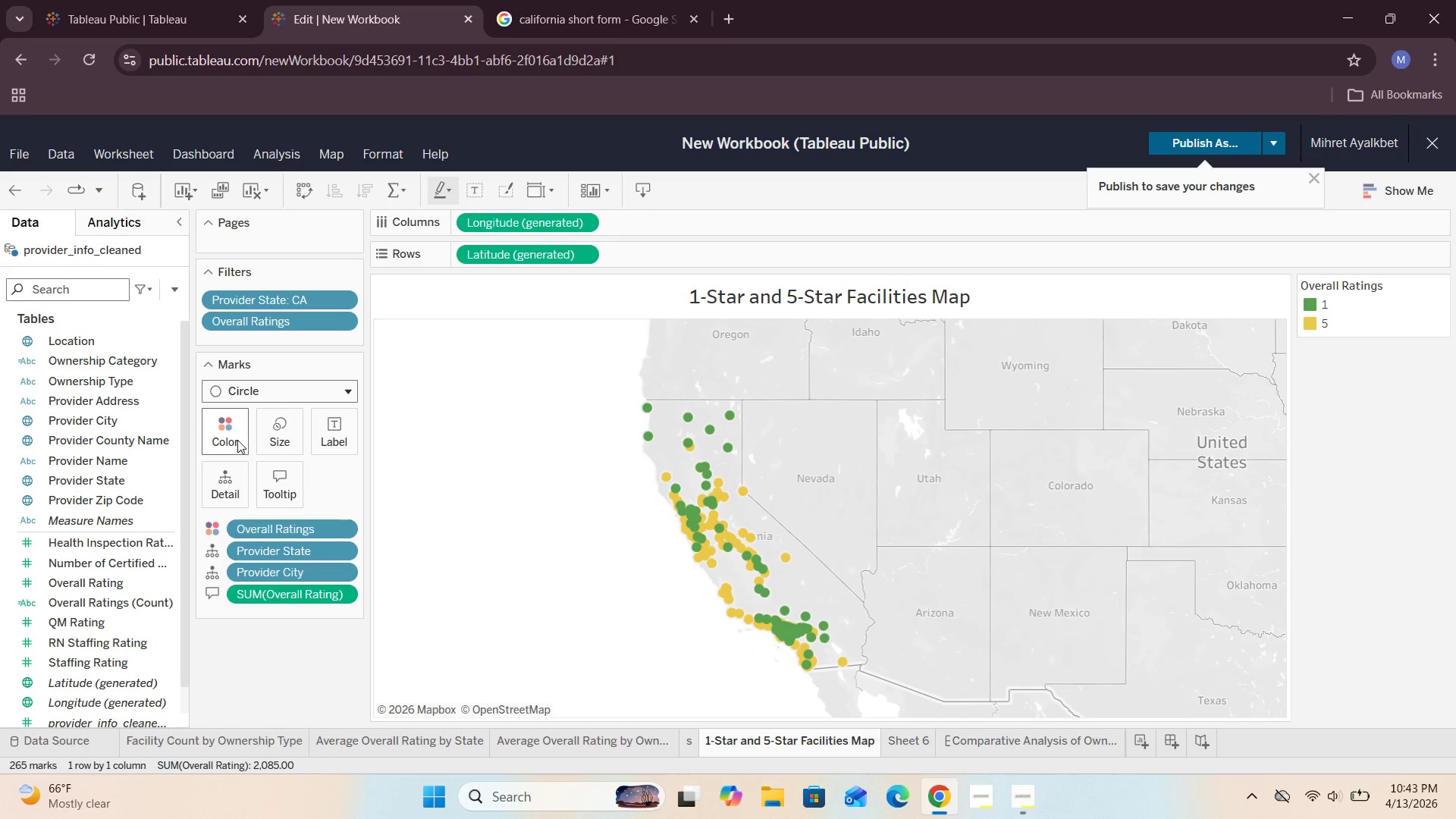 
left_click([235, 438])
 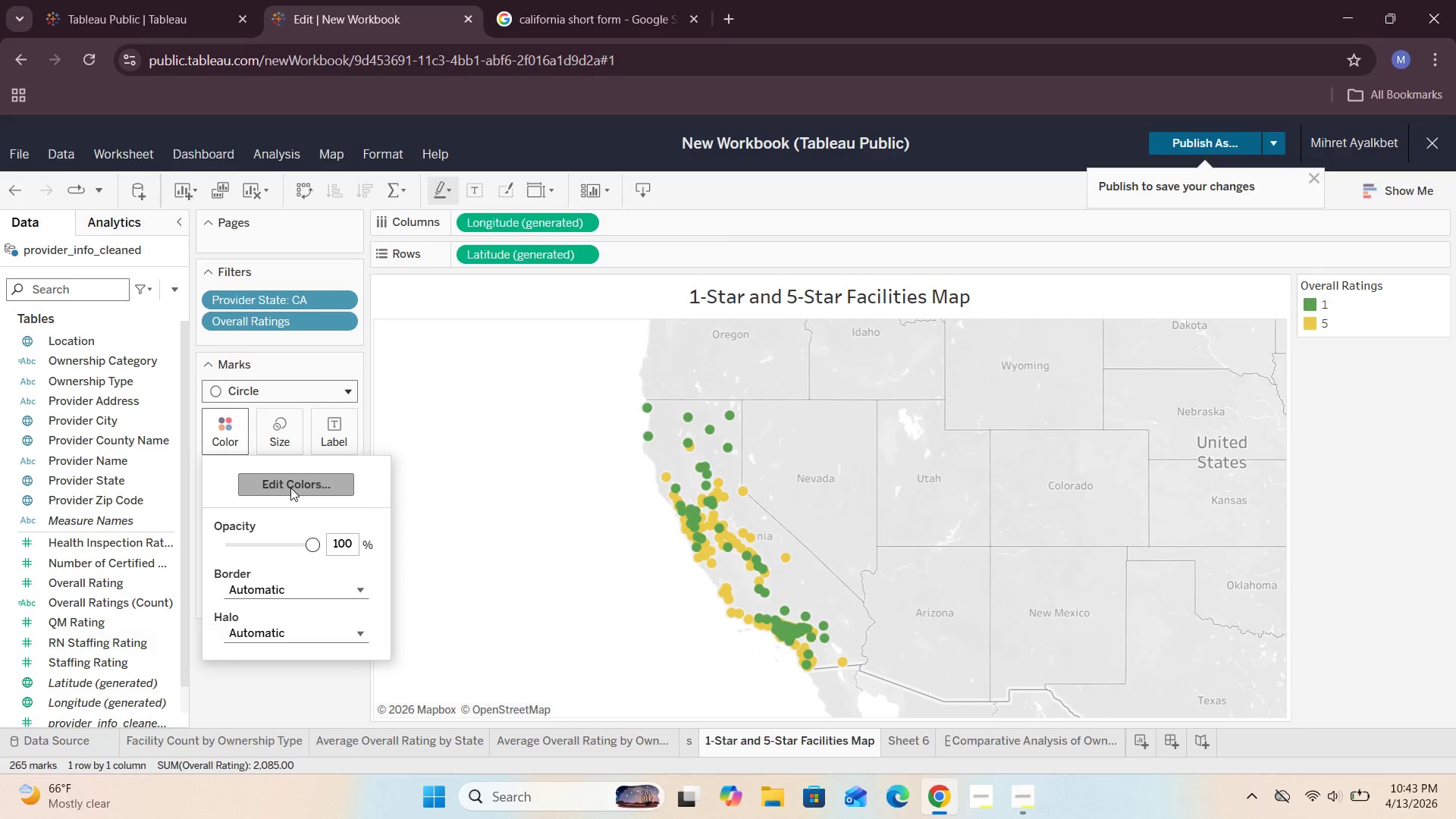 
left_click([290, 488])
 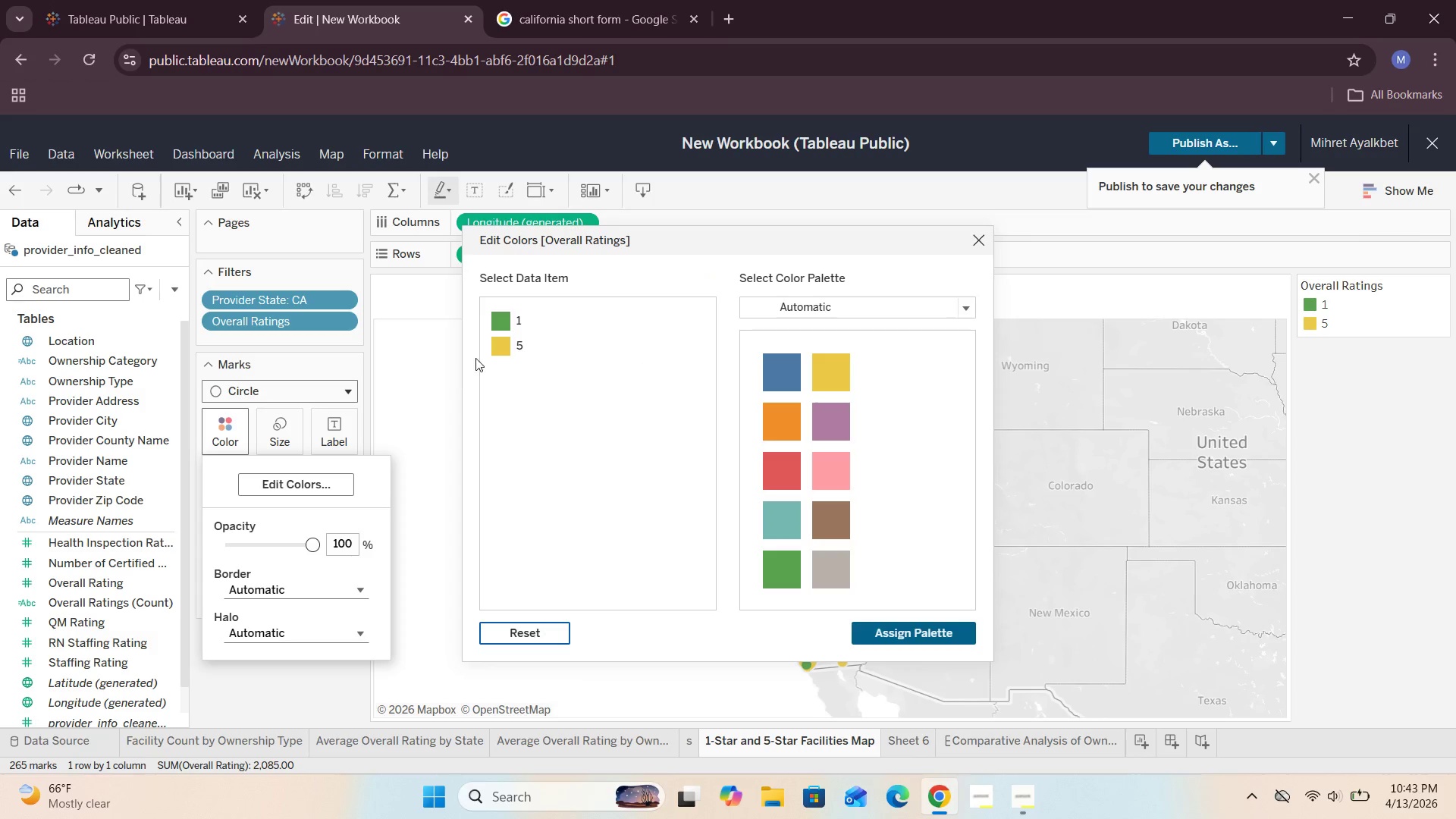 
left_click([502, 322])
 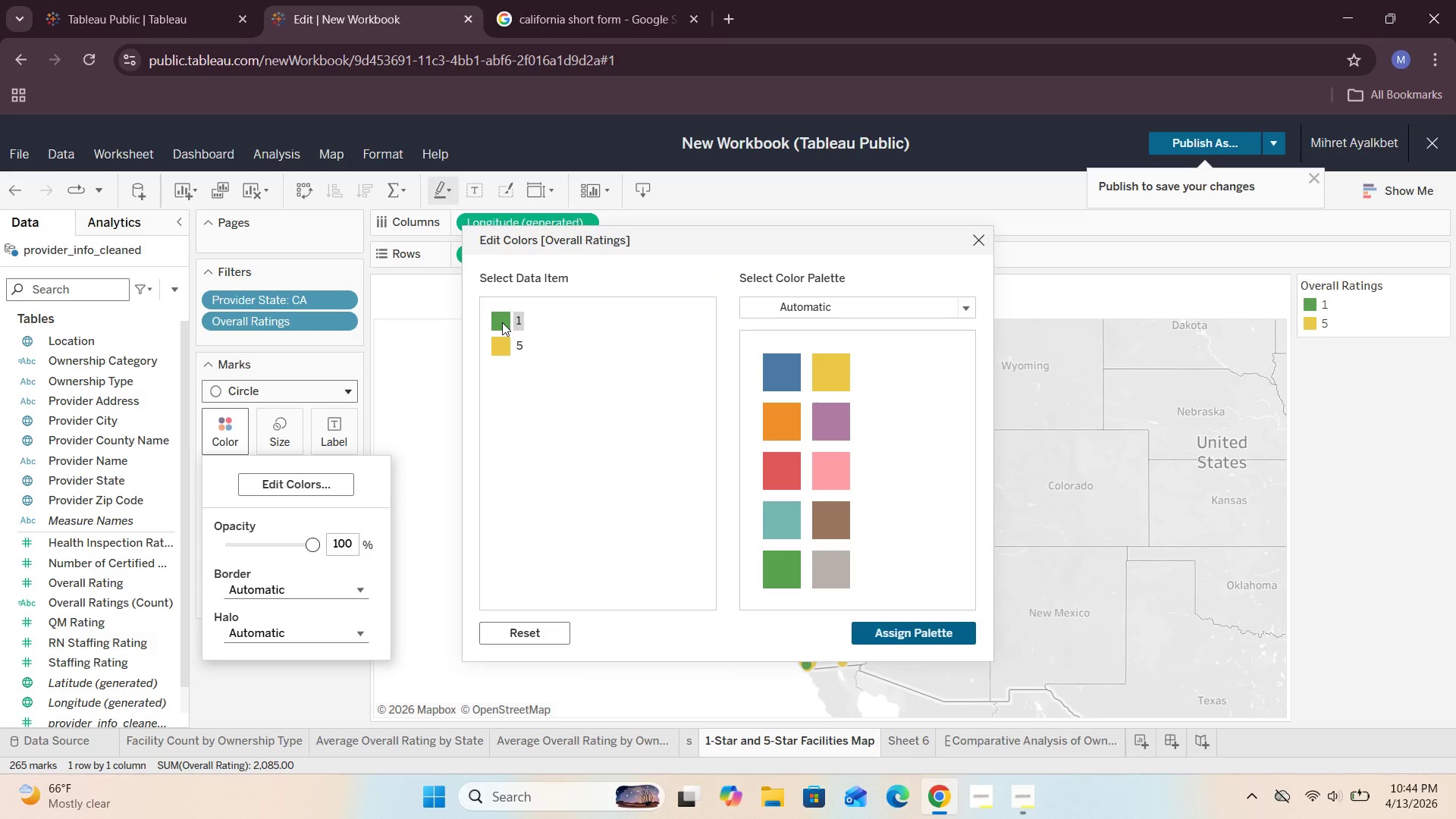 
double_click([502, 322])
 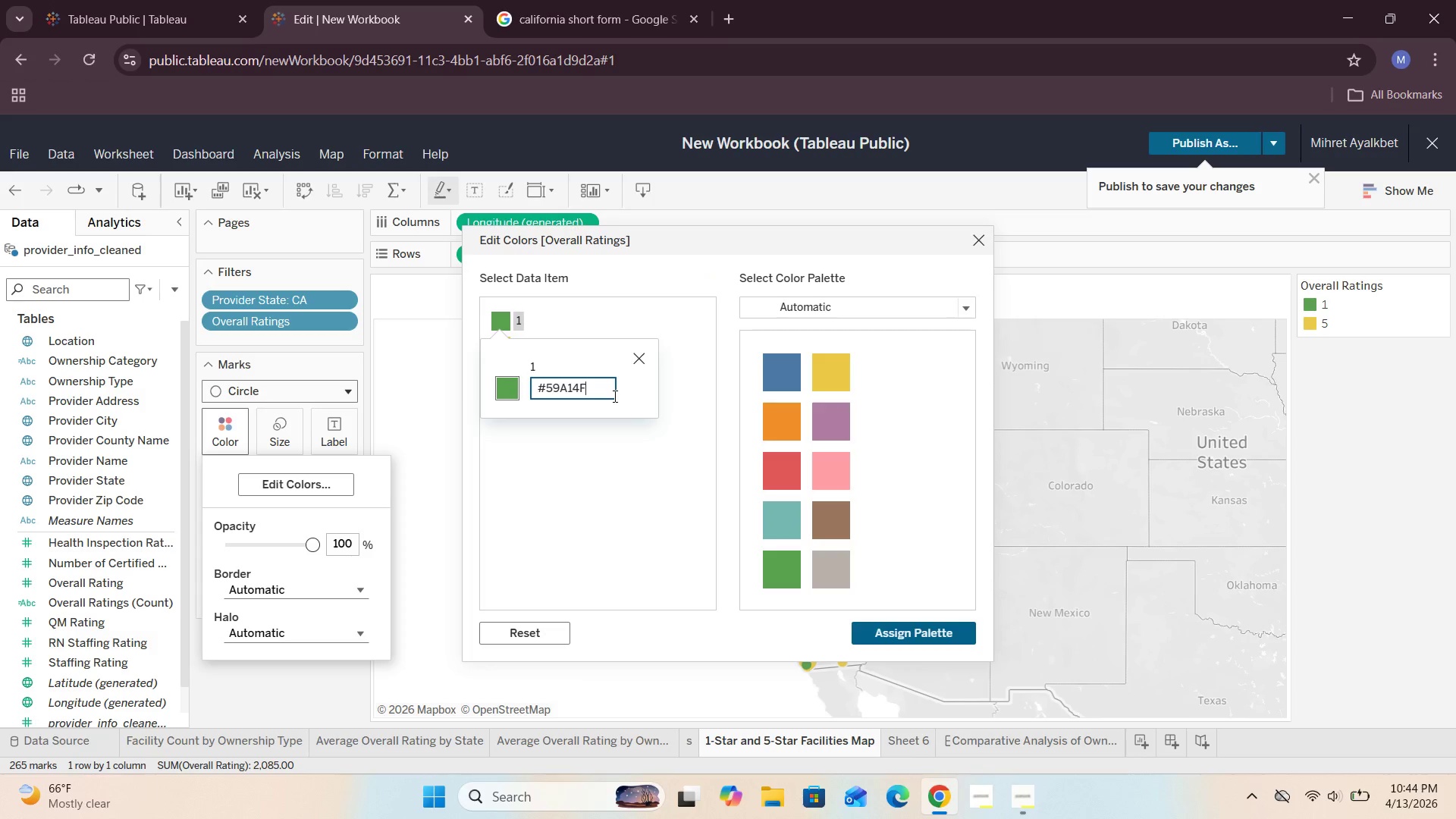 
key(Backspace)
key(Backspace)
key(Backspace)
key(Backspace)
key(Backspace)
key(Backspace)
type(D98C)
 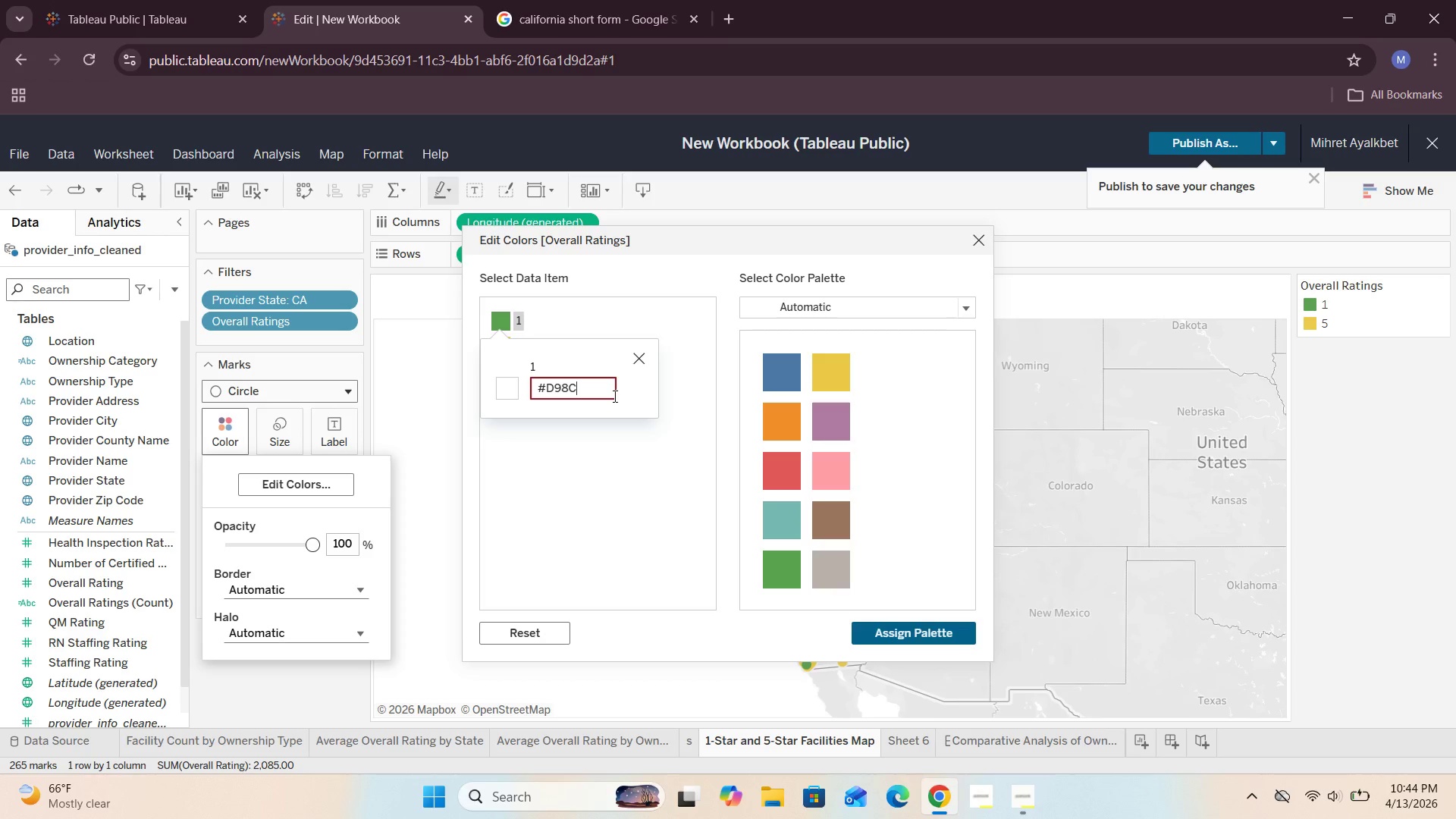 
wait(7.16)
 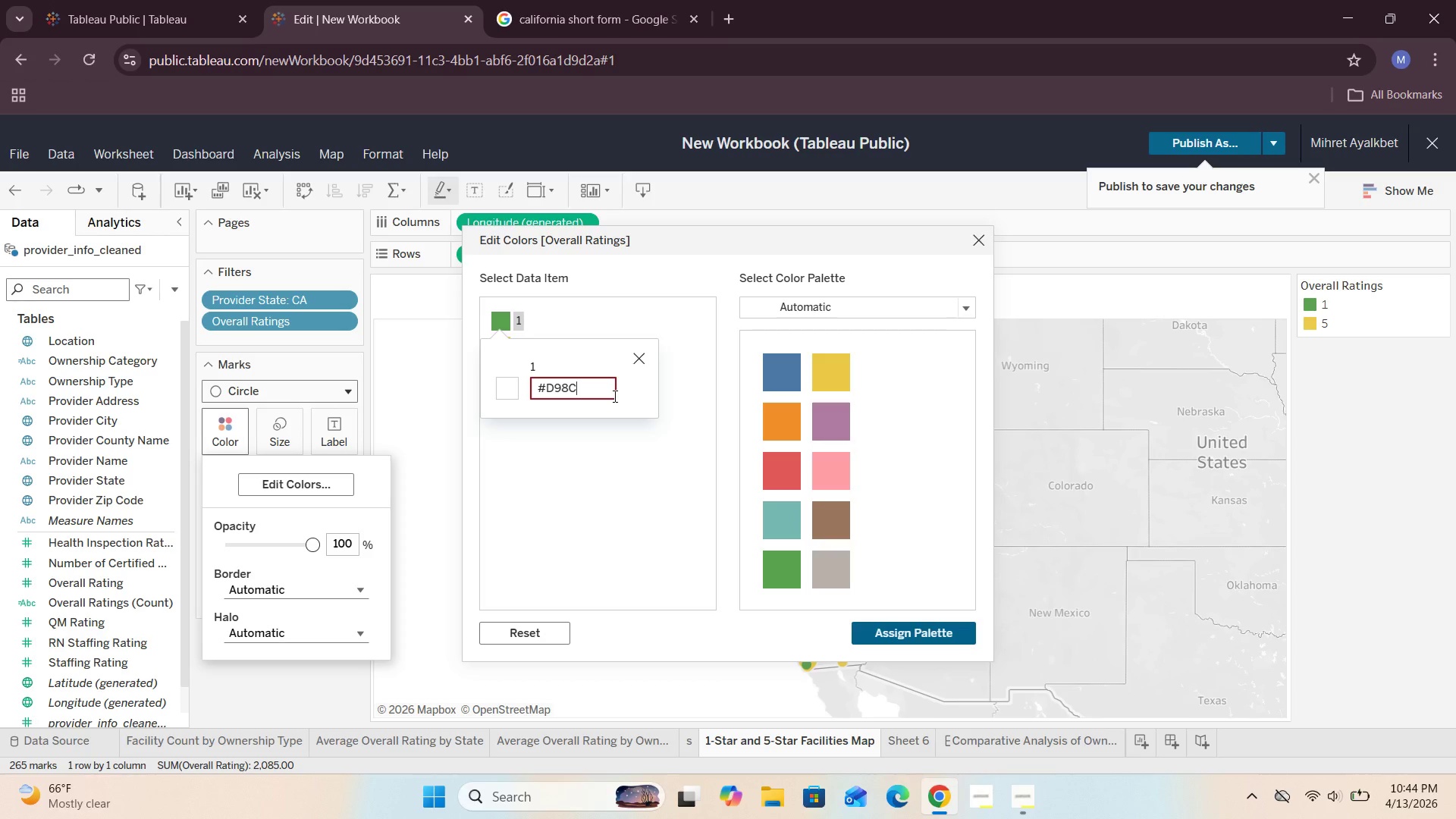 
type(3F)
 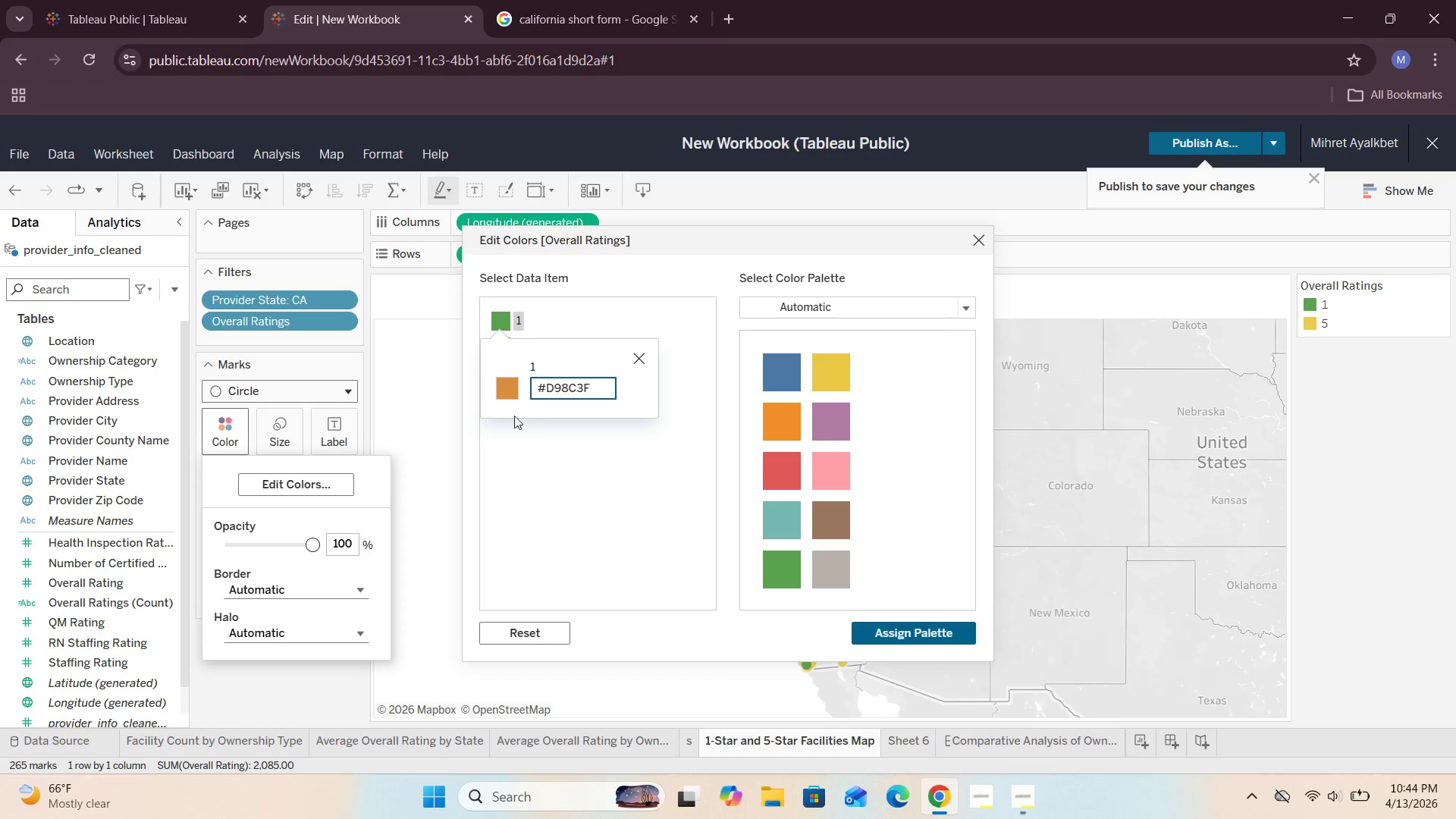 
left_click([510, 390])
 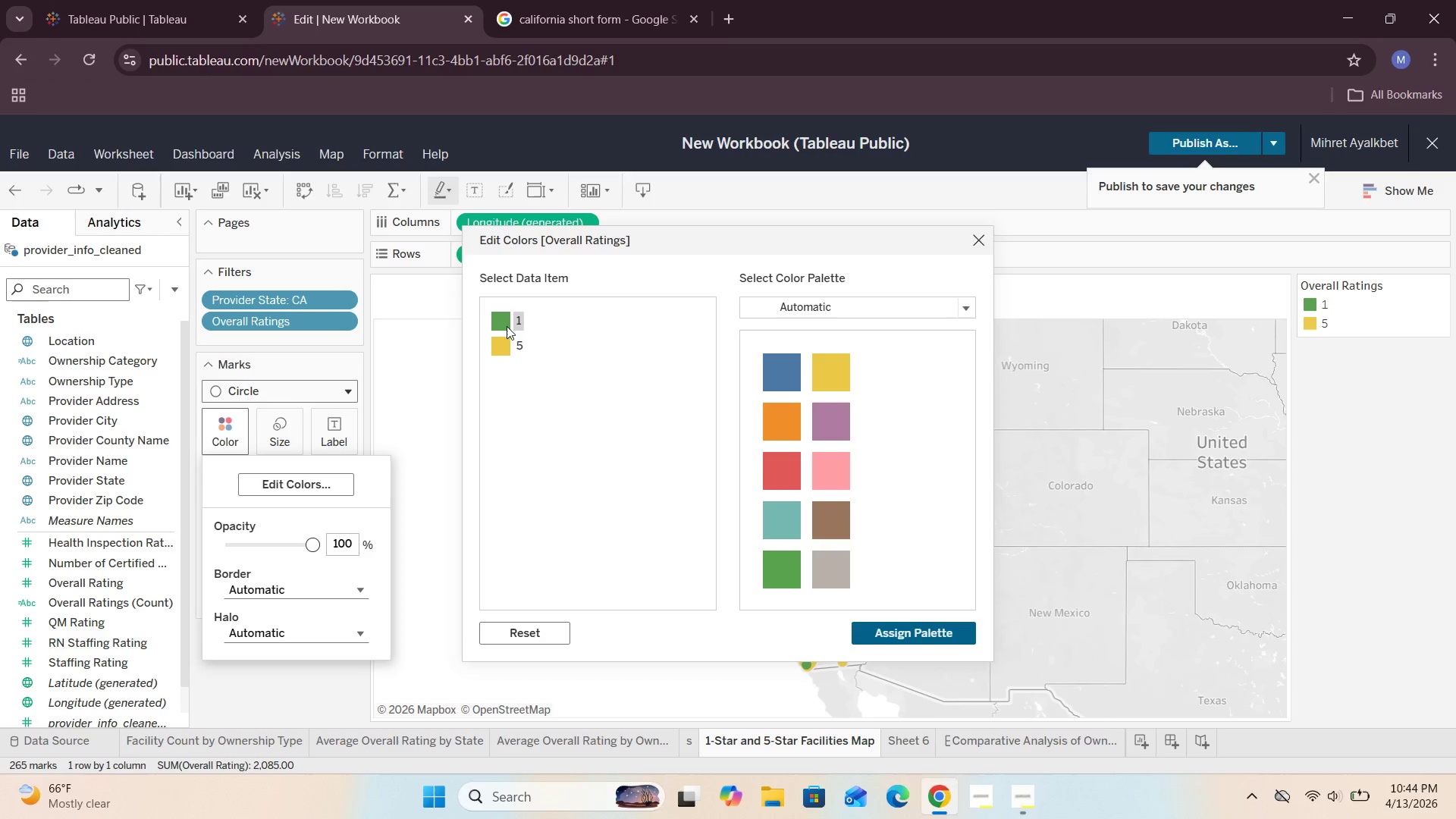 
double_click([506, 320])
 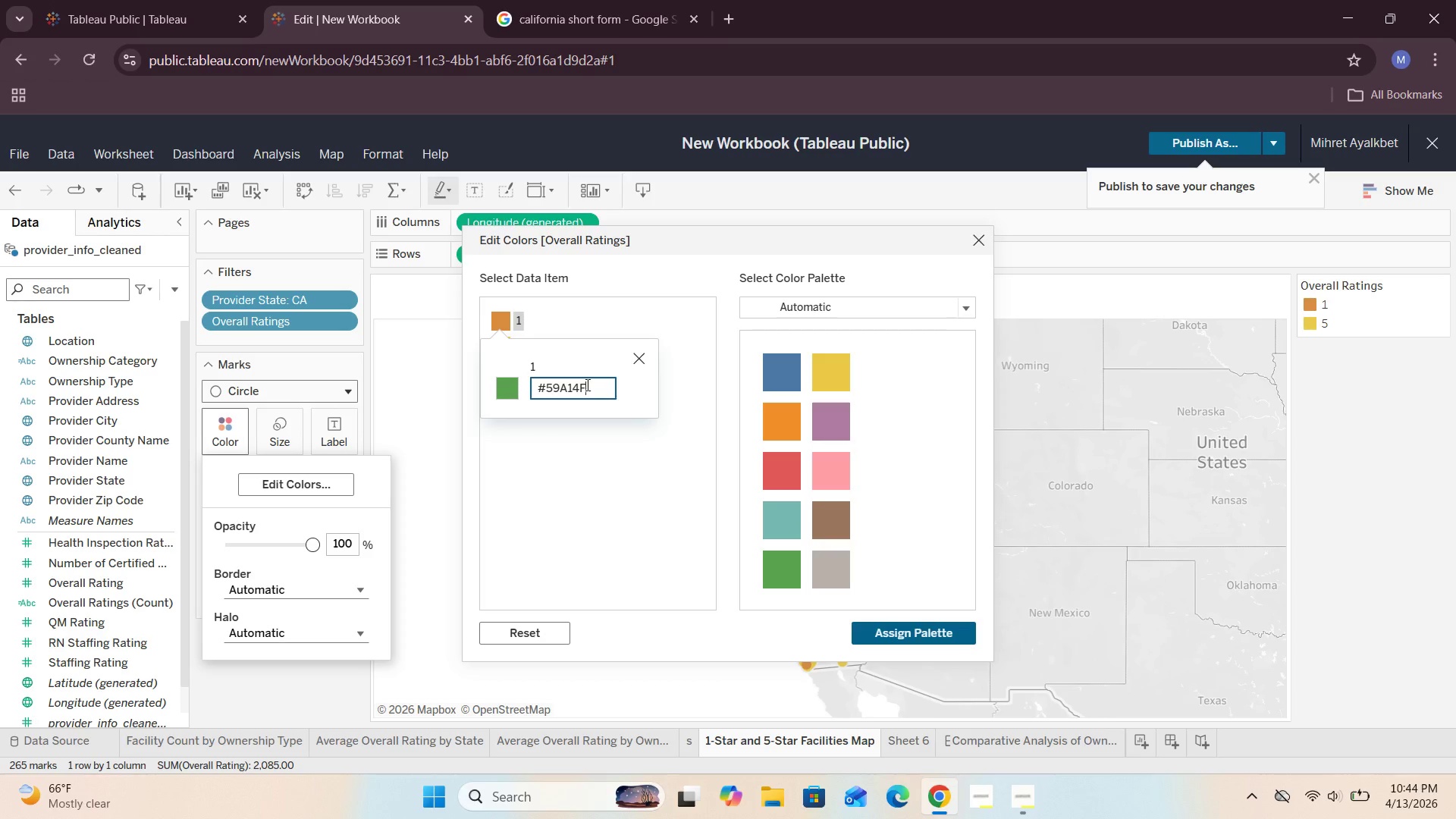 
left_click([558, 448])
 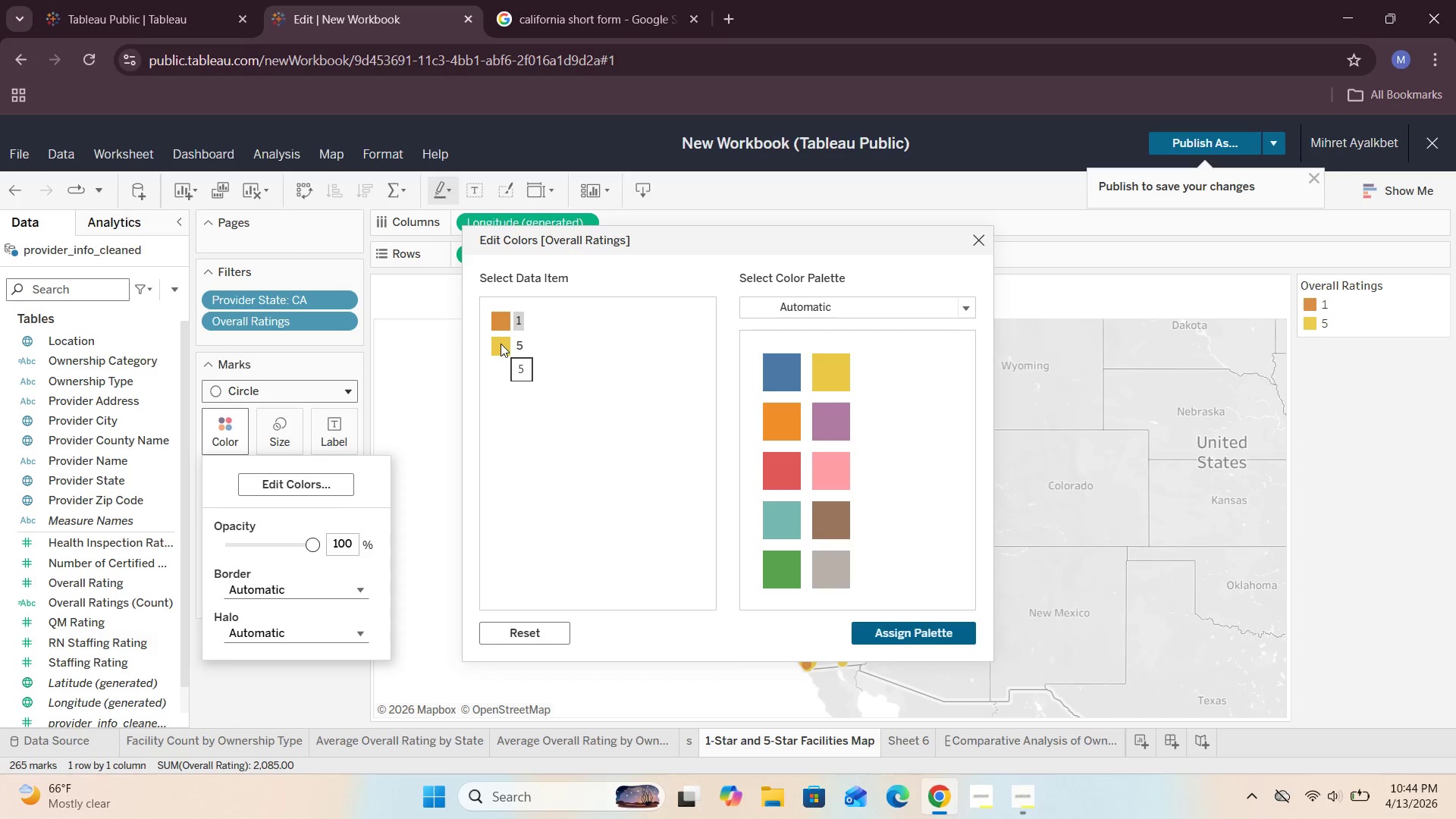 
double_click([500, 344])
 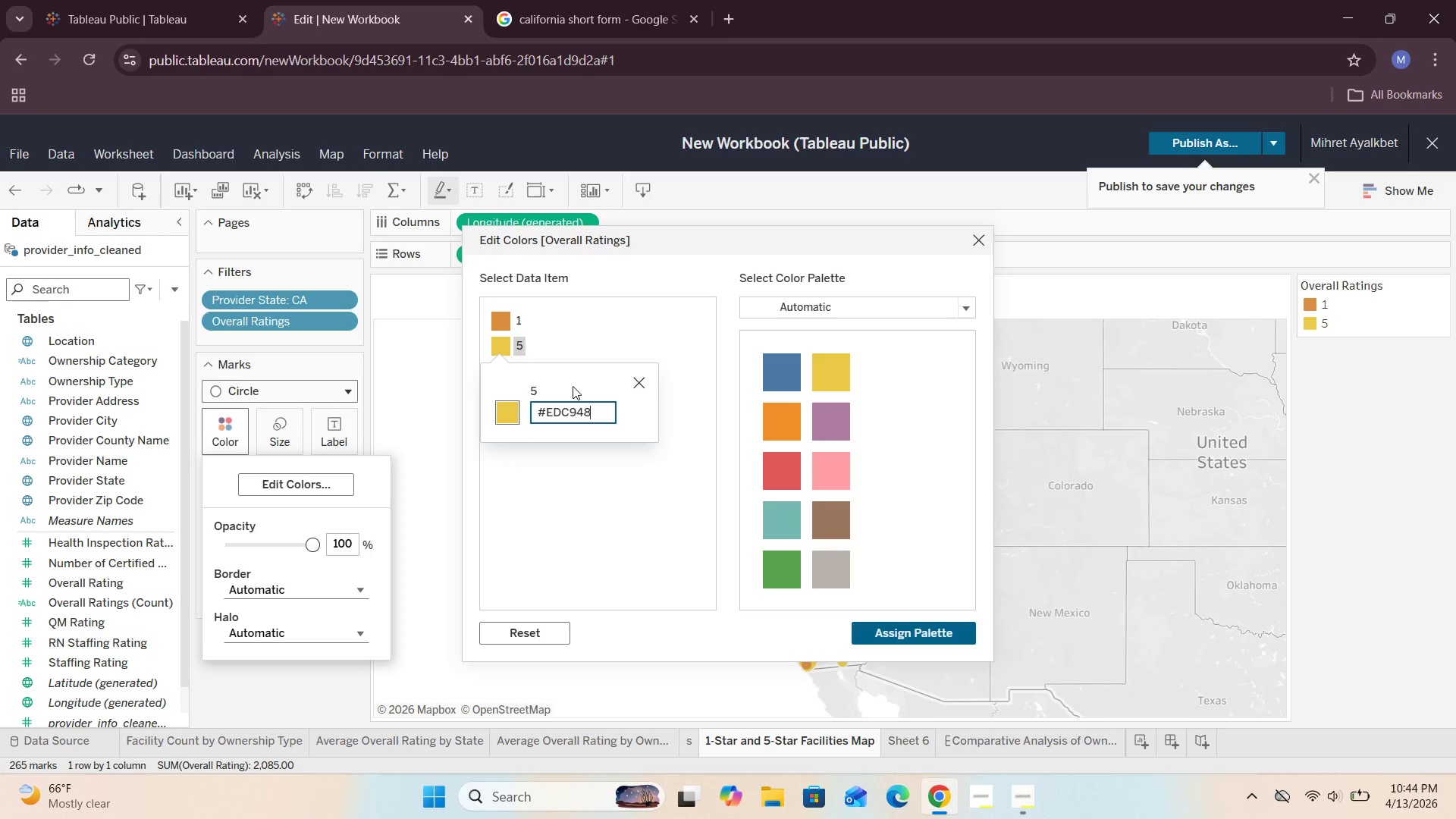 
key(Backspace)
key(Backspace)
key(Backspace)
key(Backspace)
key(Backspace)
key(Backspace)
type(S)
key(Backspace)
type(5B7C99)
 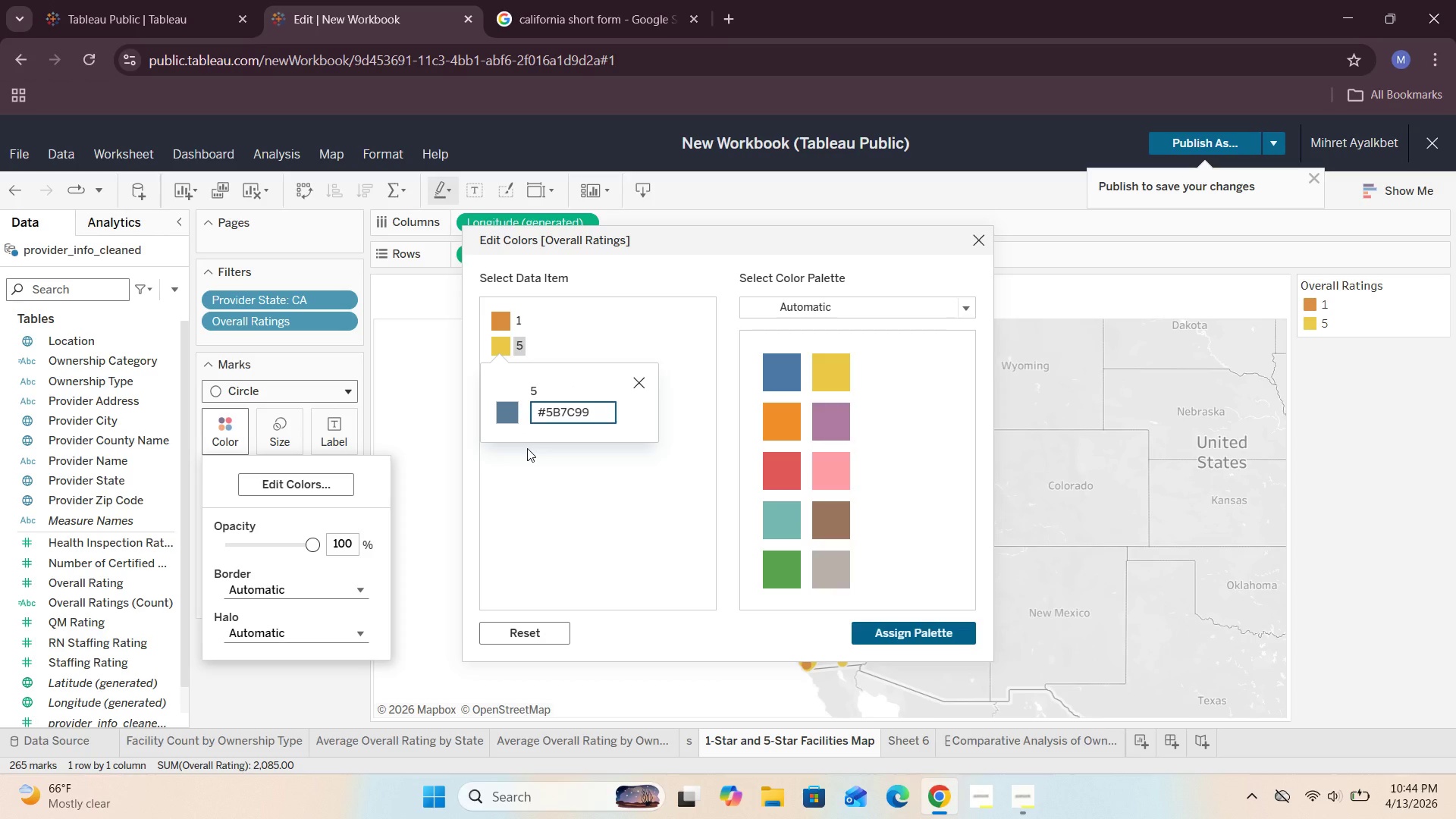 
double_click([510, 413])
 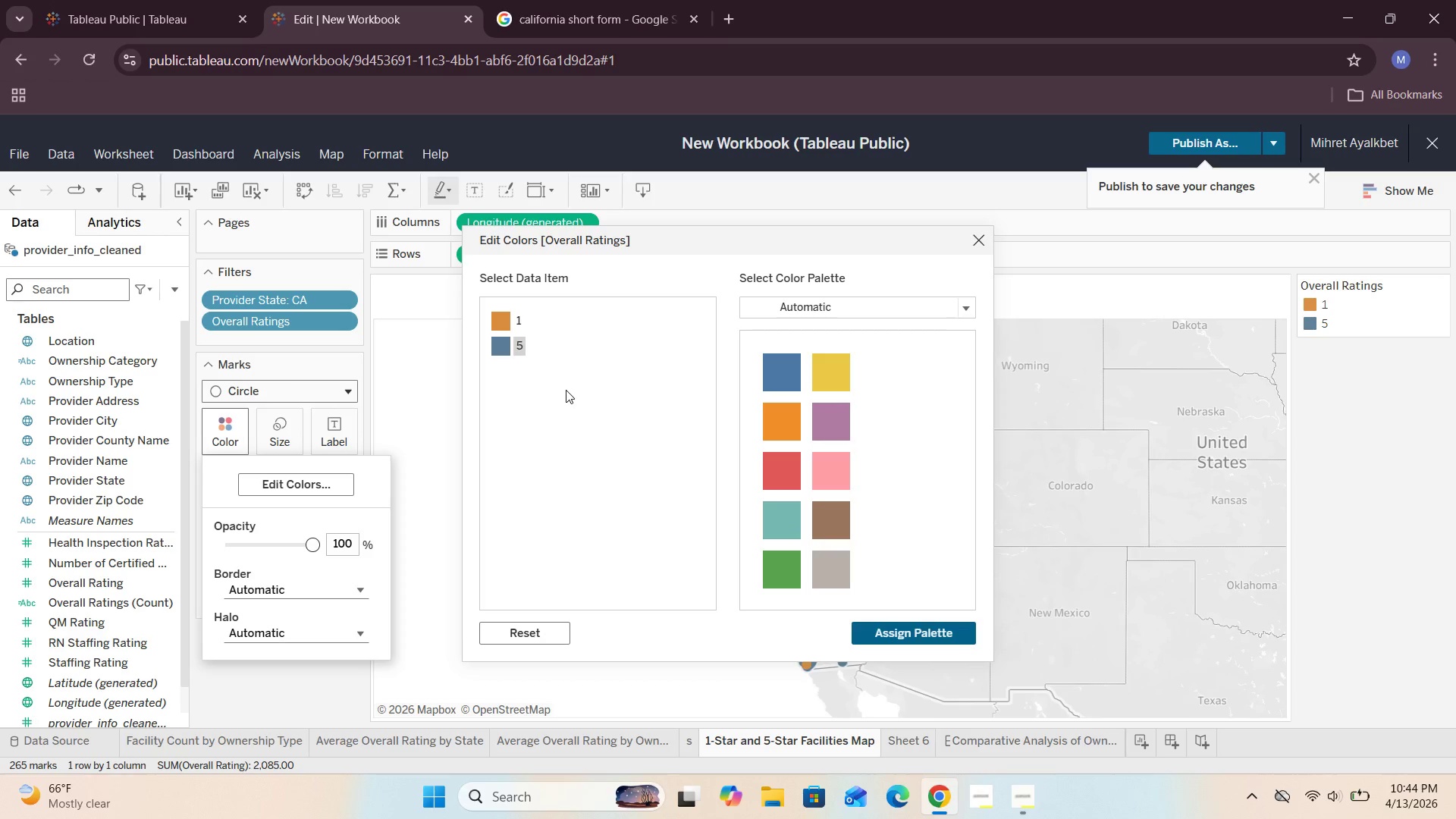 
left_click([600, 365])
 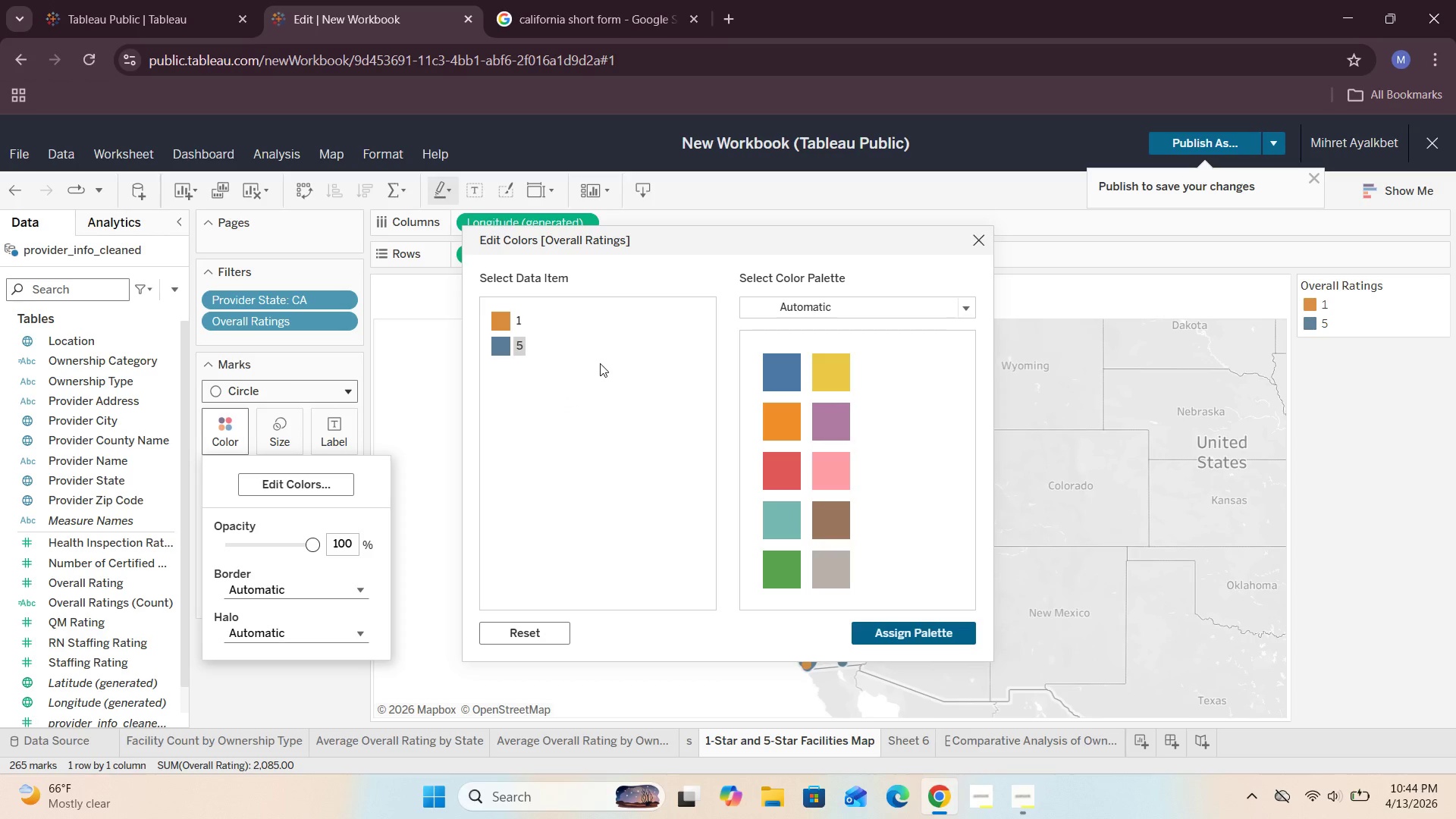 
left_click([592, 354])
 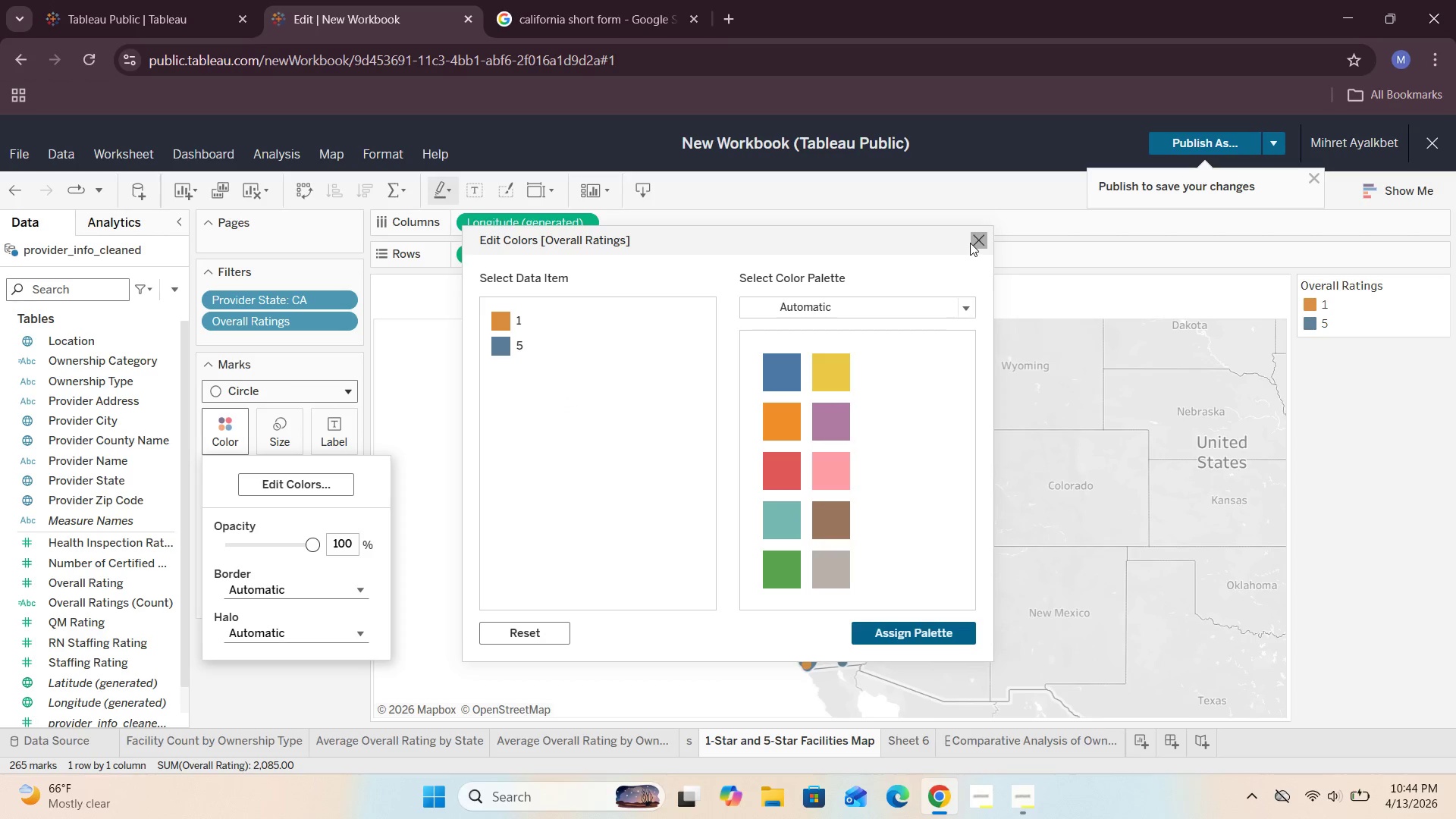 
left_click([974, 243])
 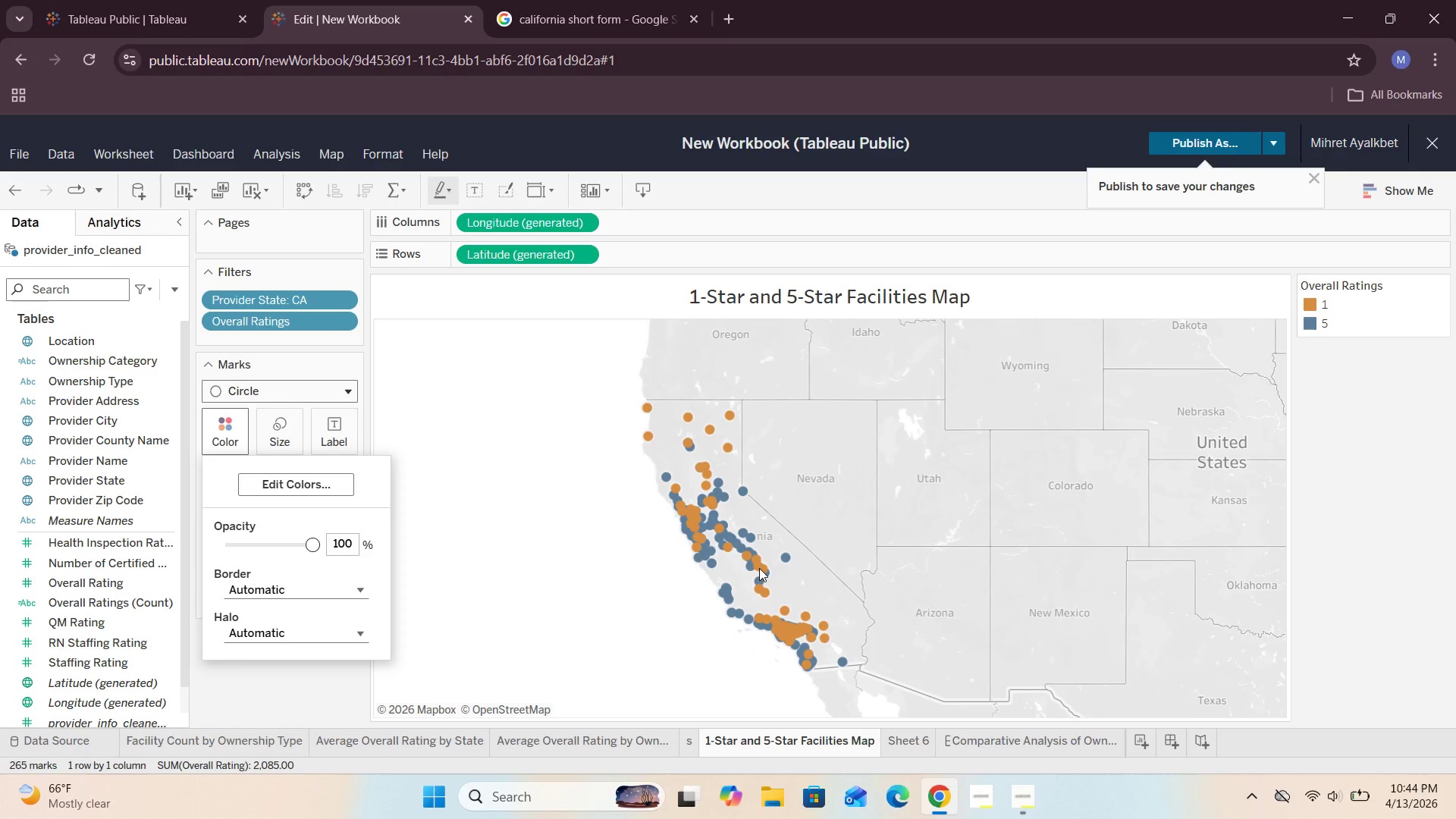 
left_click([465, 530])
 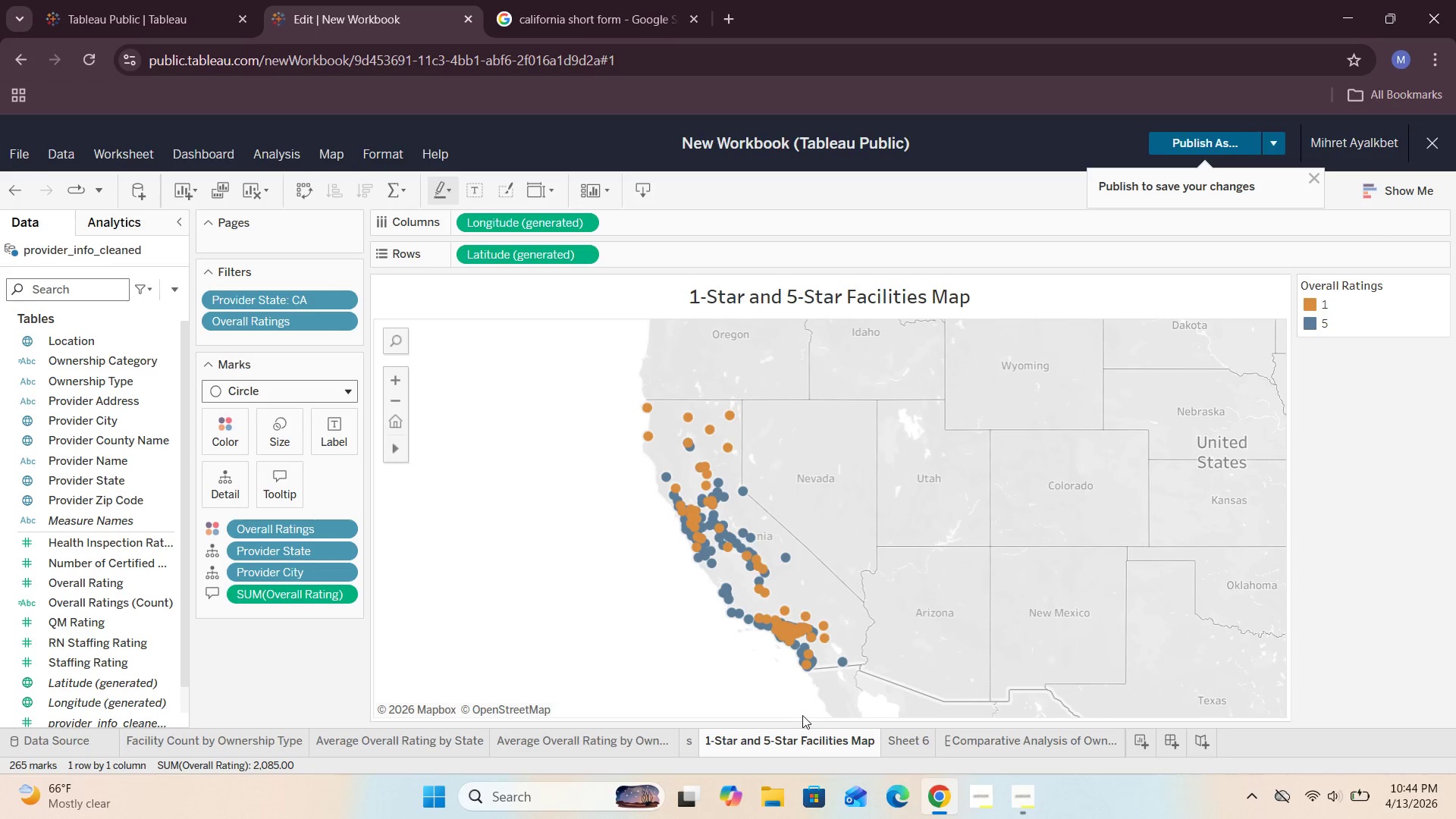 
left_click([961, 737])
 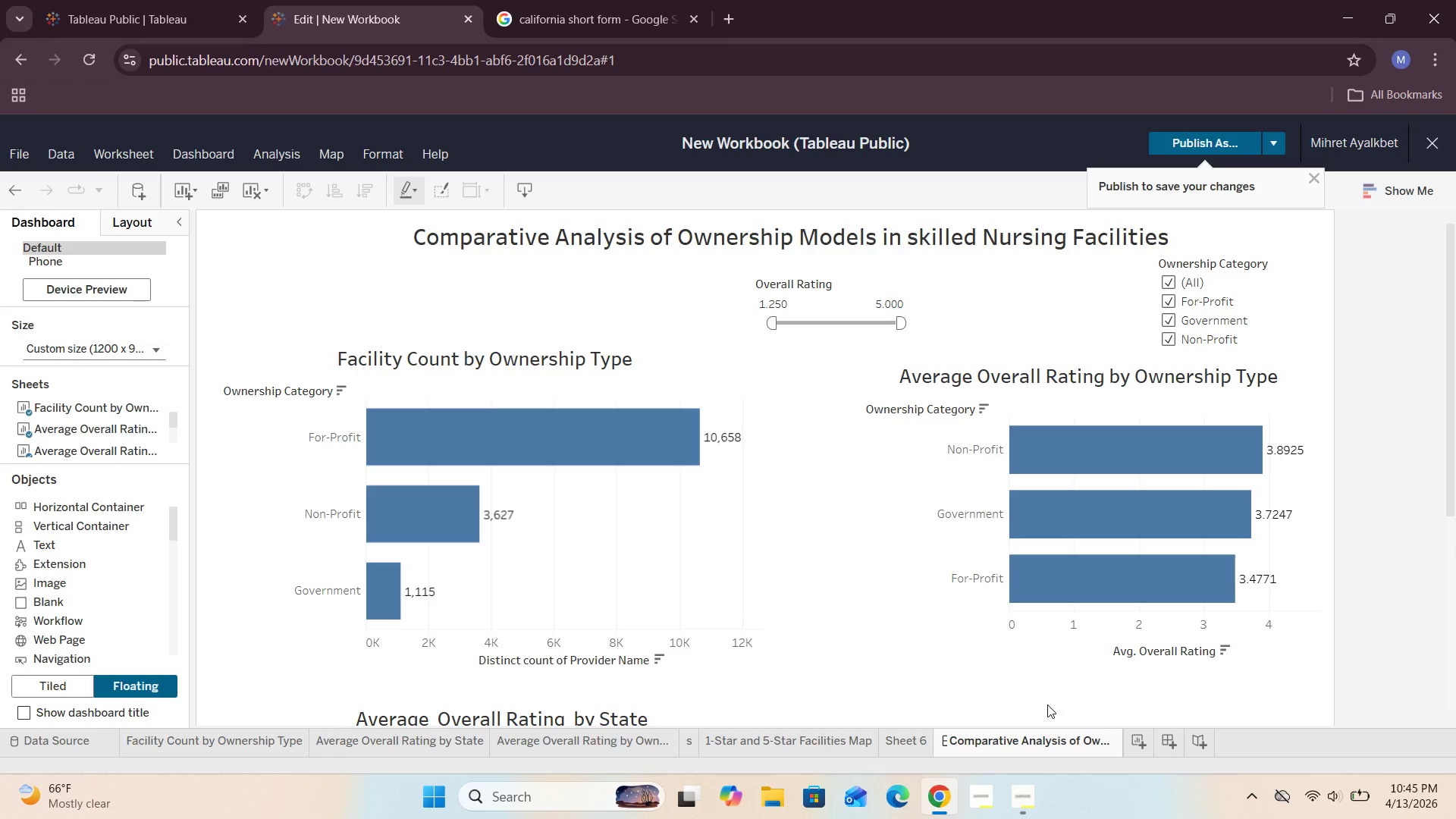 
scroll: coordinate [1357, 417], scroll_direction: down, amount: 7.0
 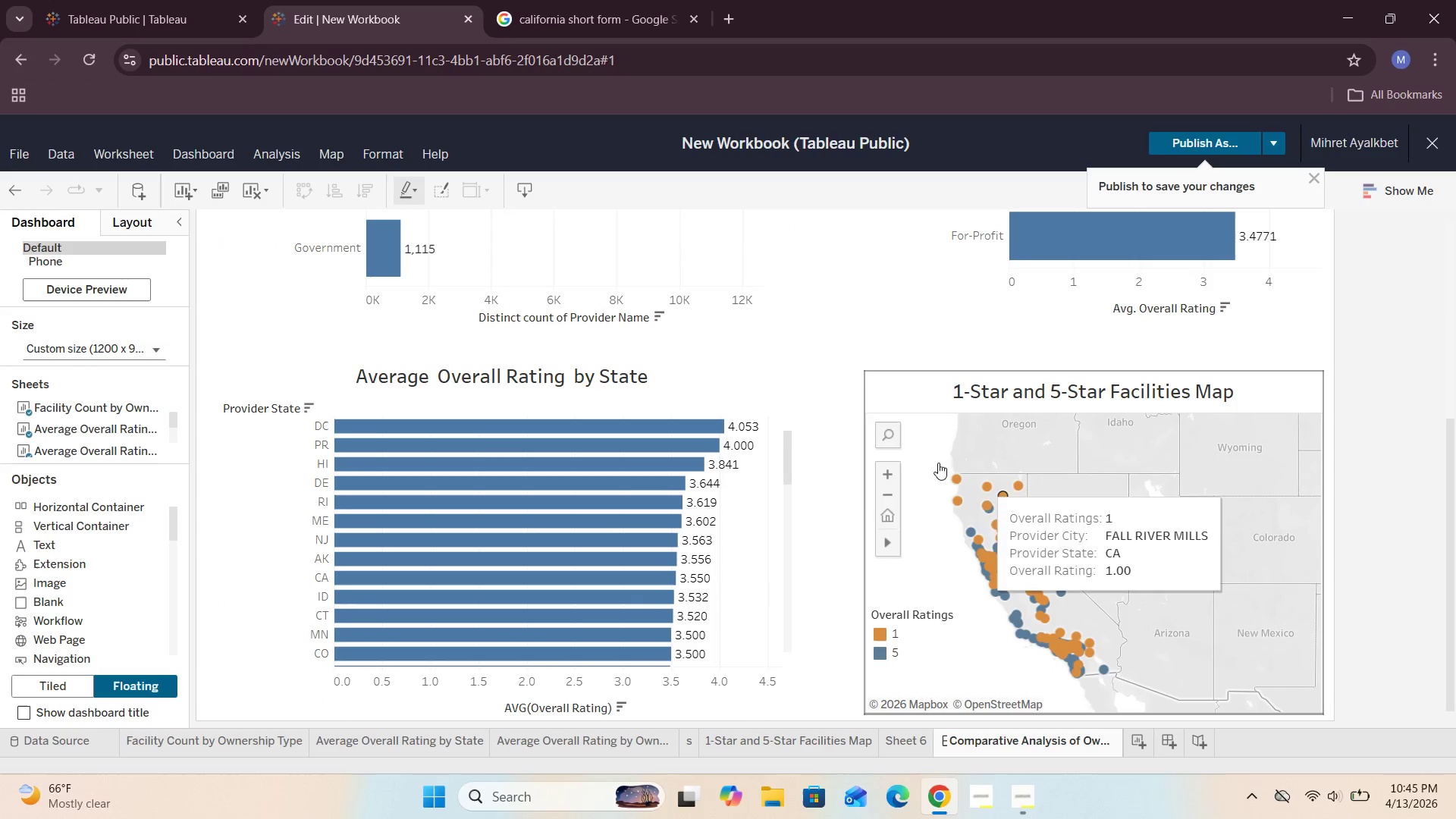 
wait(5.04)
 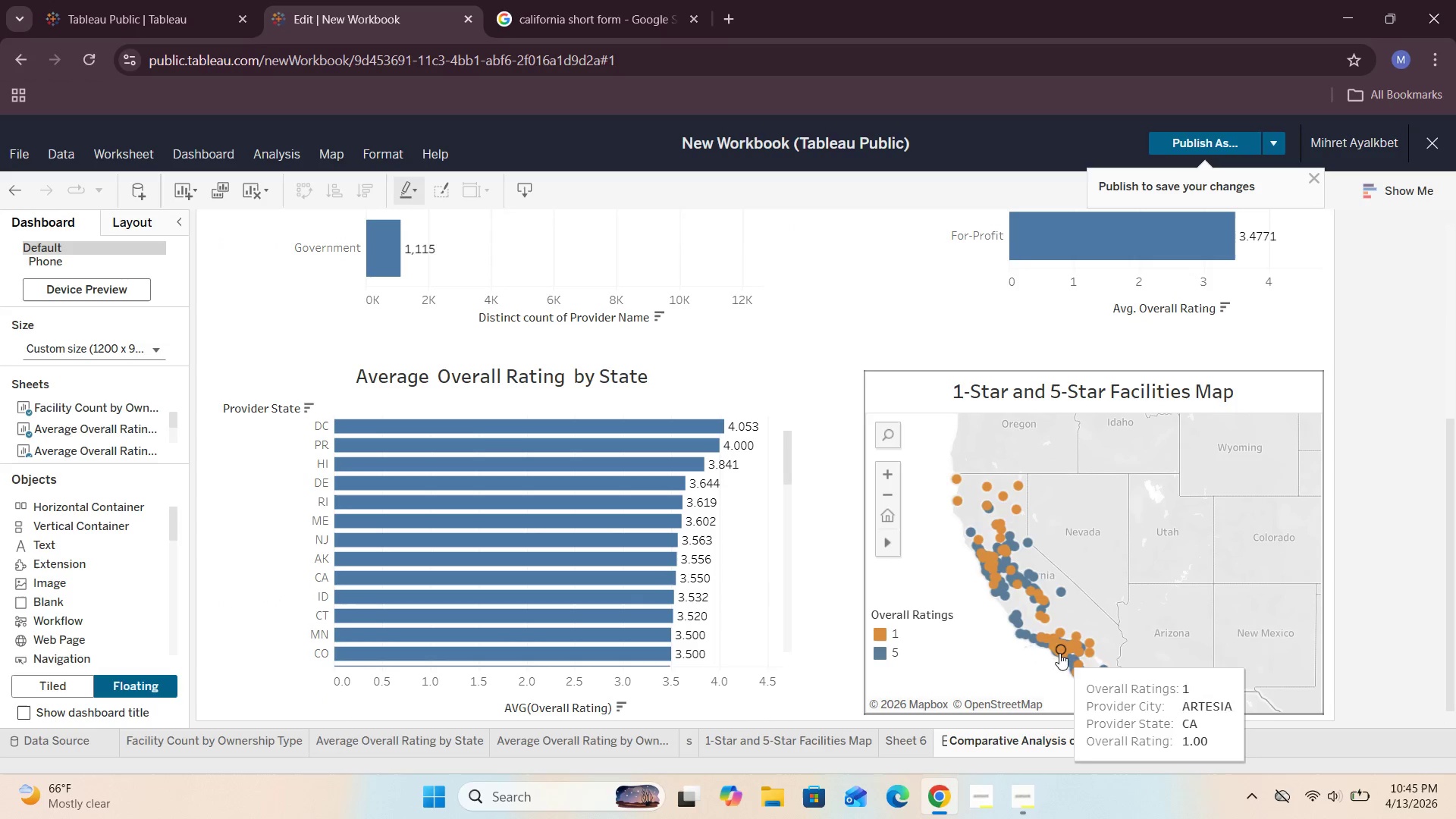 
scroll: coordinate [1059, 541], scroll_direction: up, amount: 4.0
 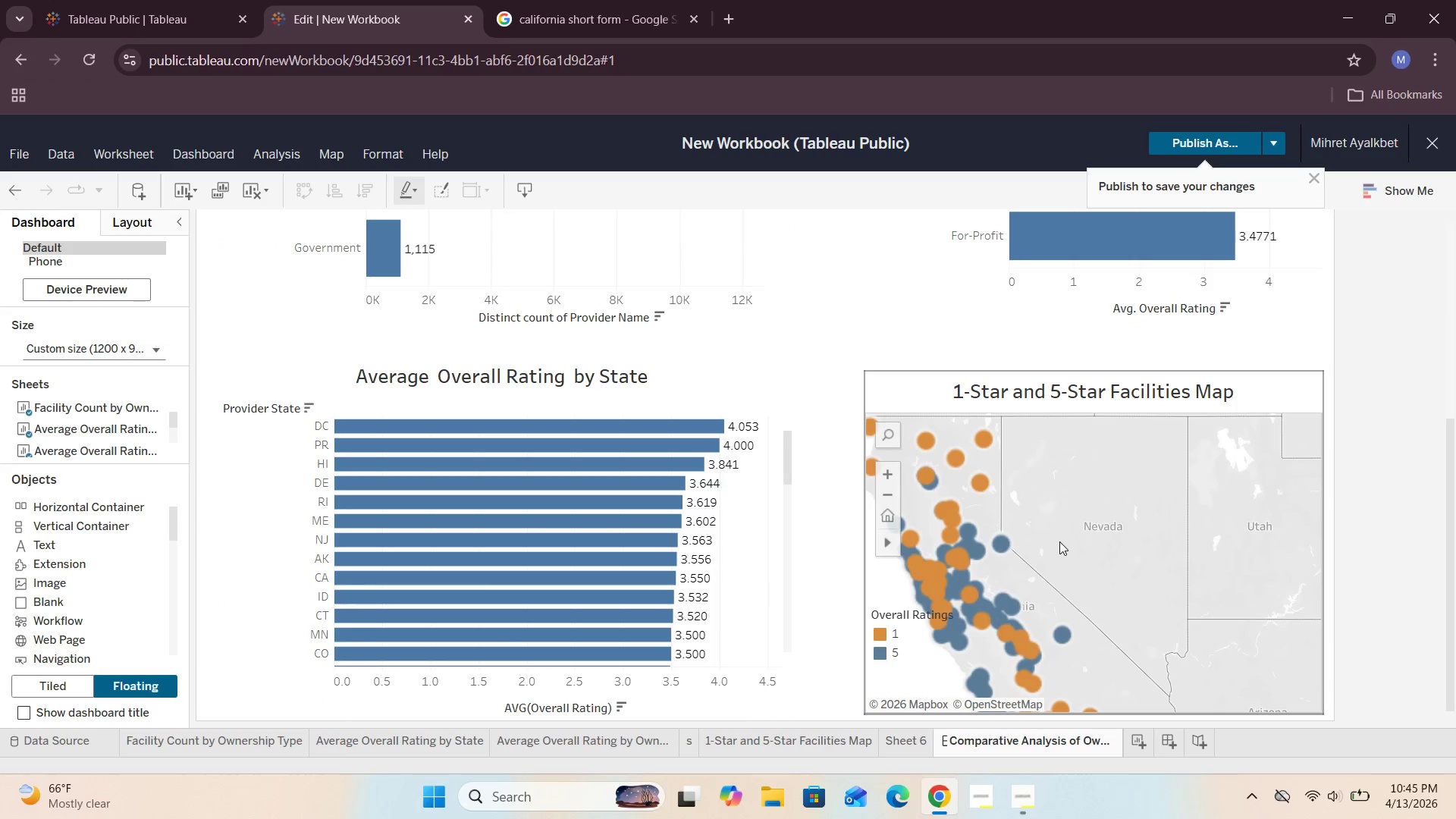 
scroll: coordinate [1059, 541], scroll_direction: down, amount: 6.0
 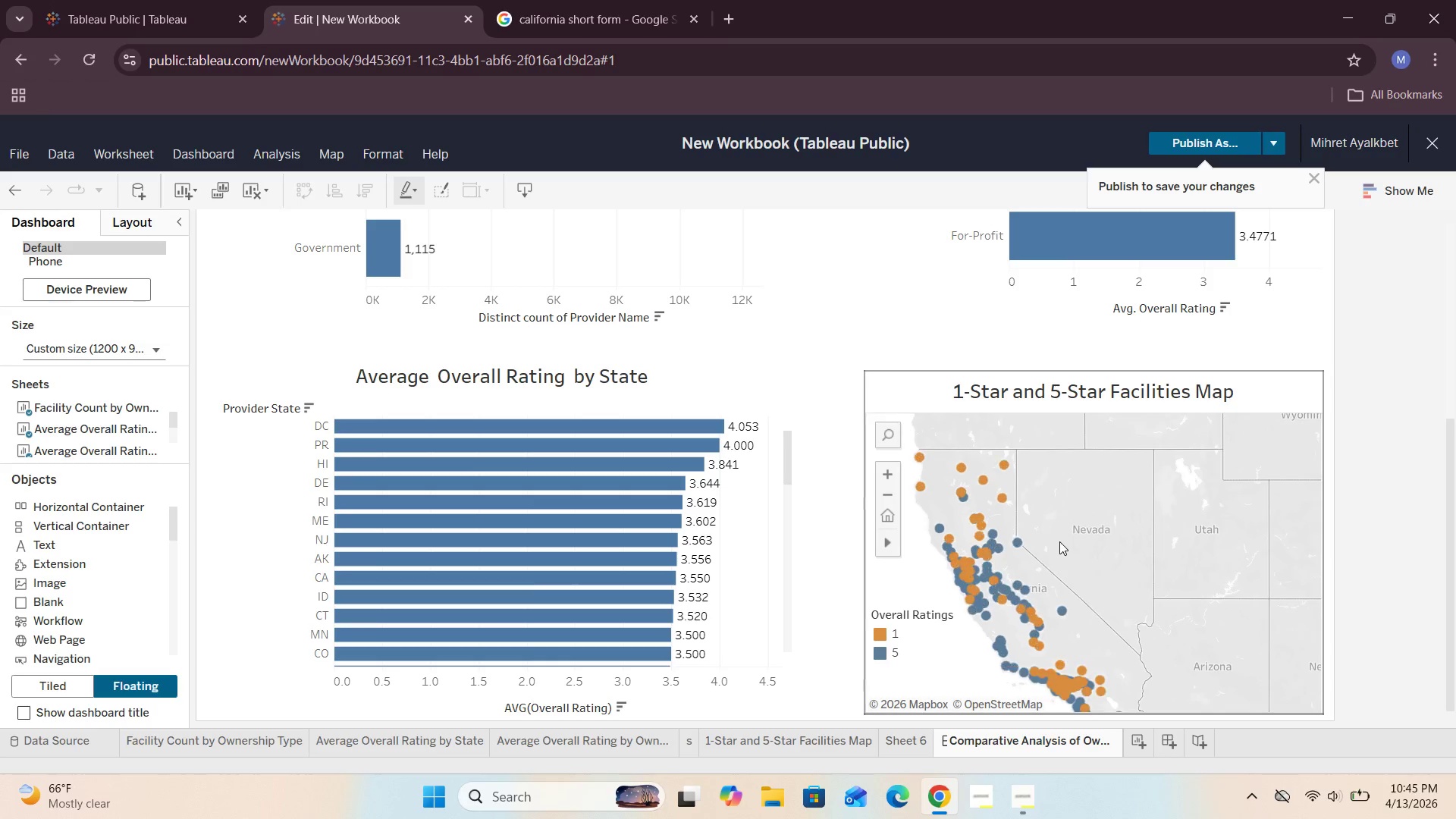 
scroll: coordinate [1061, 544], scroll_direction: none, amount: 0.0
 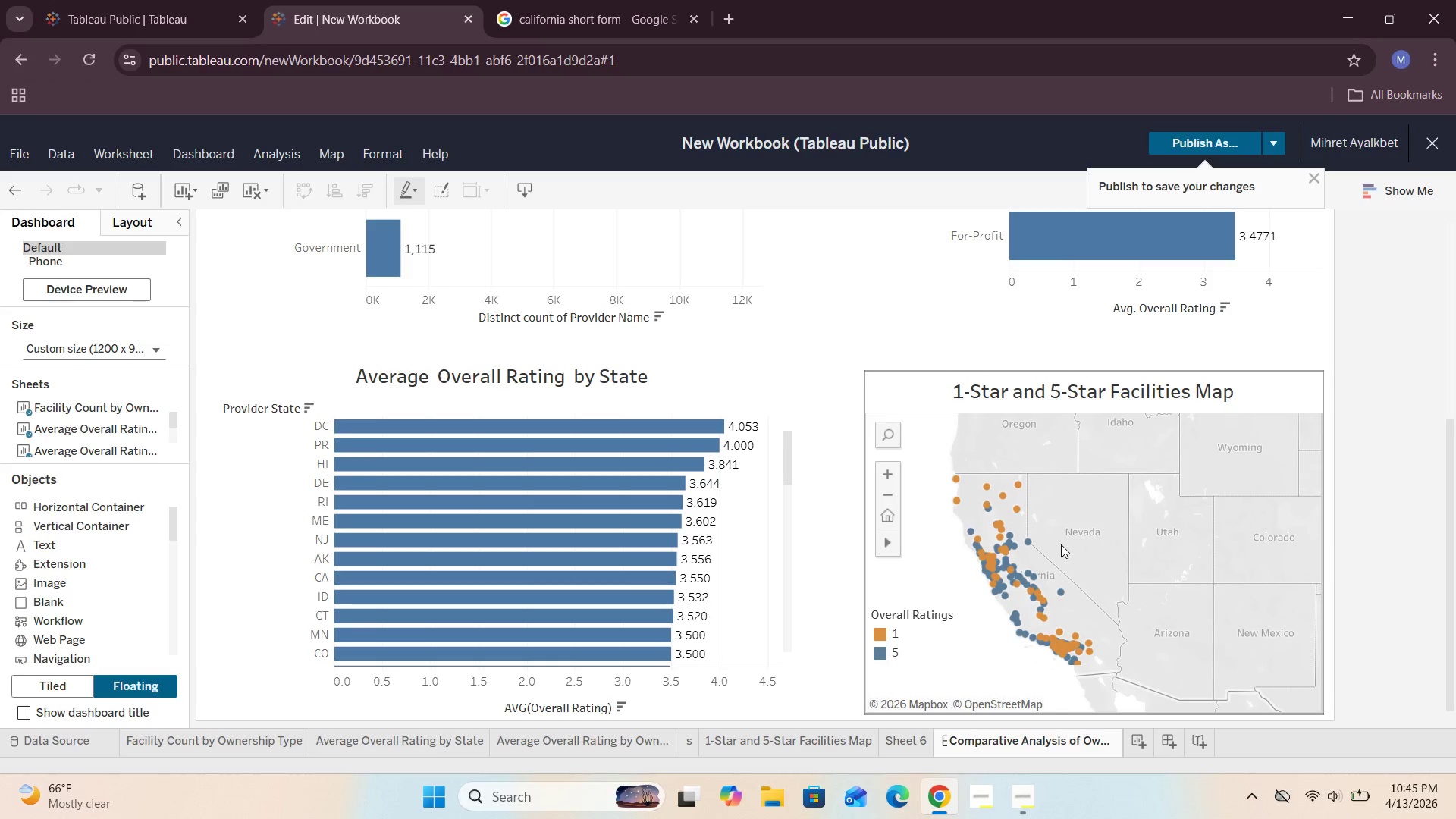 
scroll: coordinate [1061, 544], scroll_direction: up, amount: 2.0
 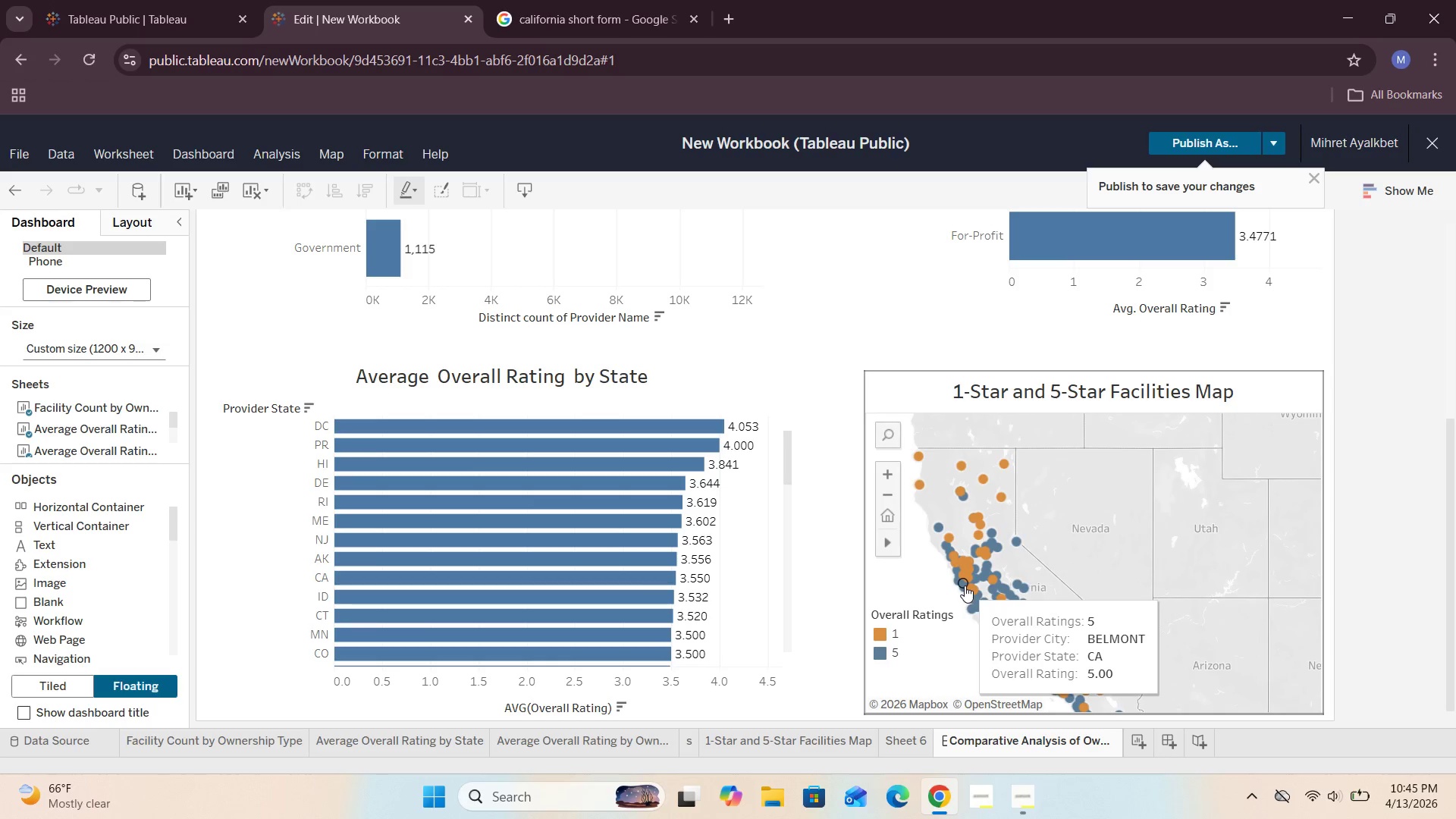 
mouse_move([971, 580])
 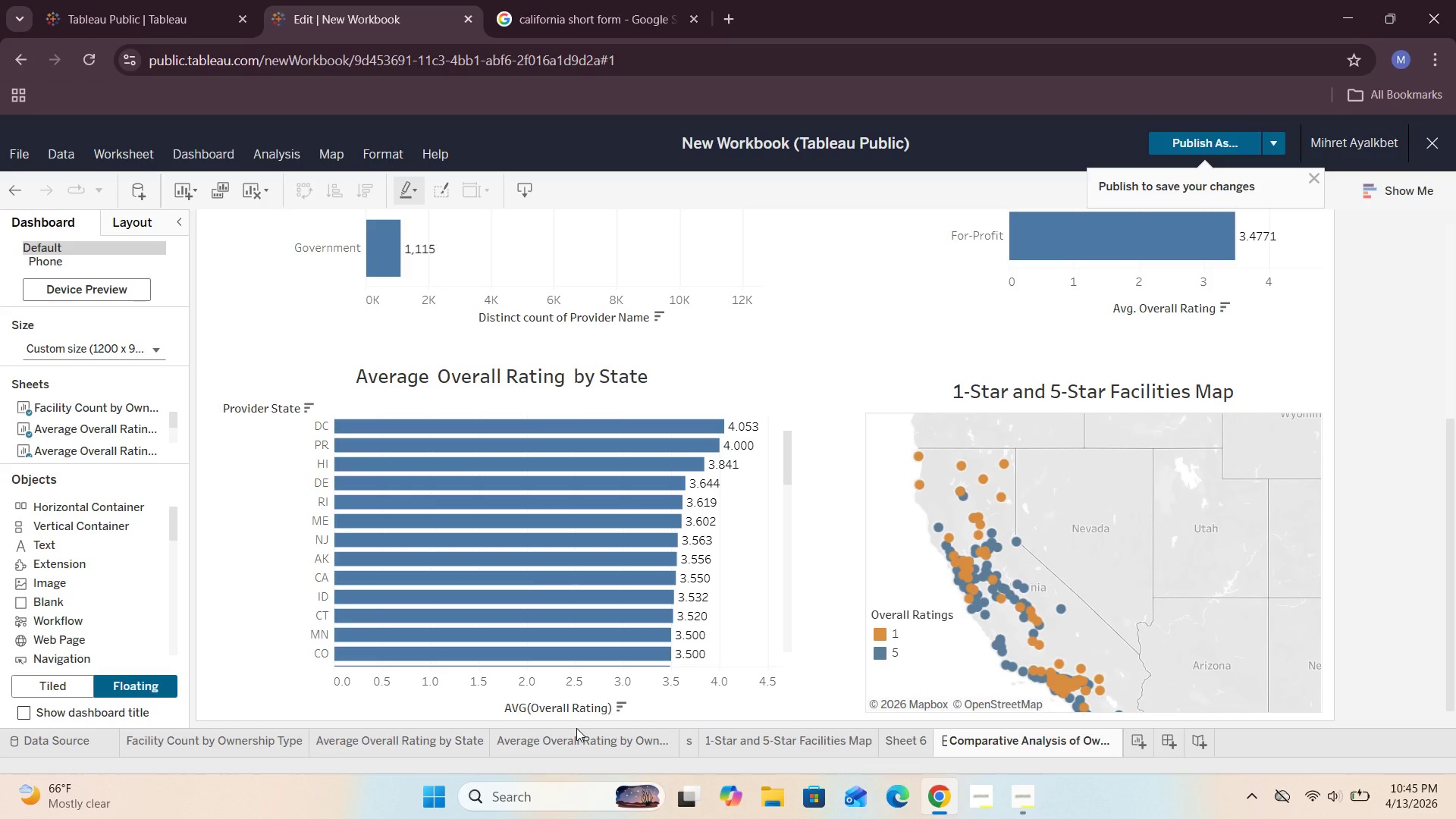 
wait(13.88)
 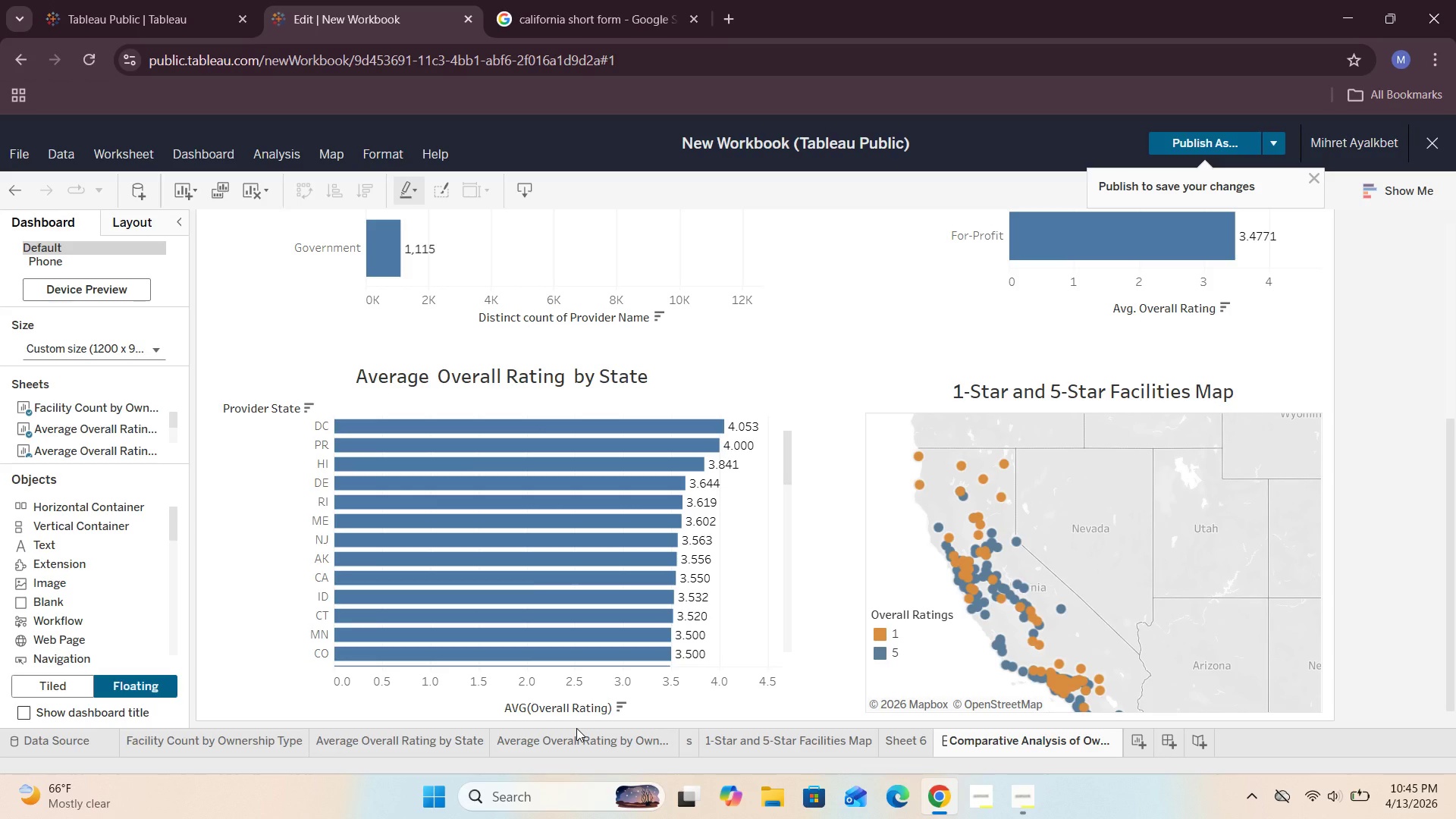 
scroll: coordinate [1366, 356], scroll_direction: none, amount: 0.0
 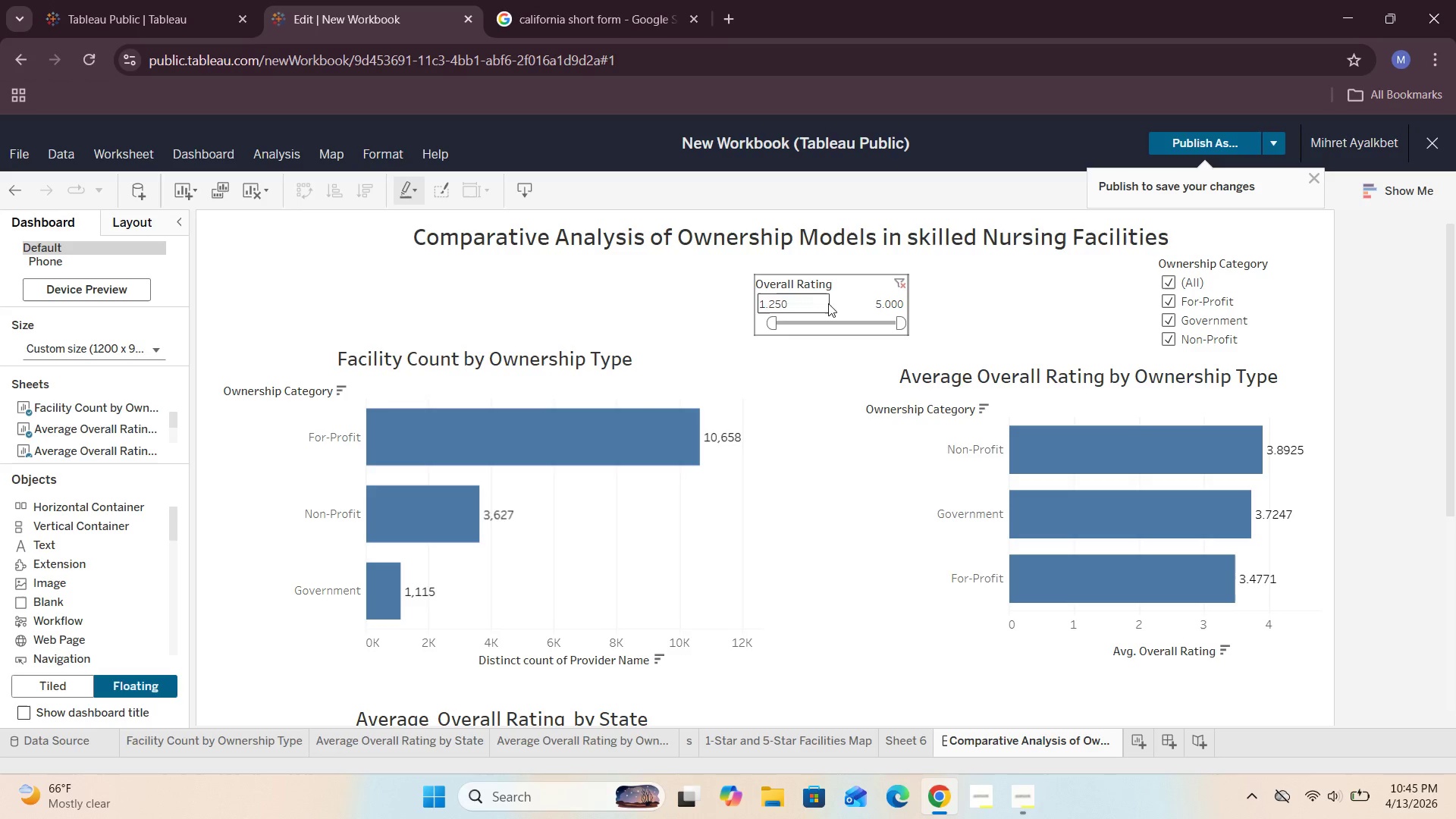 
left_click_drag(start_coordinate=[848, 286], to_coordinate=[903, 278])
 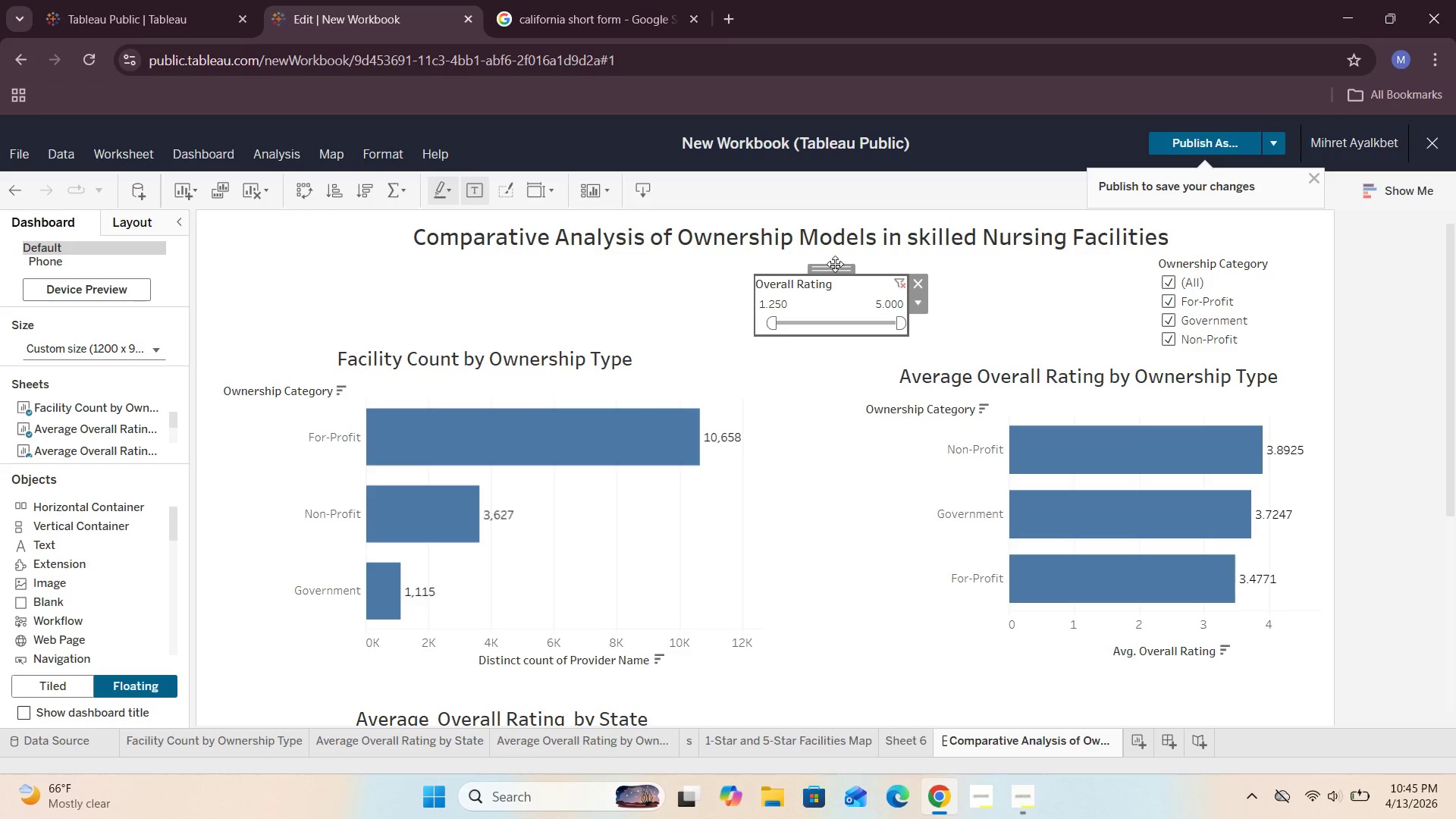 
left_click_drag(start_coordinate=[835, 268], to_coordinate=[1028, 265])
 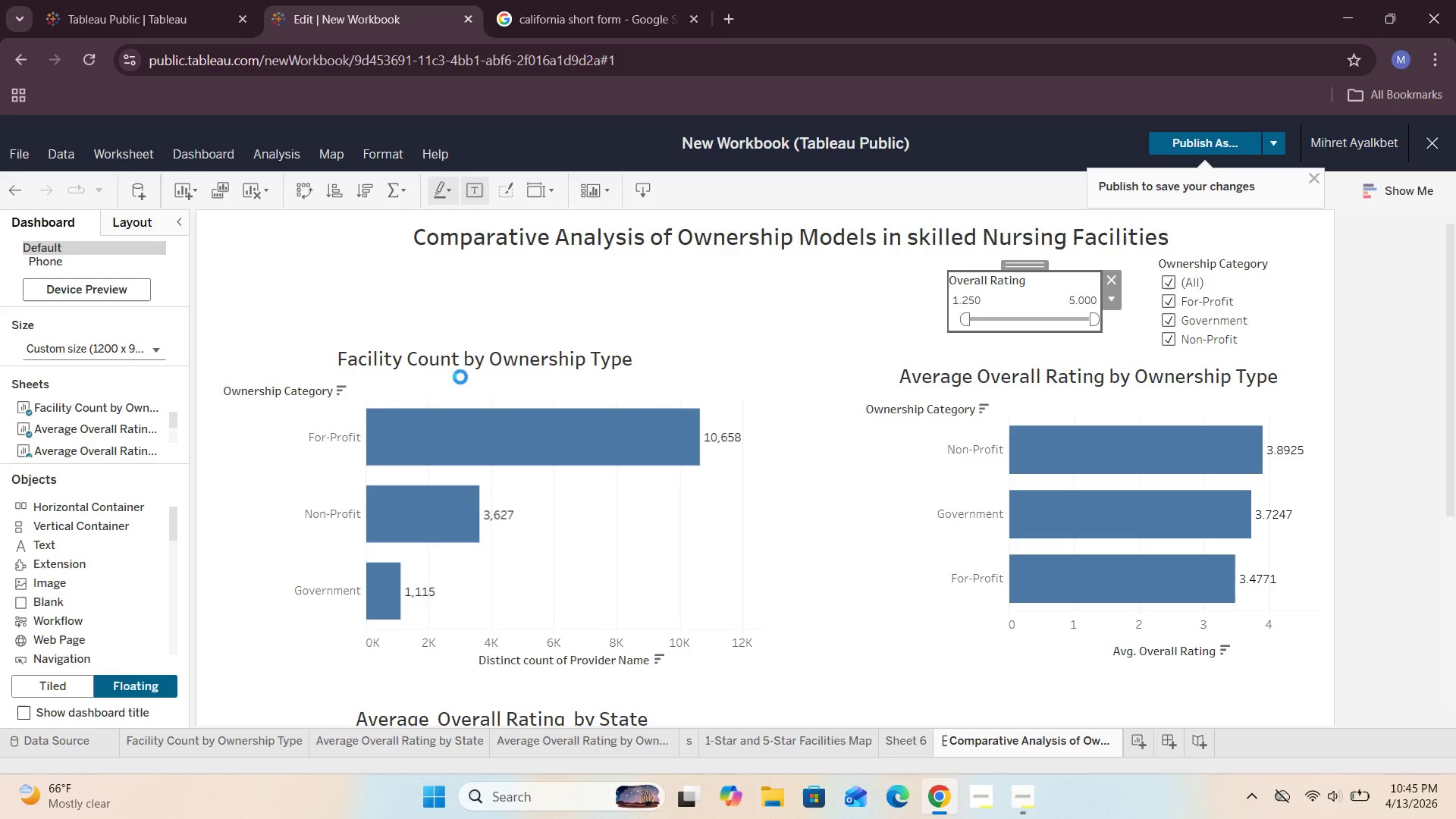 
left_click([453, 387])
 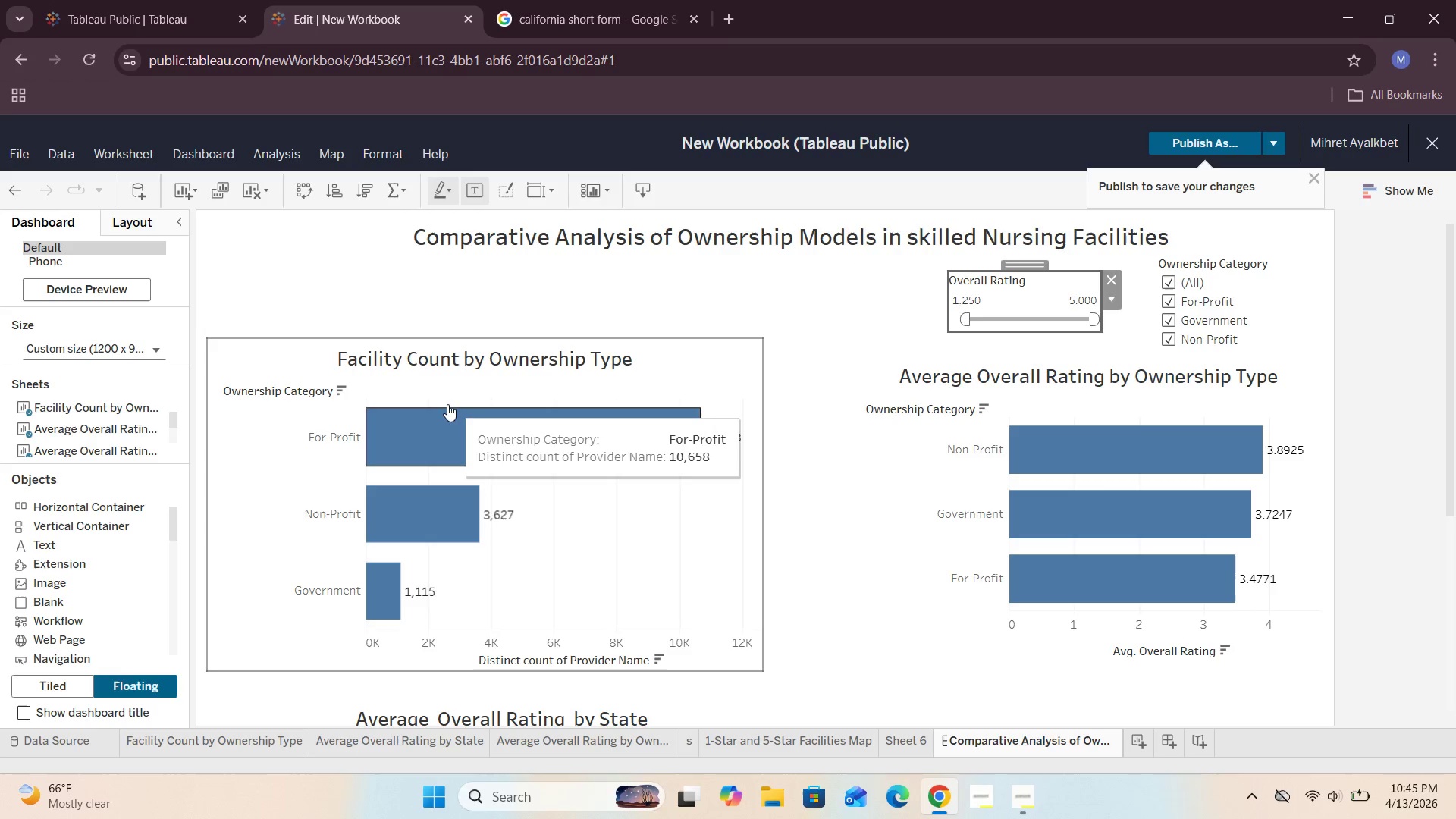 
left_click([456, 387])
 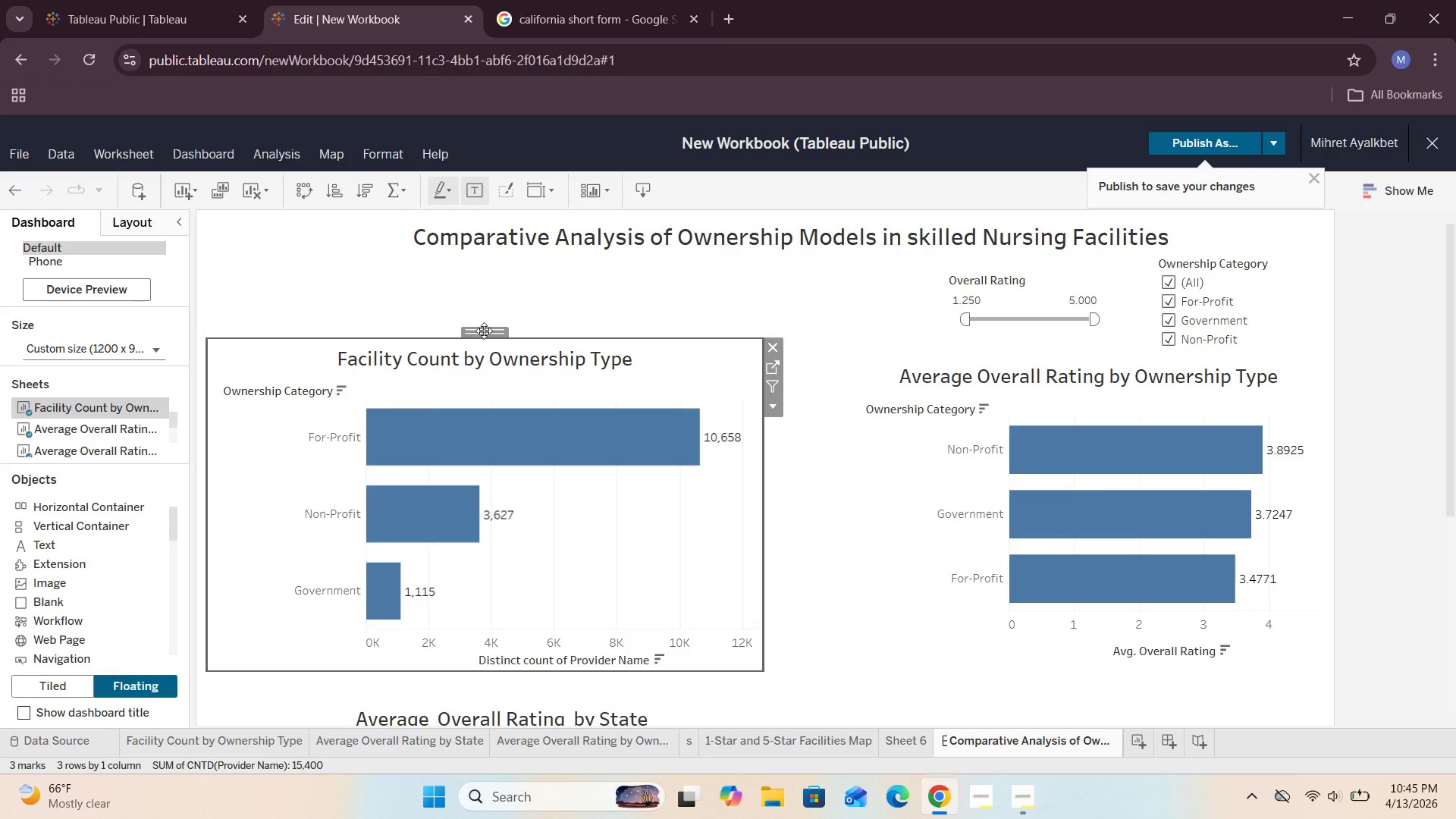 
left_click_drag(start_coordinate=[484, 332], to_coordinate=[487, 268])
 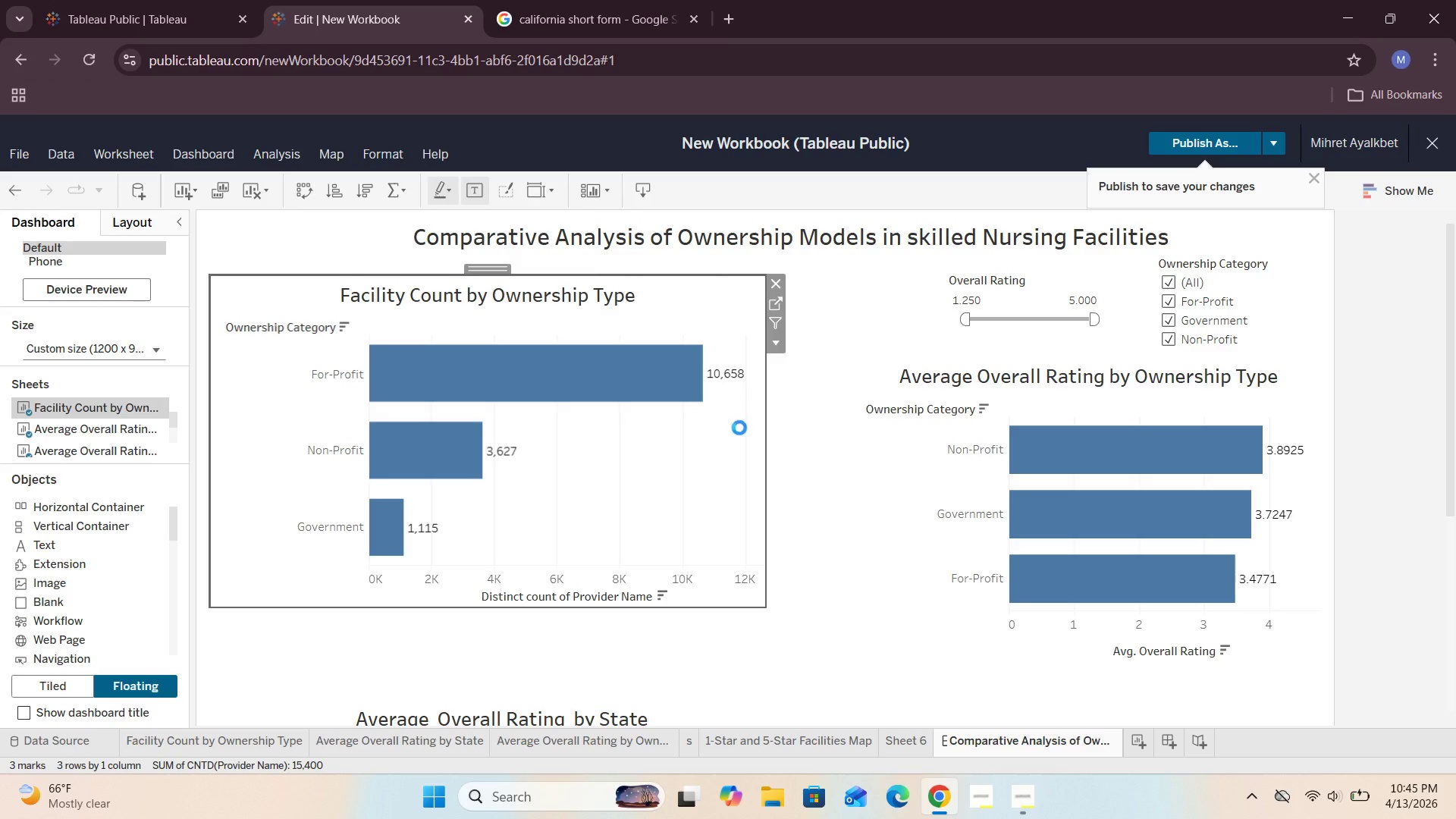 
left_click([799, 431])
 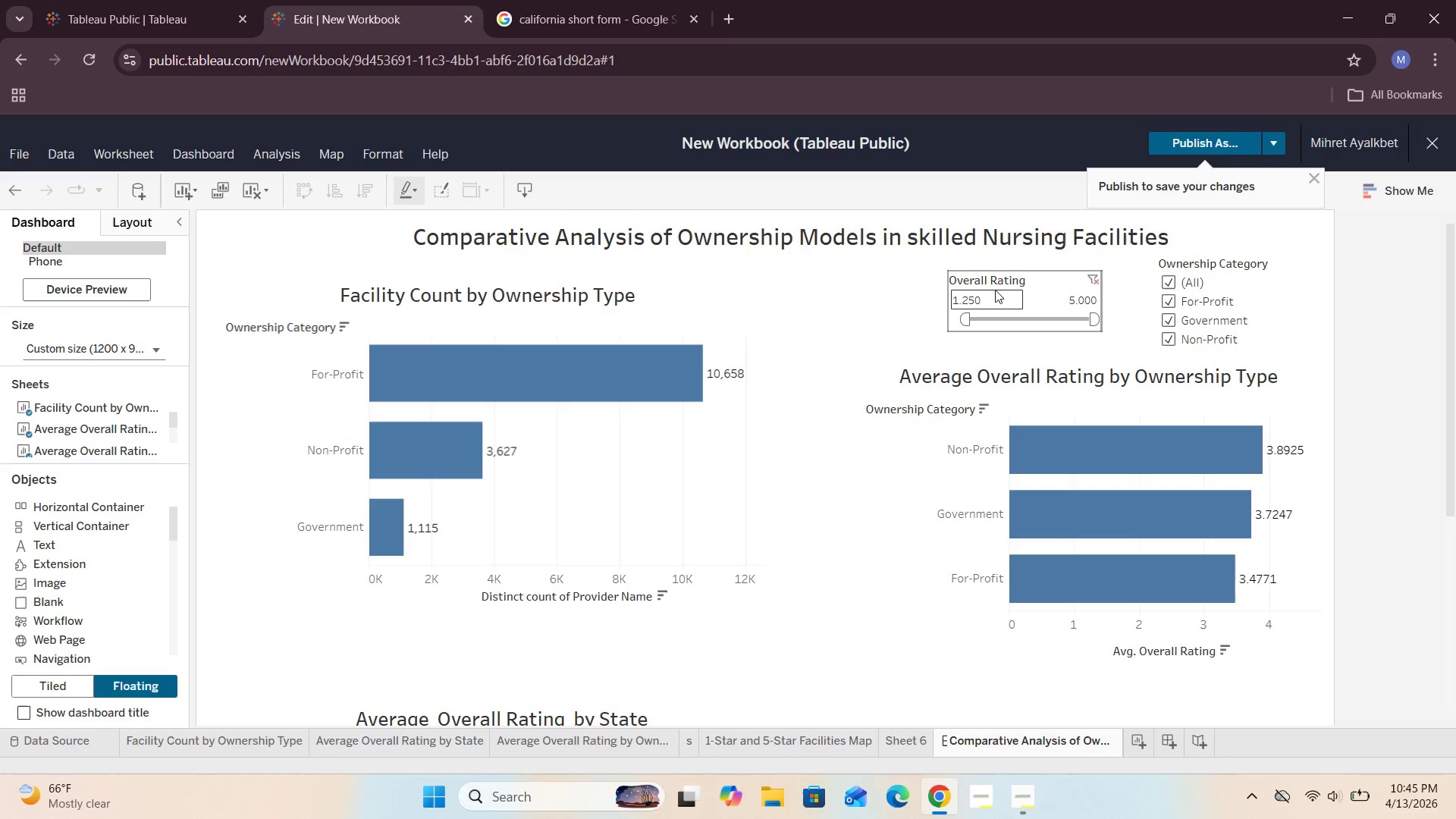 
left_click([1018, 278])
 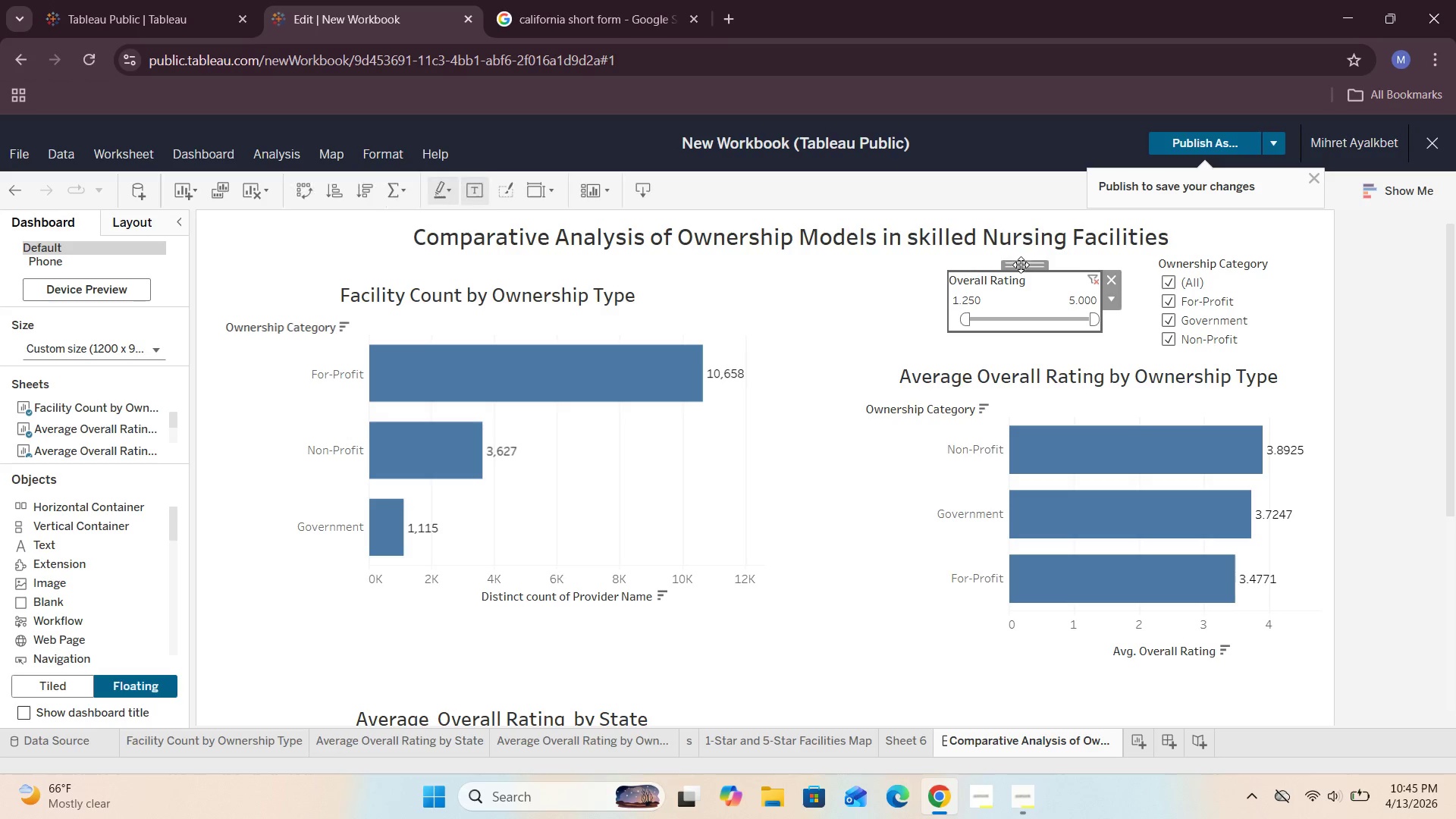 
left_click_drag(start_coordinate=[1021, 267], to_coordinate=[290, 221])
 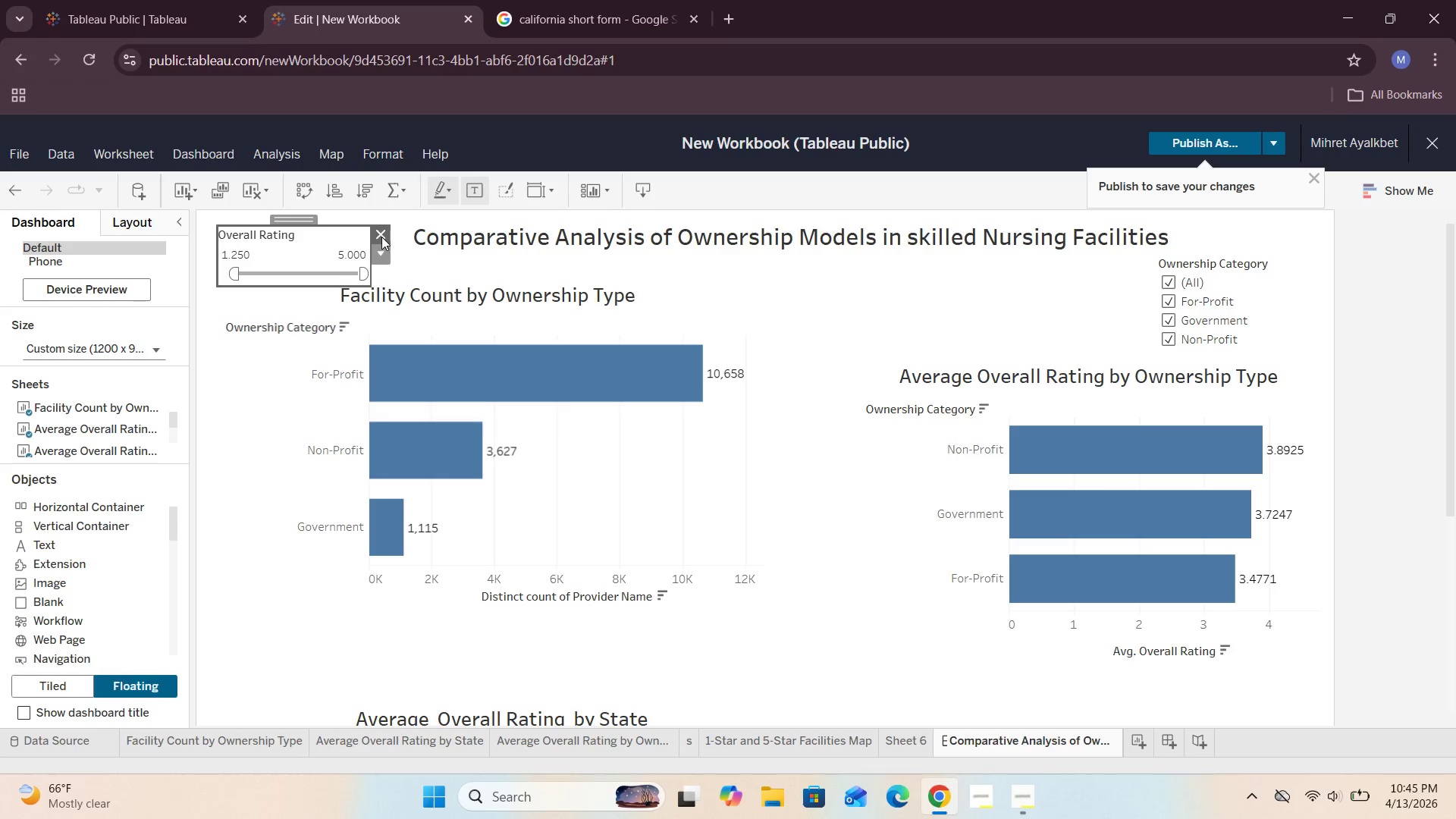 
left_click([381, 237])
 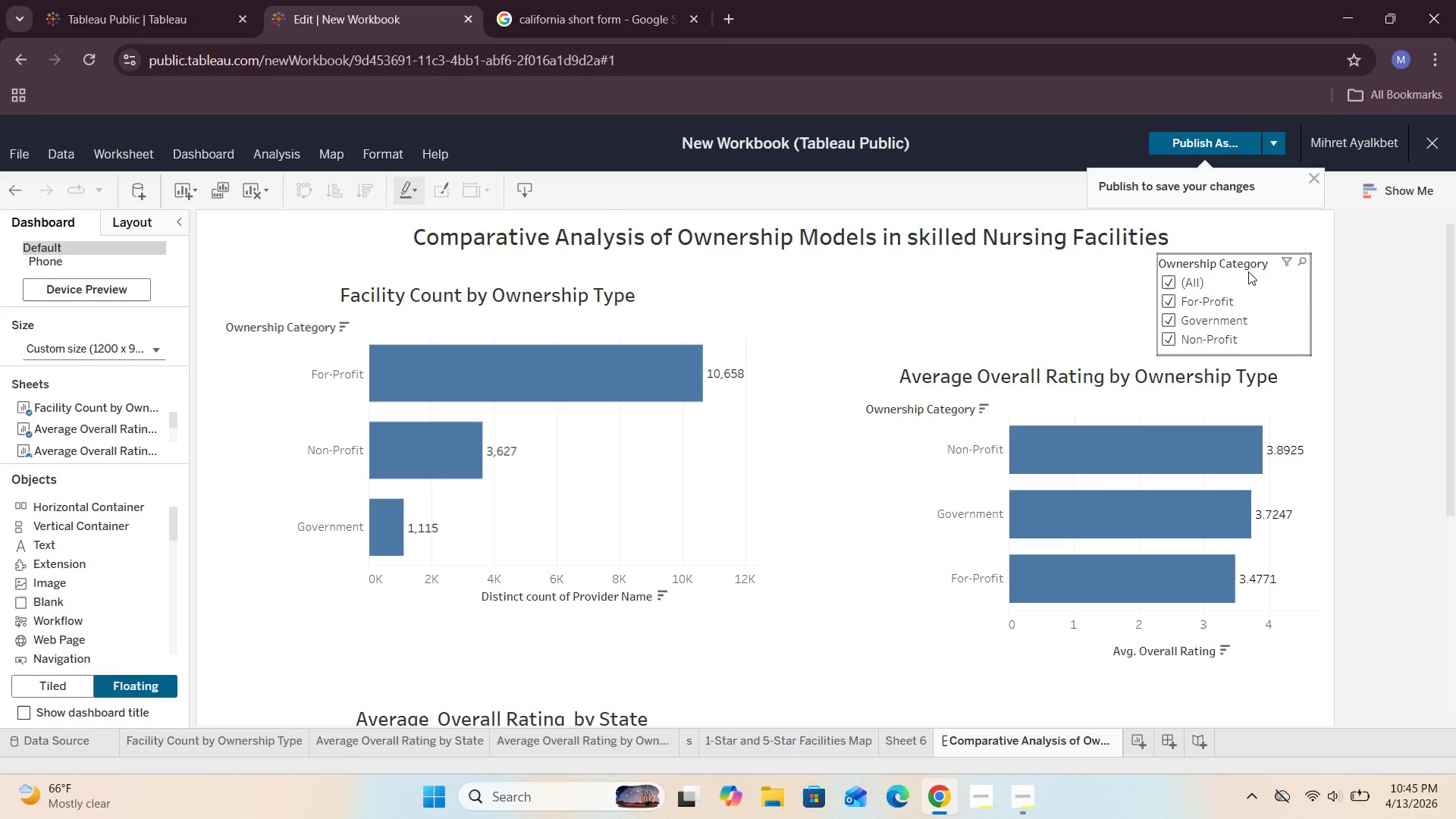 
left_click([1239, 262])
 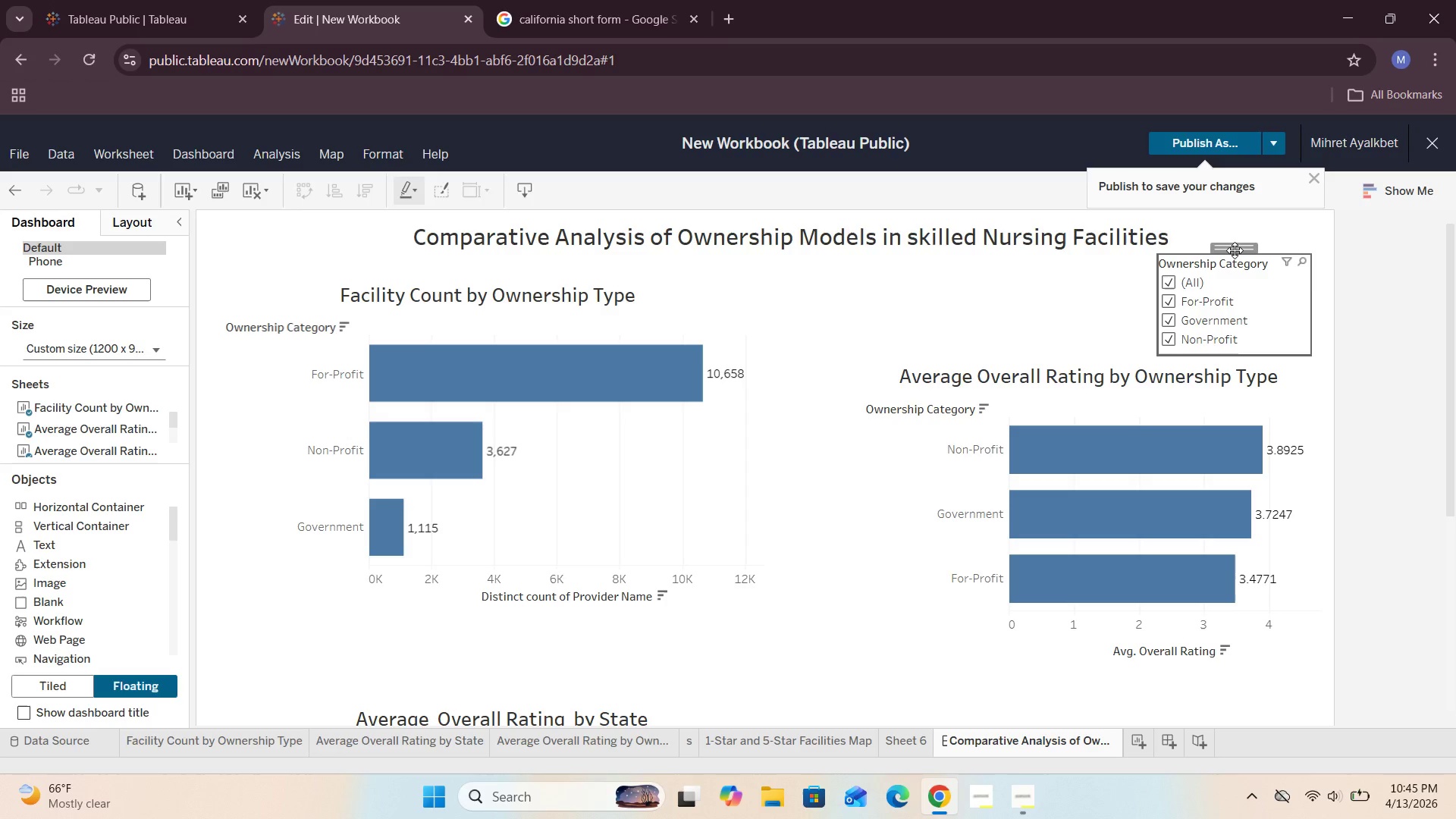 
left_click_drag(start_coordinate=[1235, 249], to_coordinate=[293, 388])
 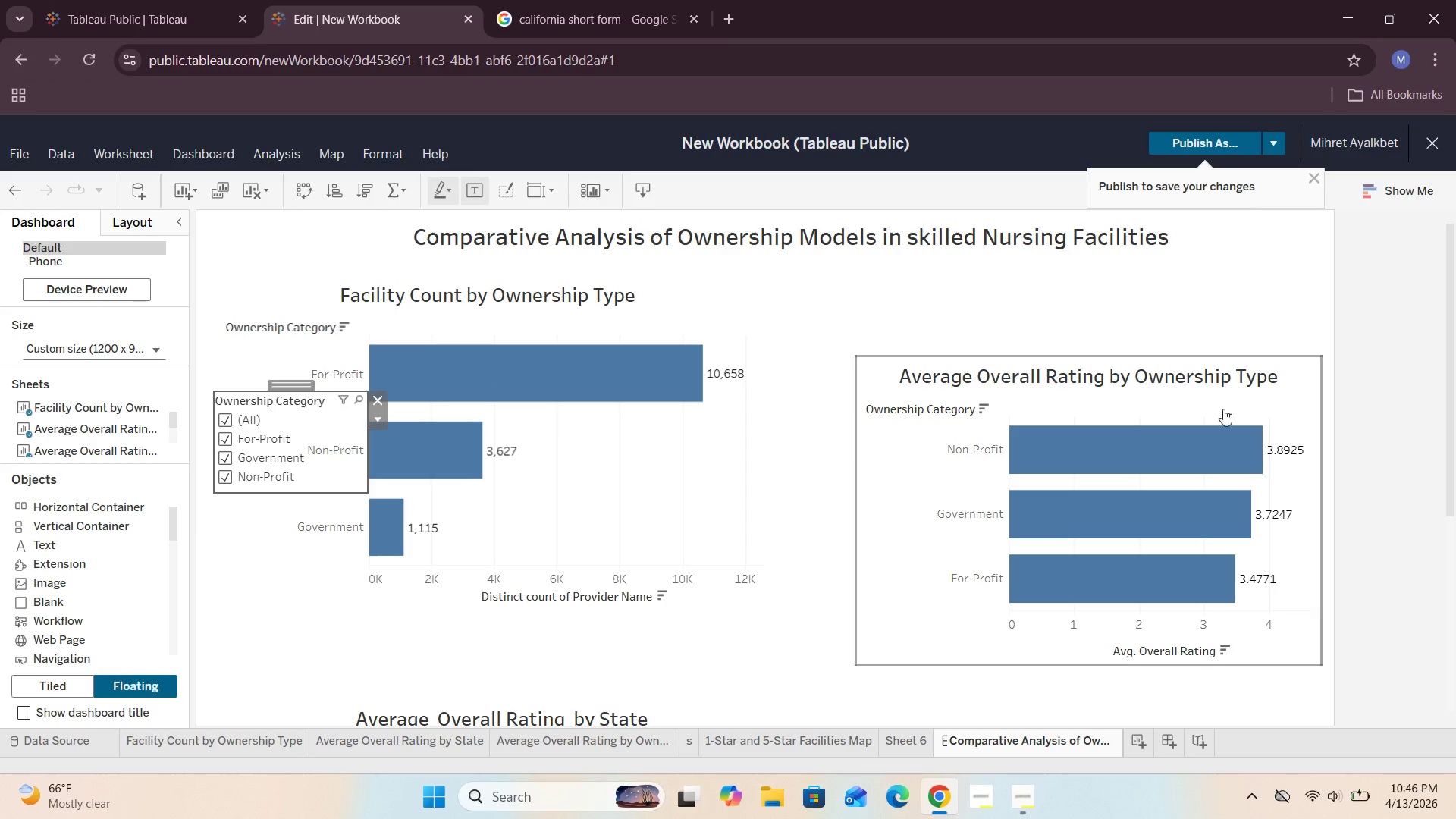 
left_click([1188, 407])
 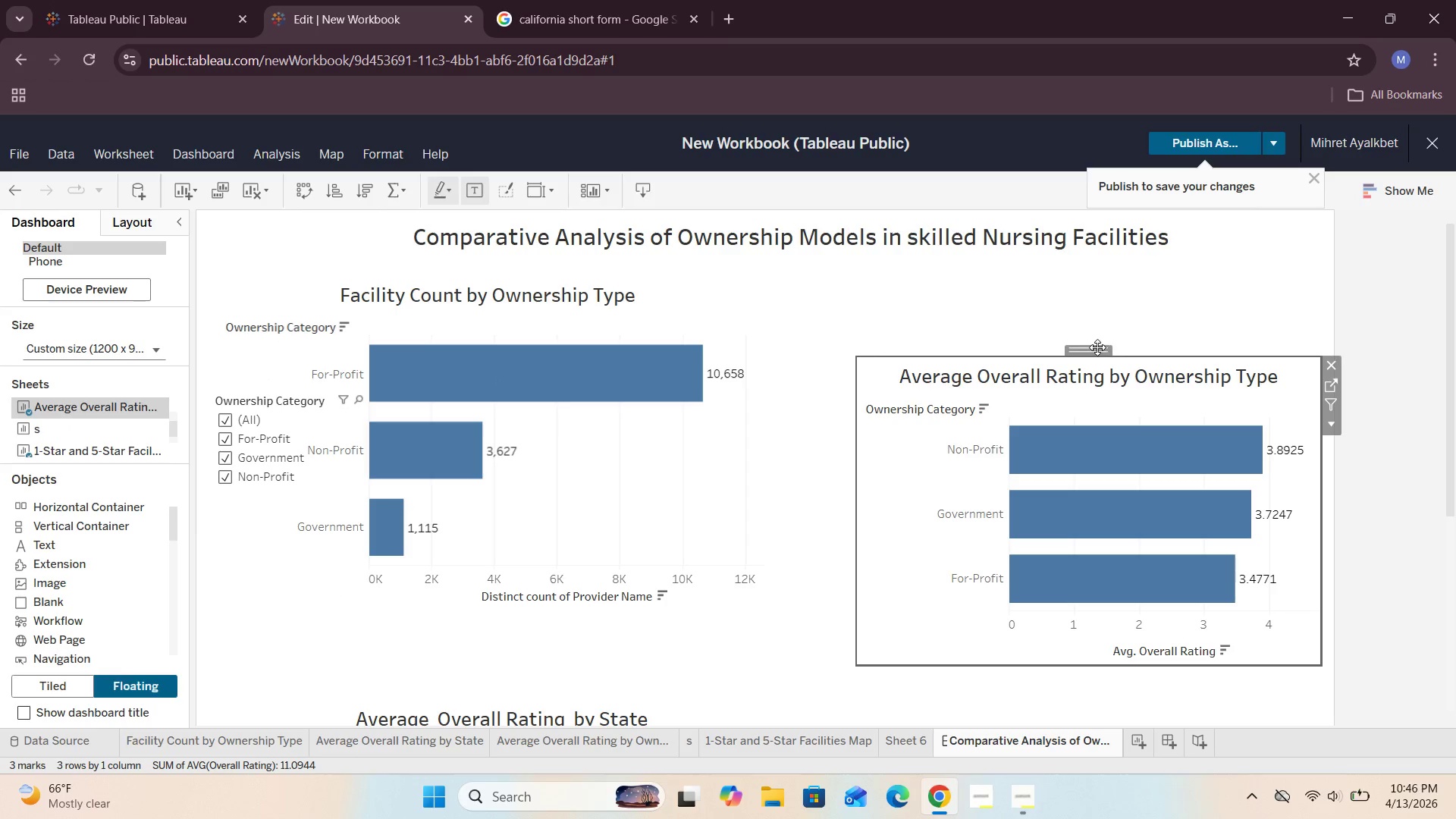 
left_click_drag(start_coordinate=[1095, 347], to_coordinate=[1081, 274])
 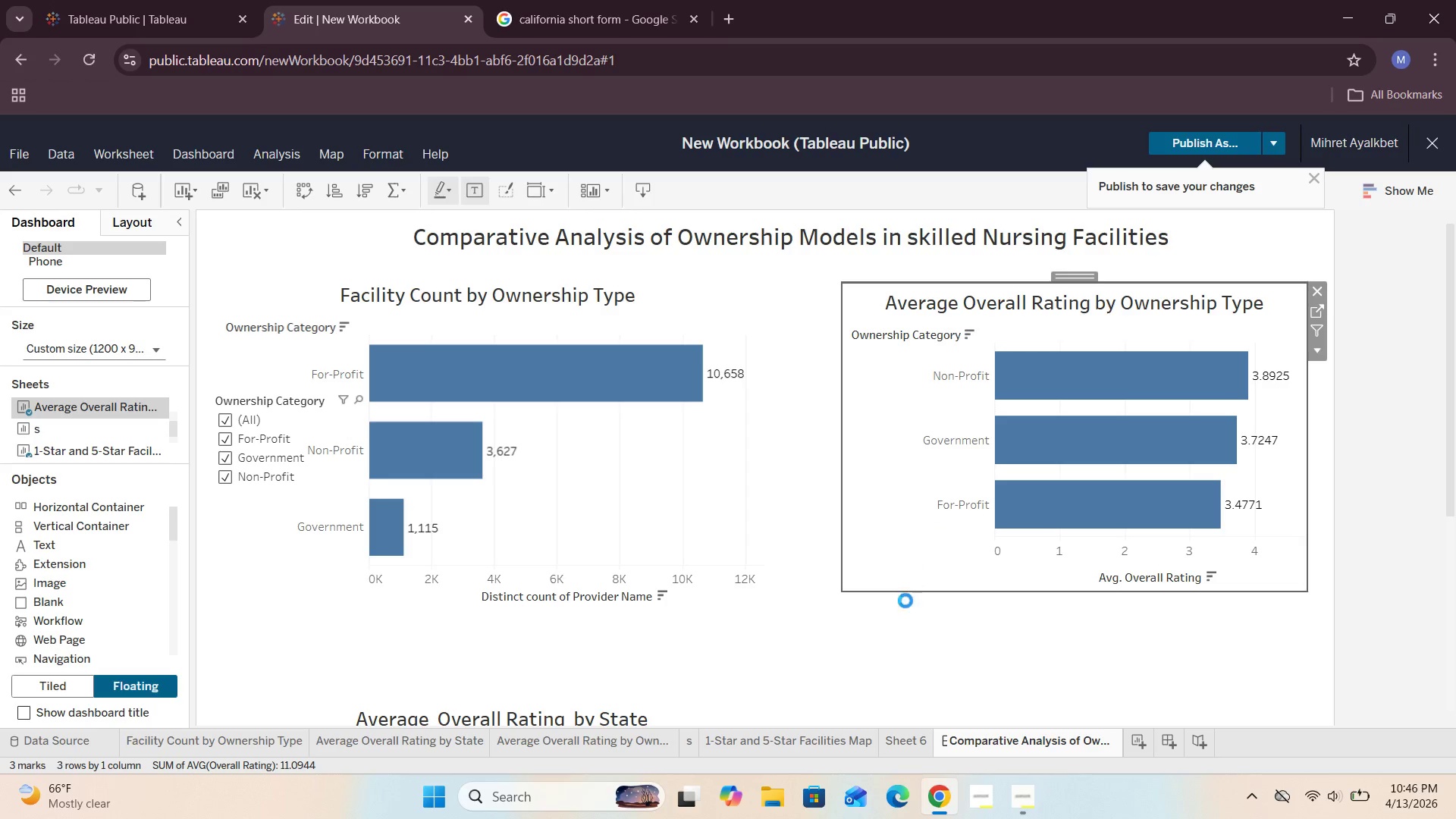 
left_click([893, 637])
 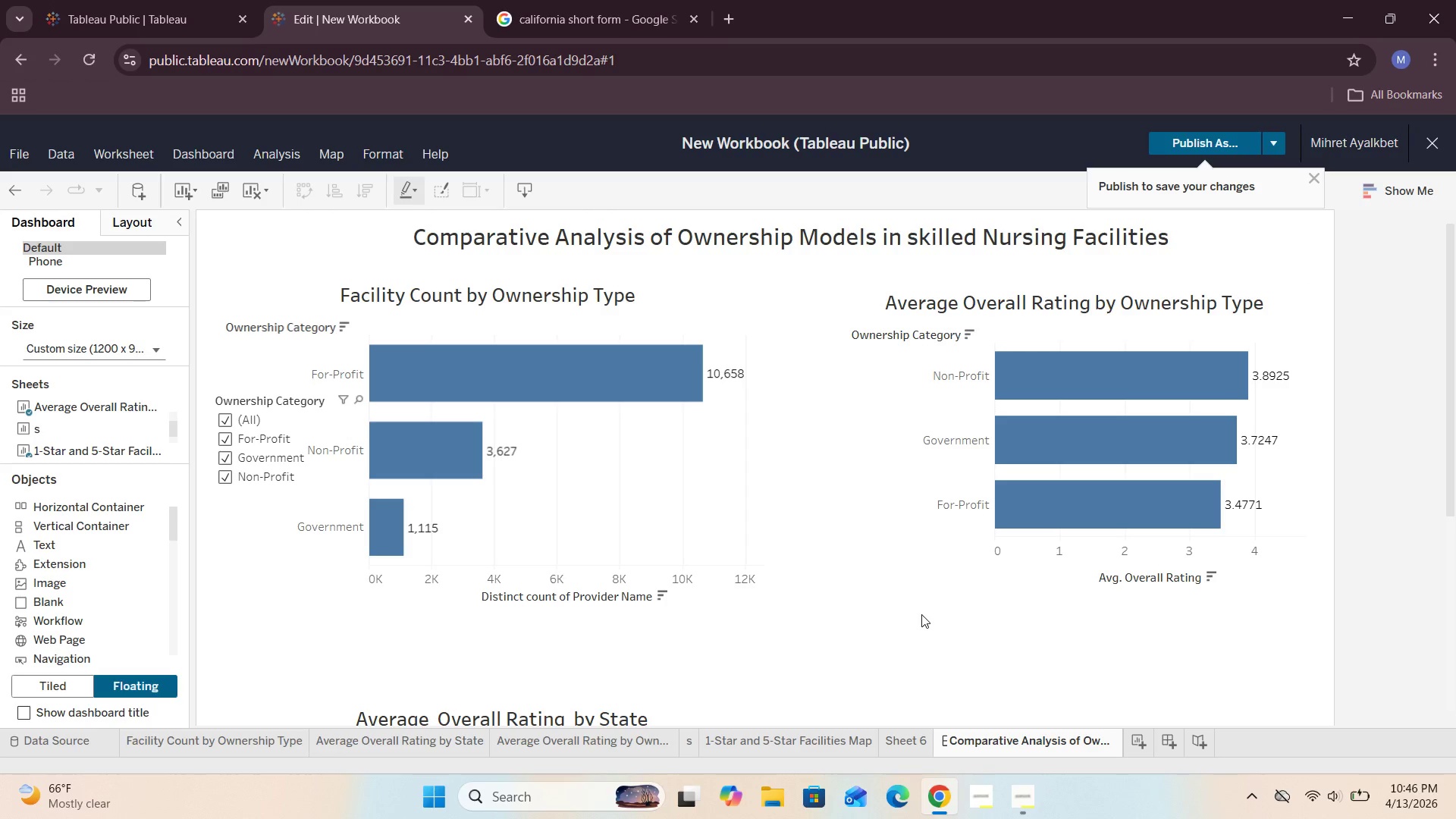 
scroll: coordinate [921, 614], scroll_direction: down, amount: 4.0
 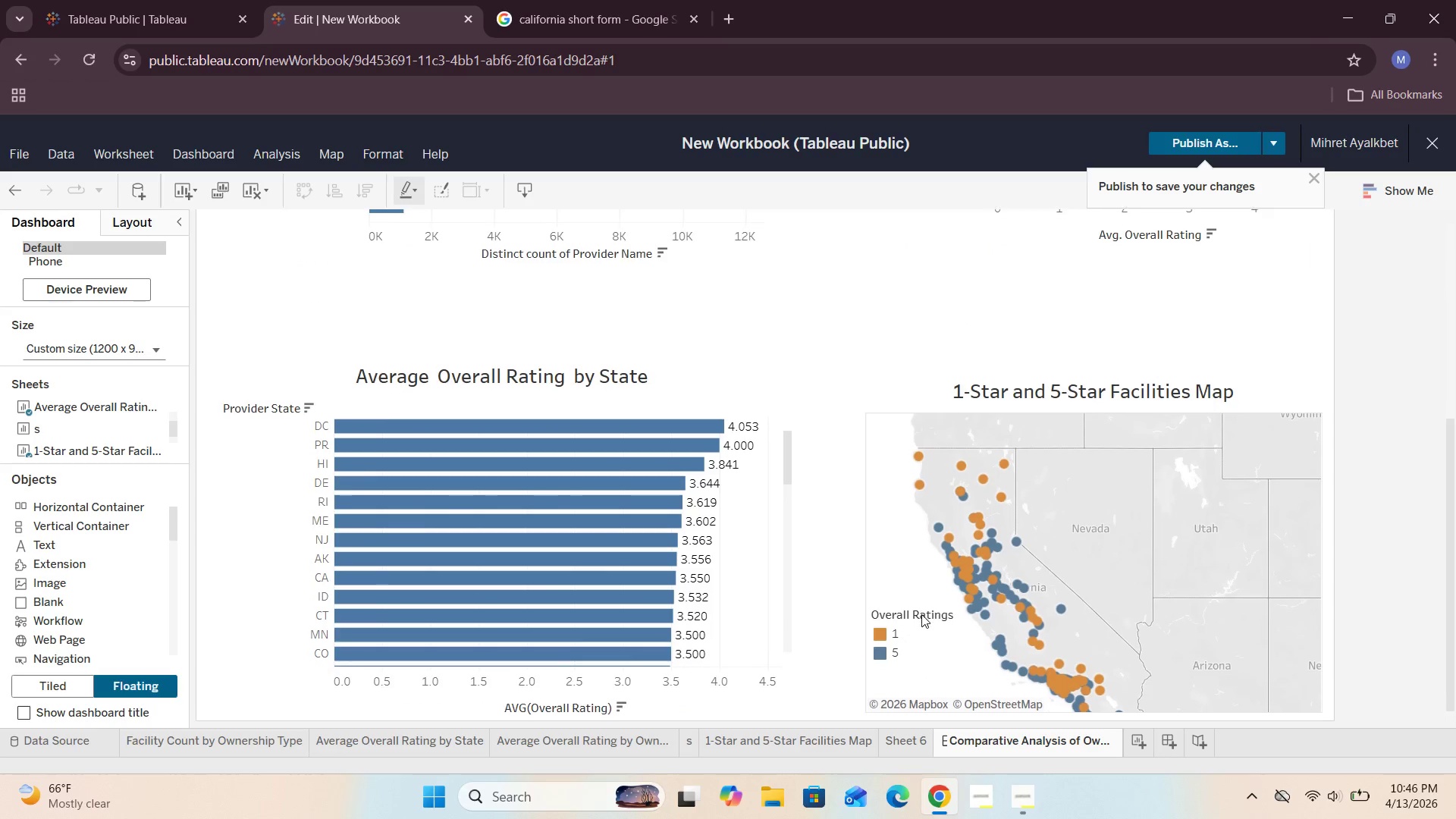 
scroll: coordinate [921, 614], scroll_direction: up, amount: 1.0
 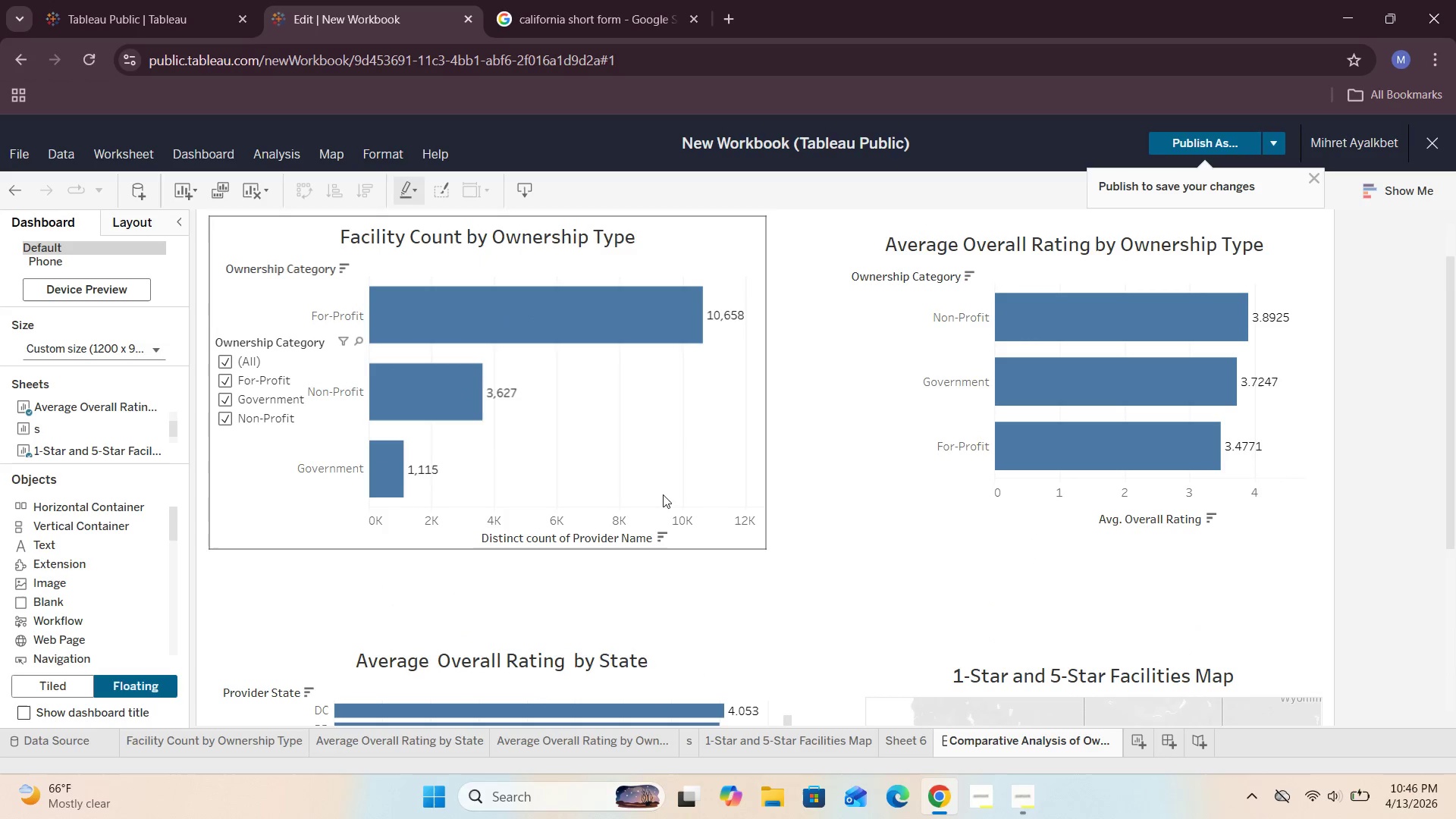 
left_click([658, 491])
 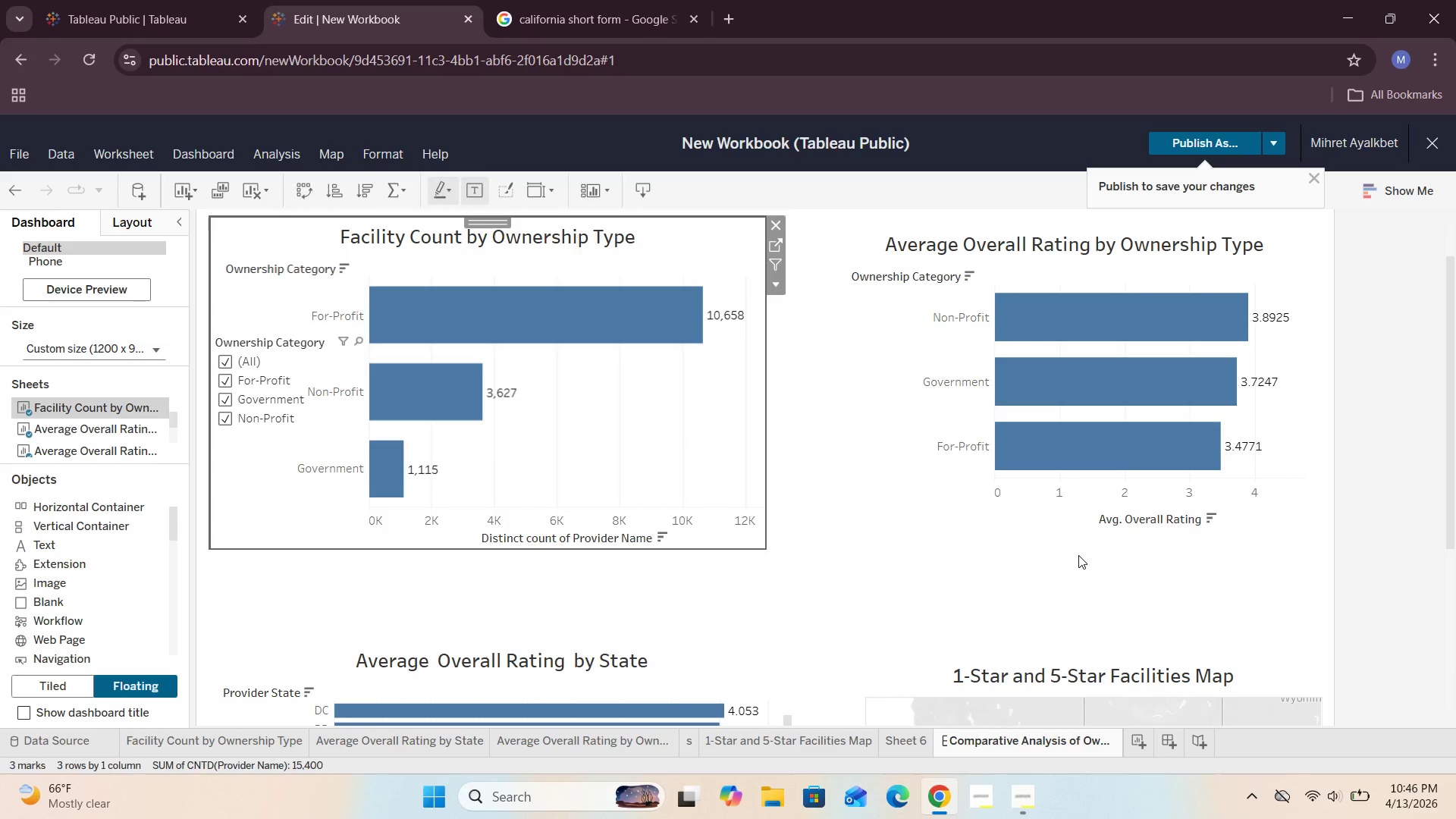 
left_click([1012, 525])
 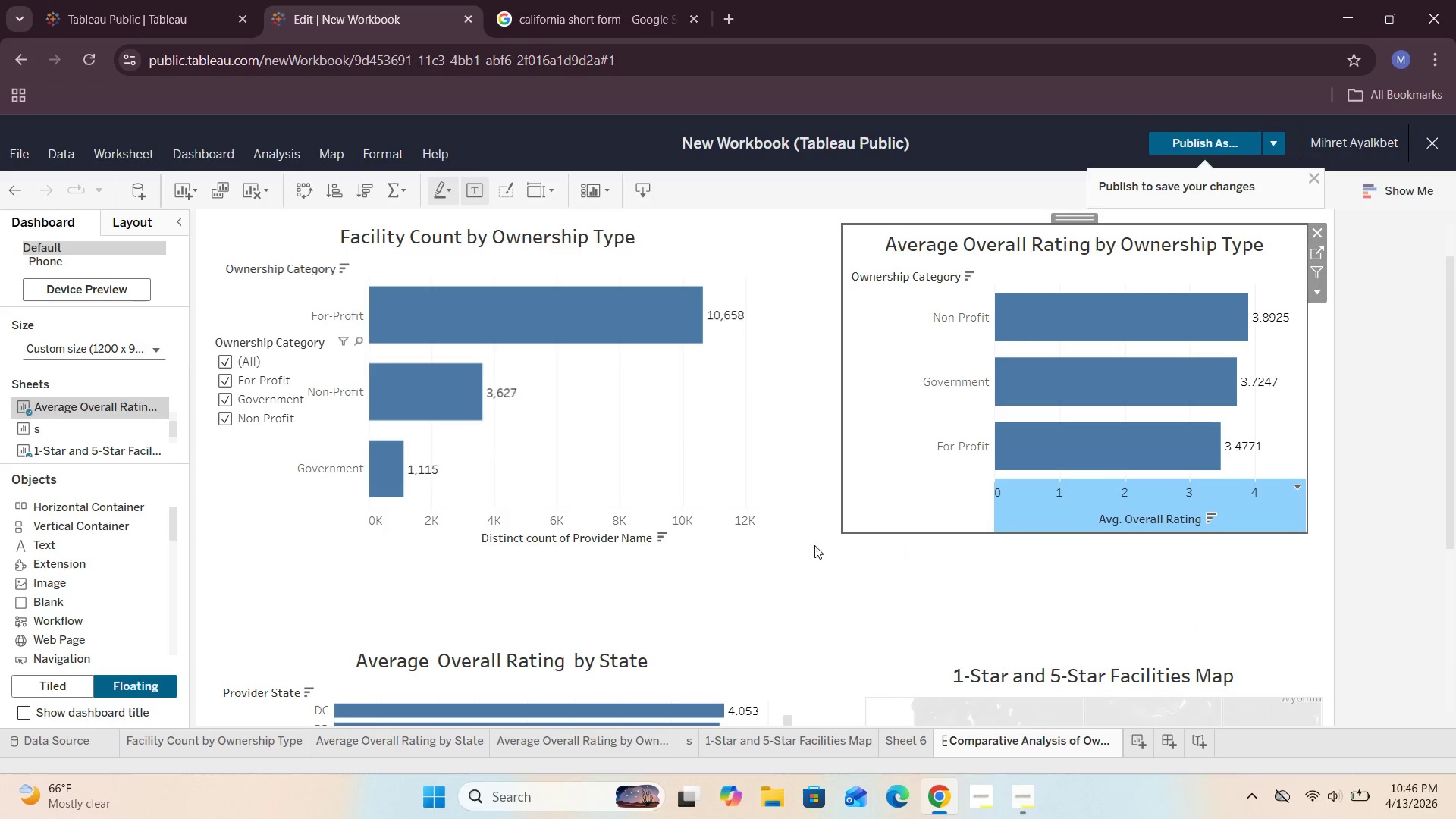 
left_click([745, 530])
 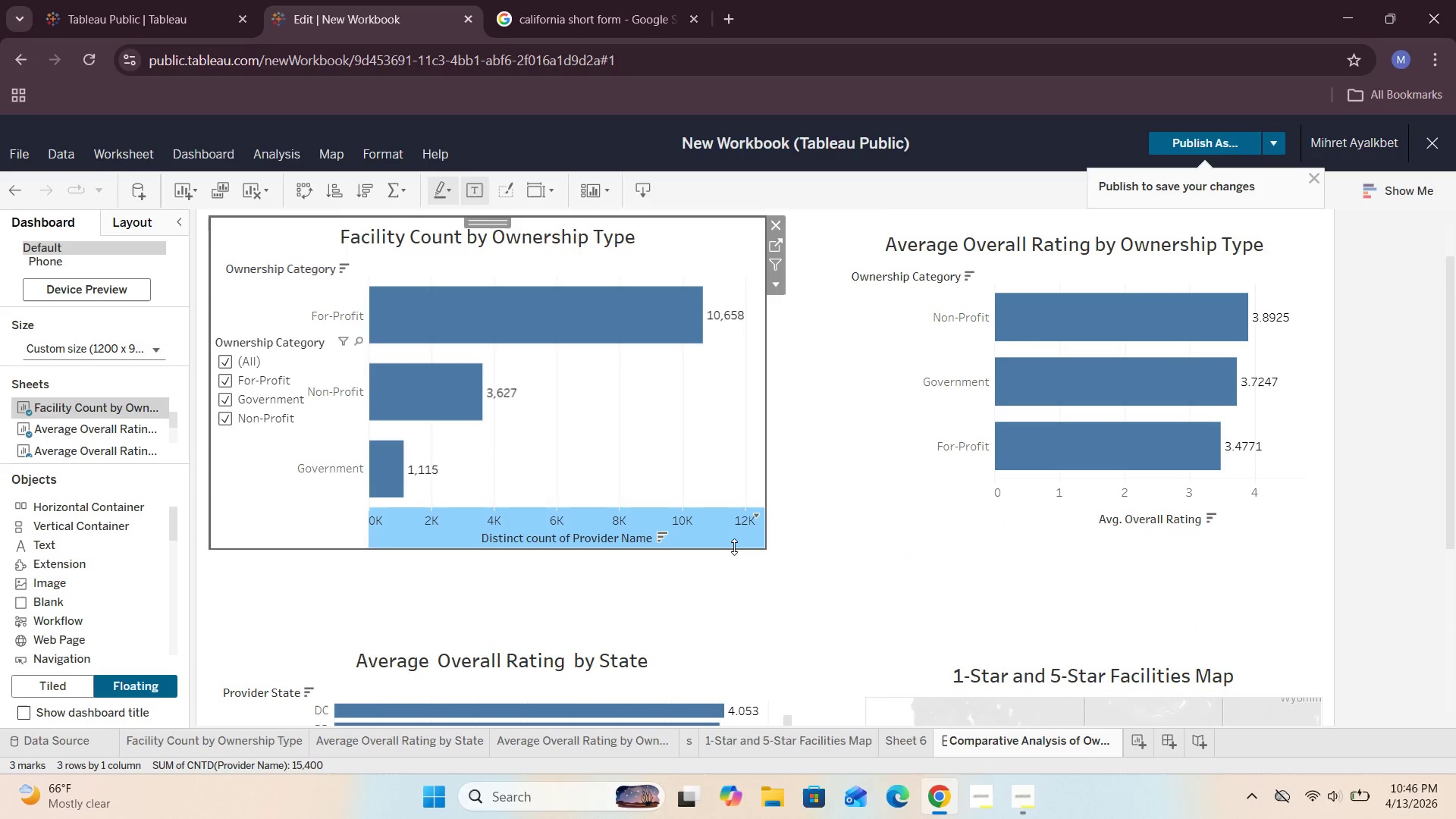 
left_click_drag(start_coordinate=[734, 548], to_coordinate=[755, 520])
 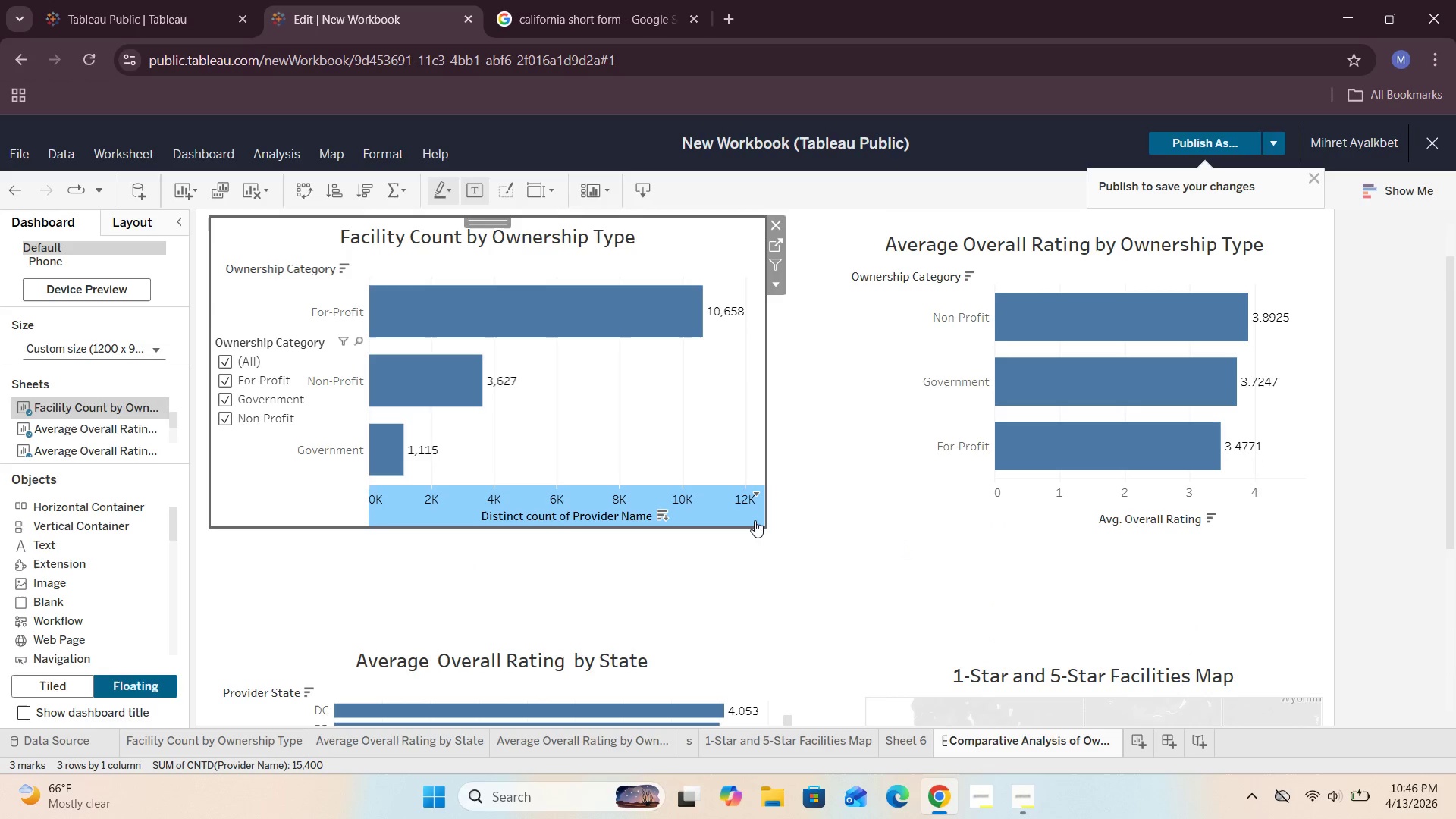 
left_click([772, 566])
 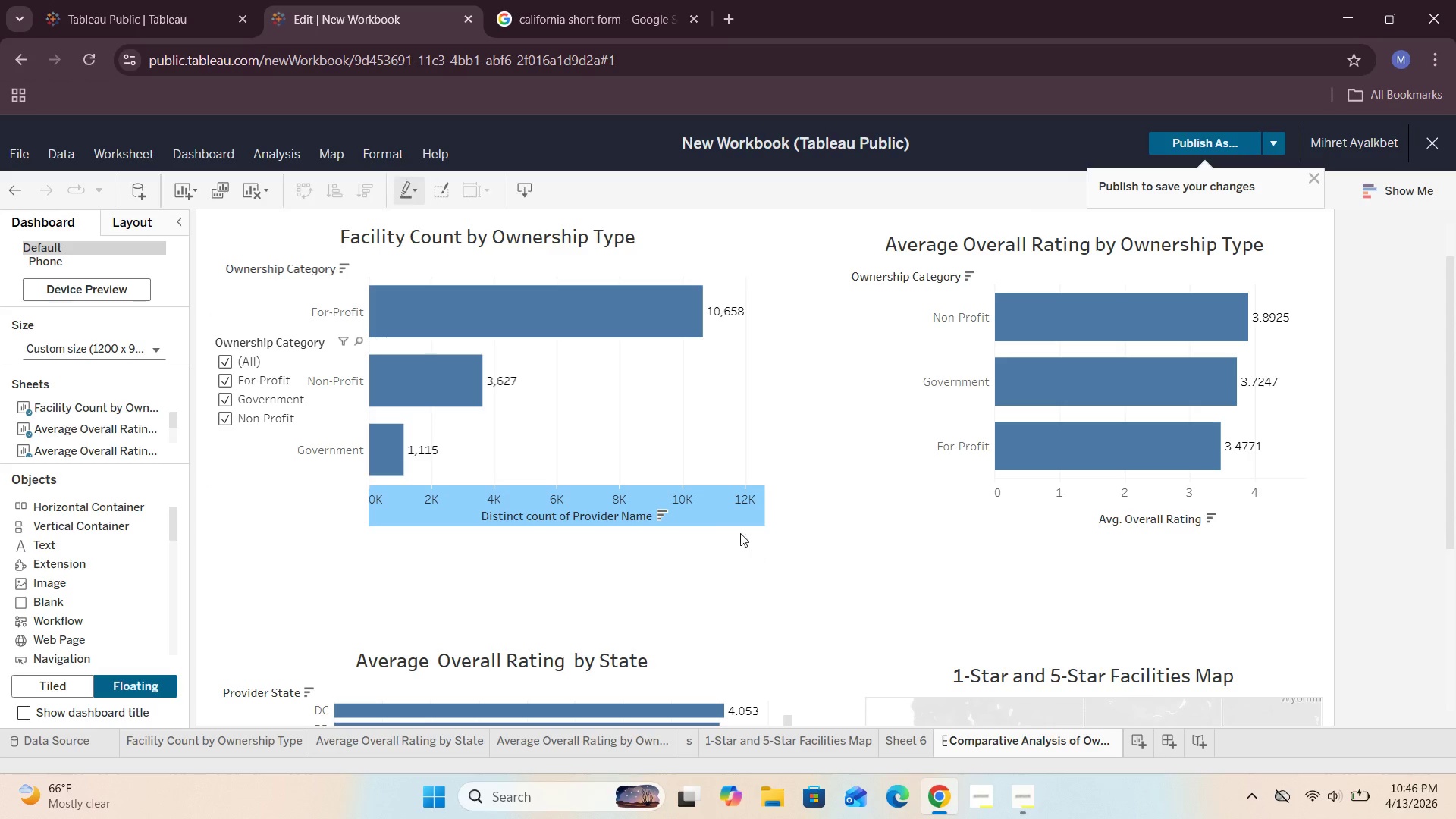 
left_click([734, 524])
 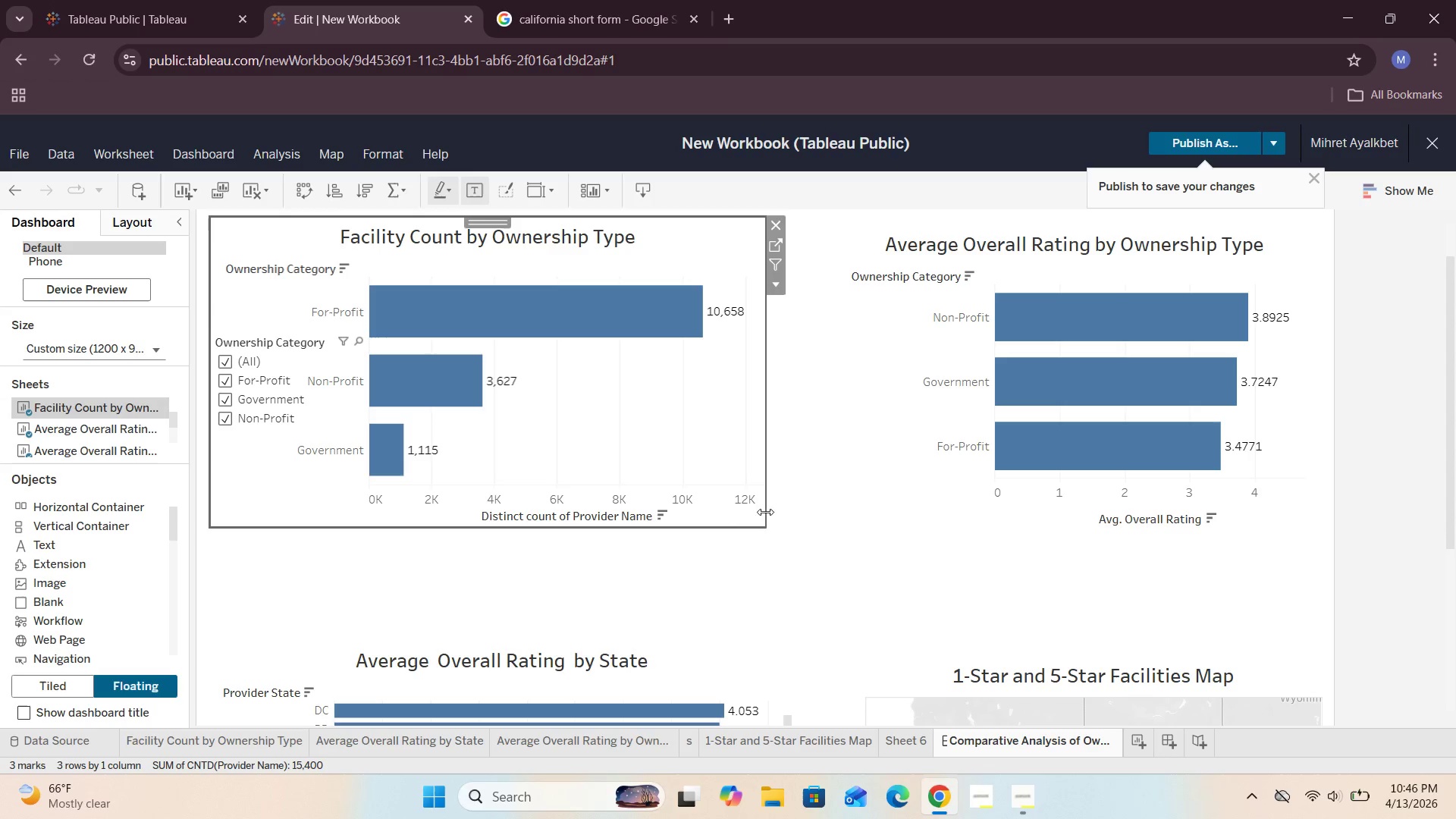 
left_click([866, 510])
 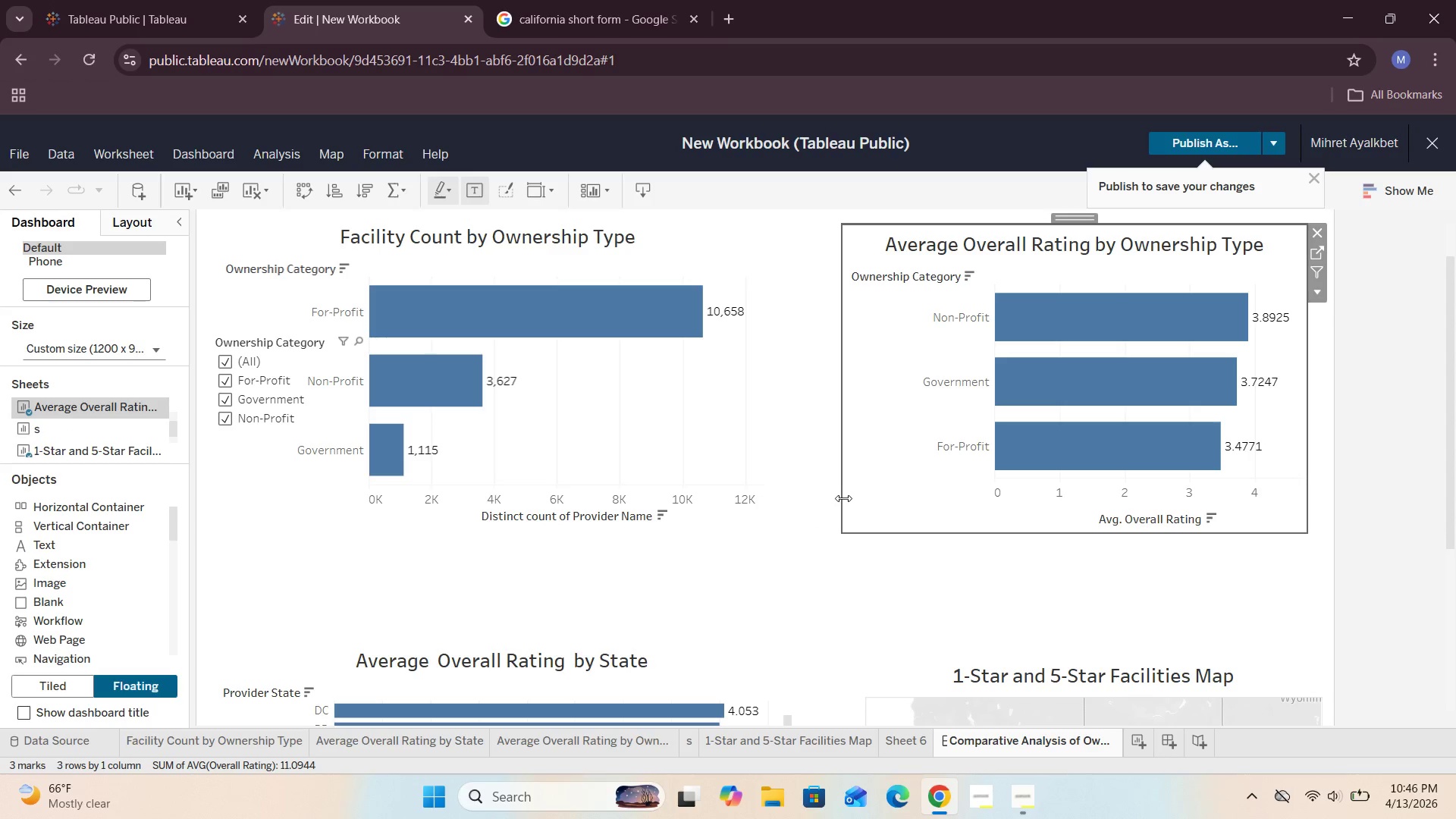 
left_click_drag(start_coordinate=[843, 498], to_coordinate=[781, 490])
 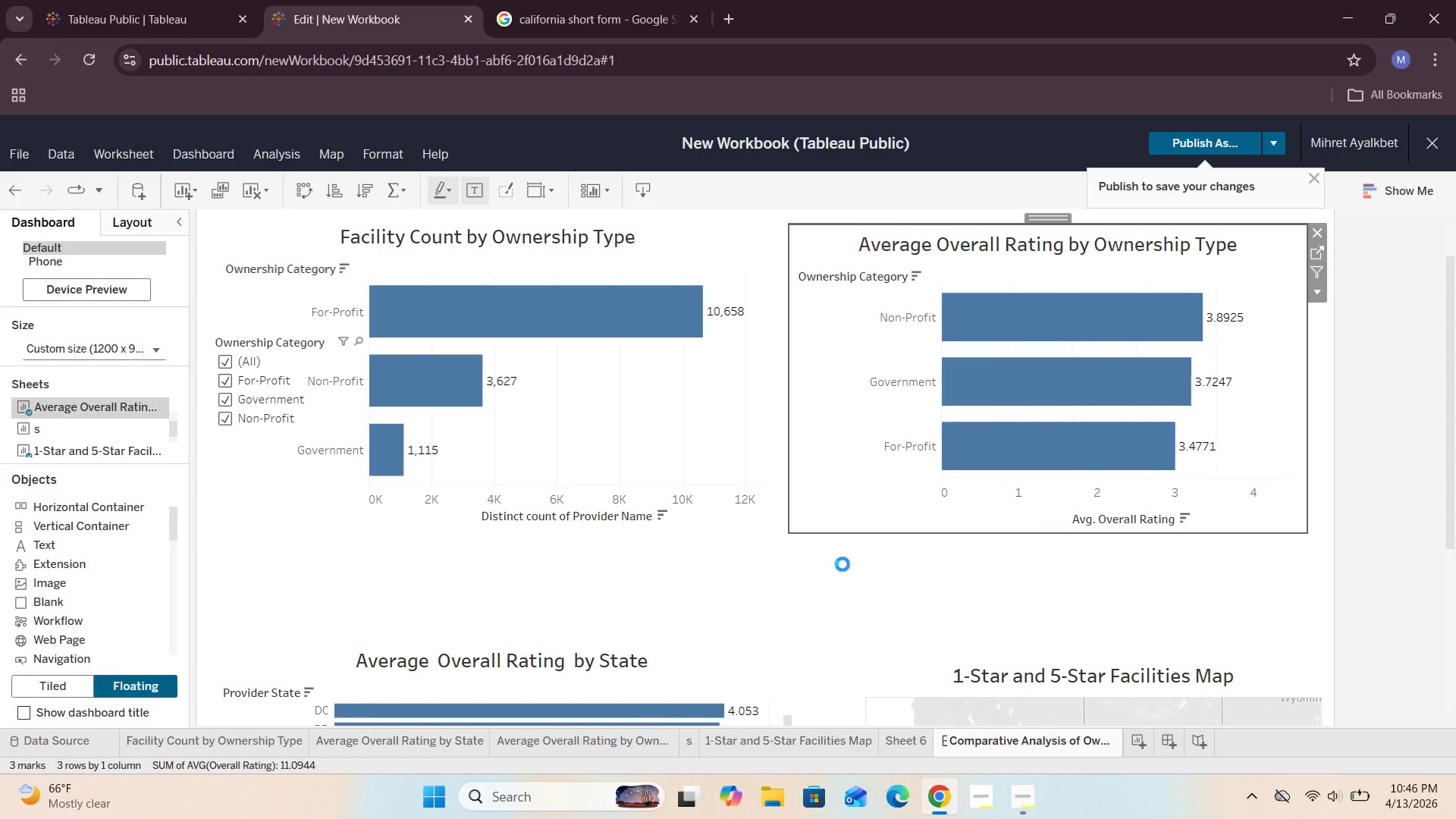 
left_click([843, 568])
 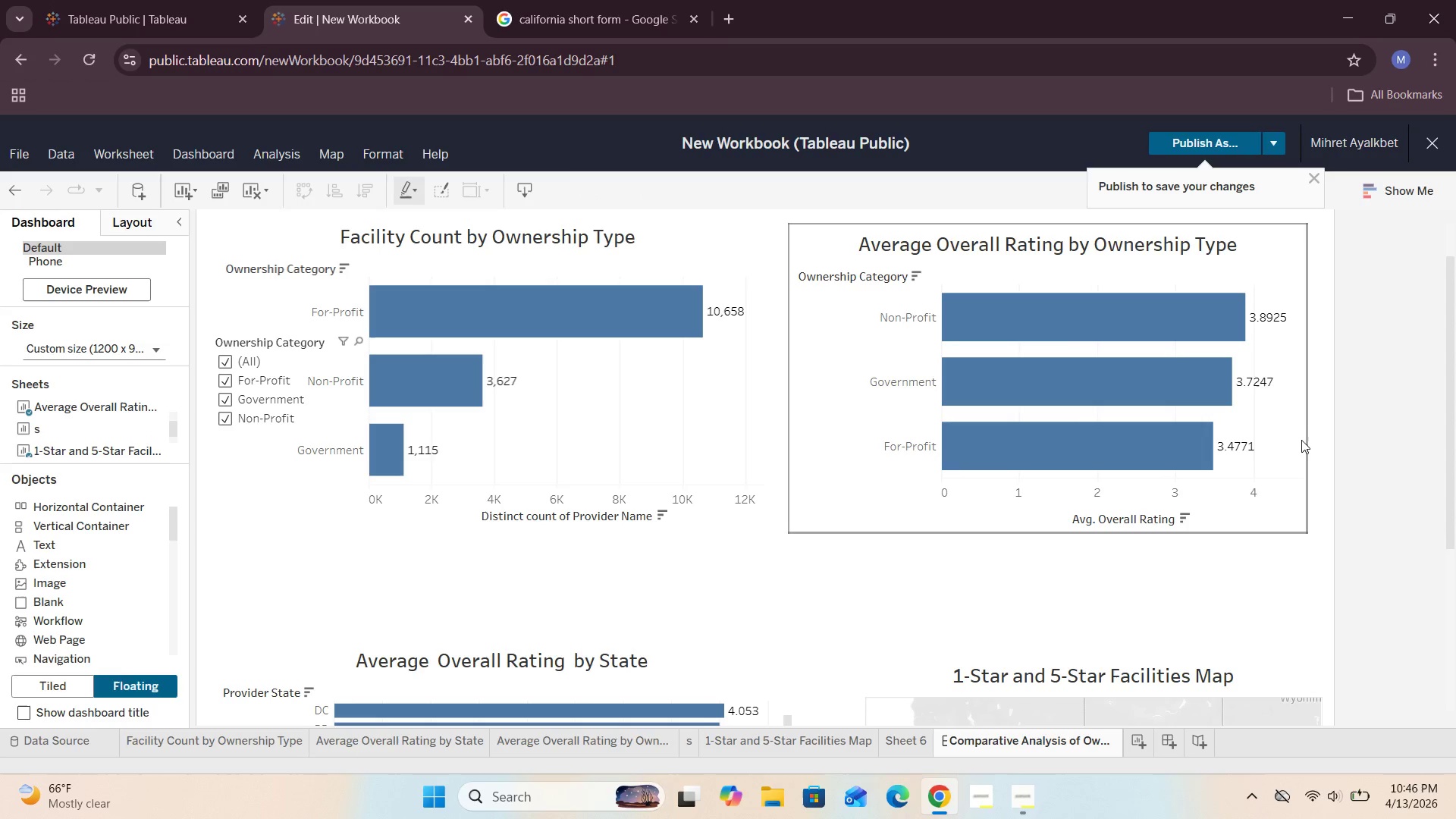 
left_click([1296, 443])
 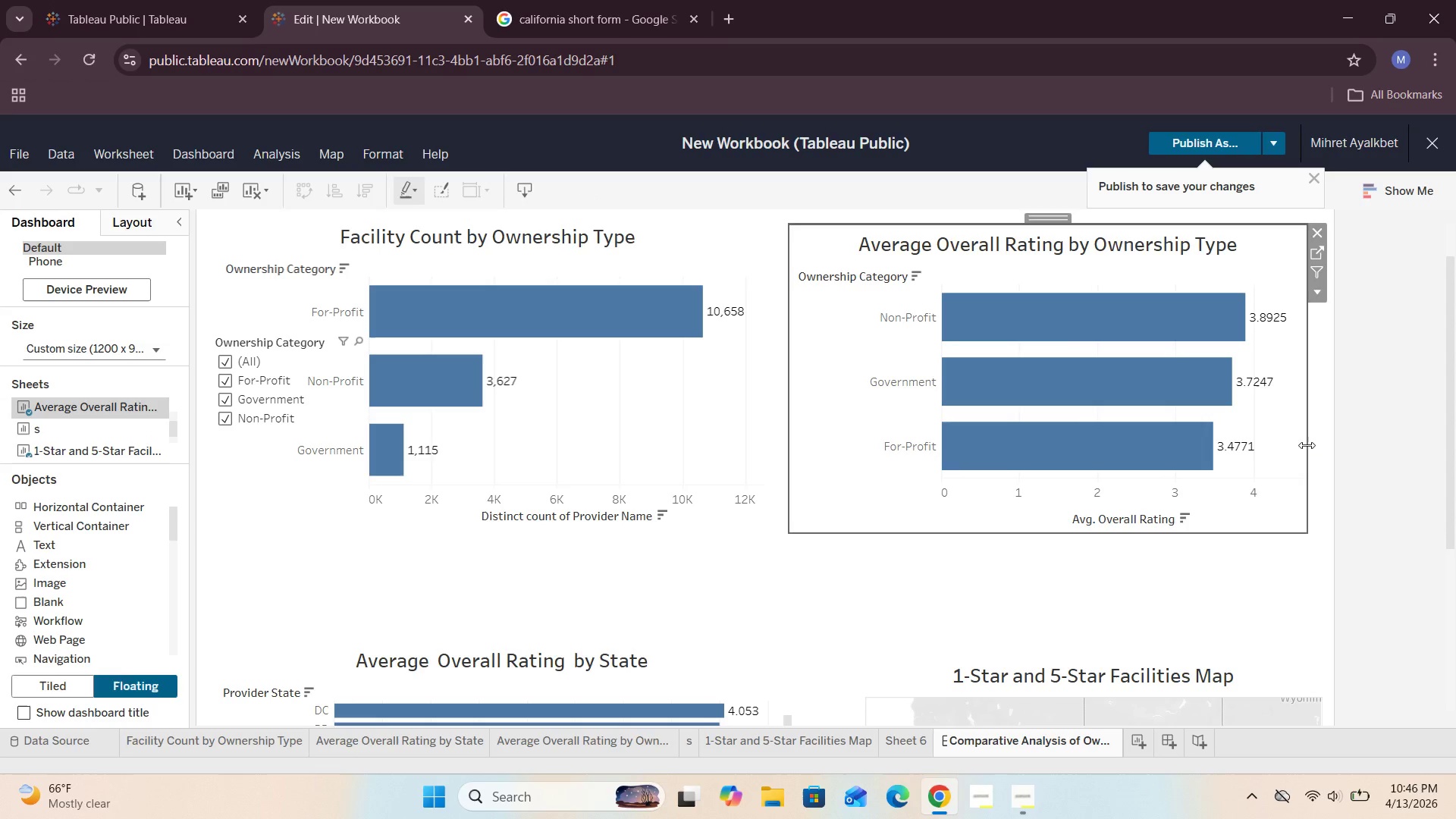 
left_click_drag(start_coordinate=[1307, 445], to_coordinate=[1336, 444])
 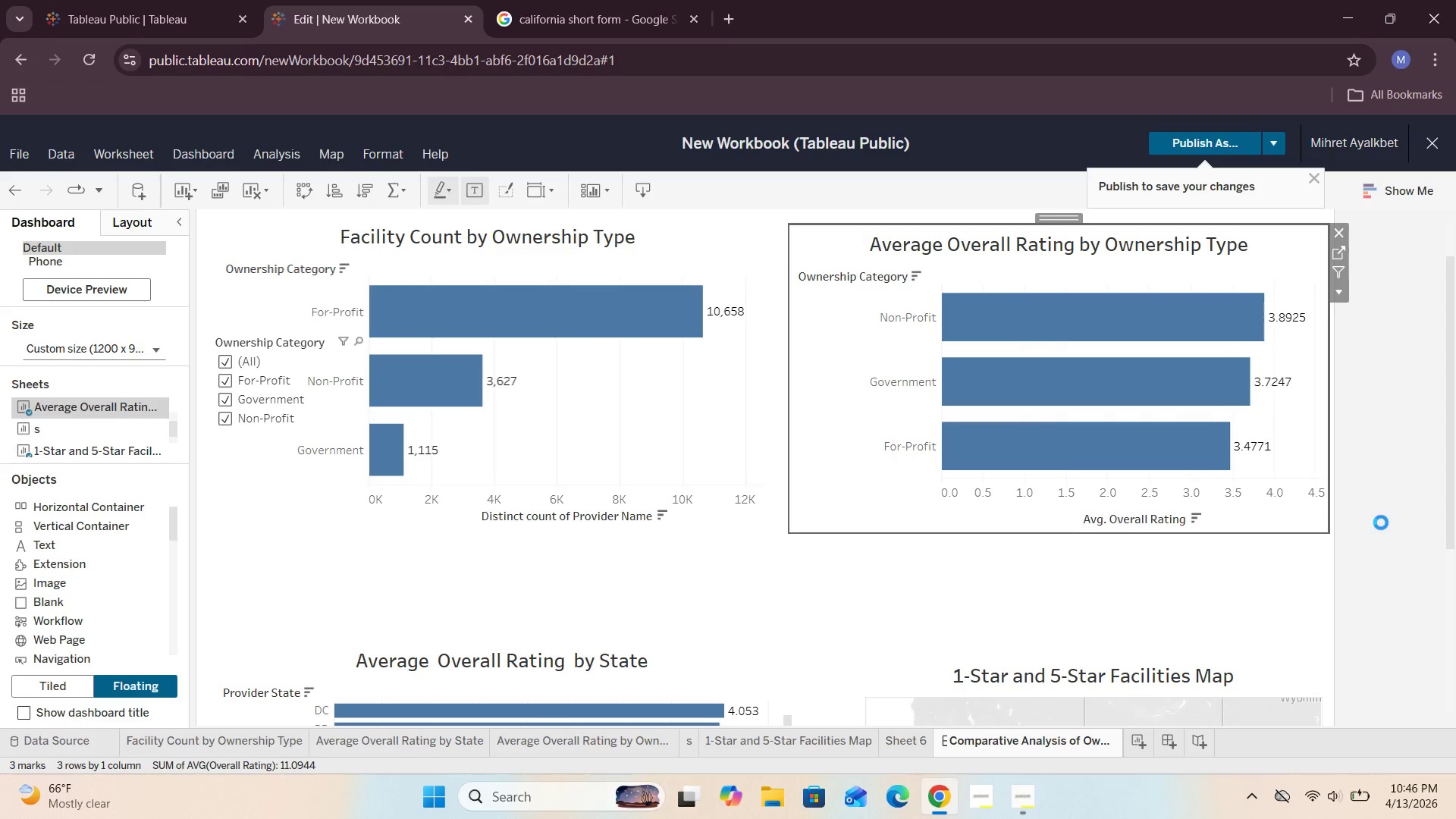 
left_click([1381, 522])
 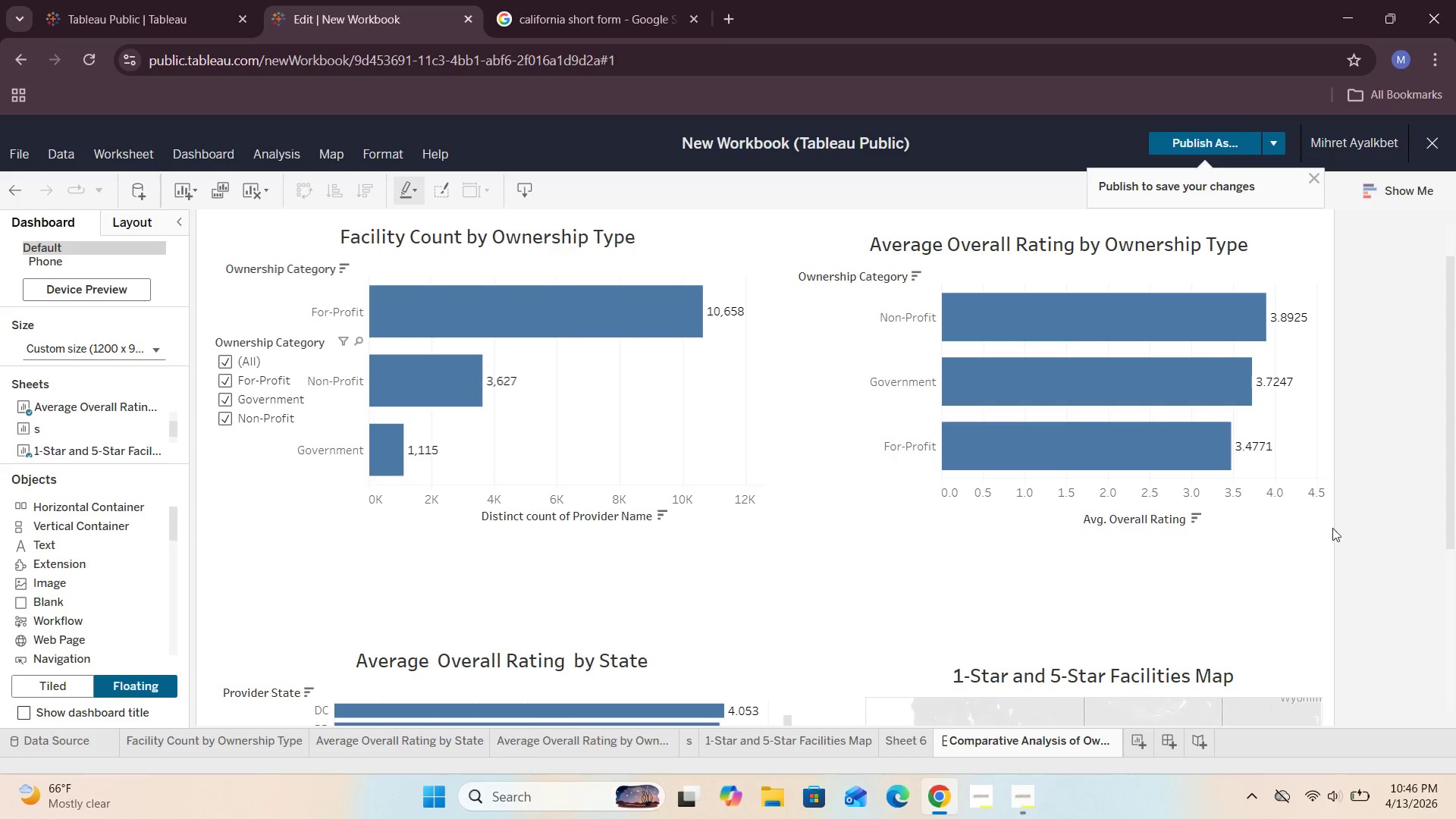 
left_click([912, 497])
 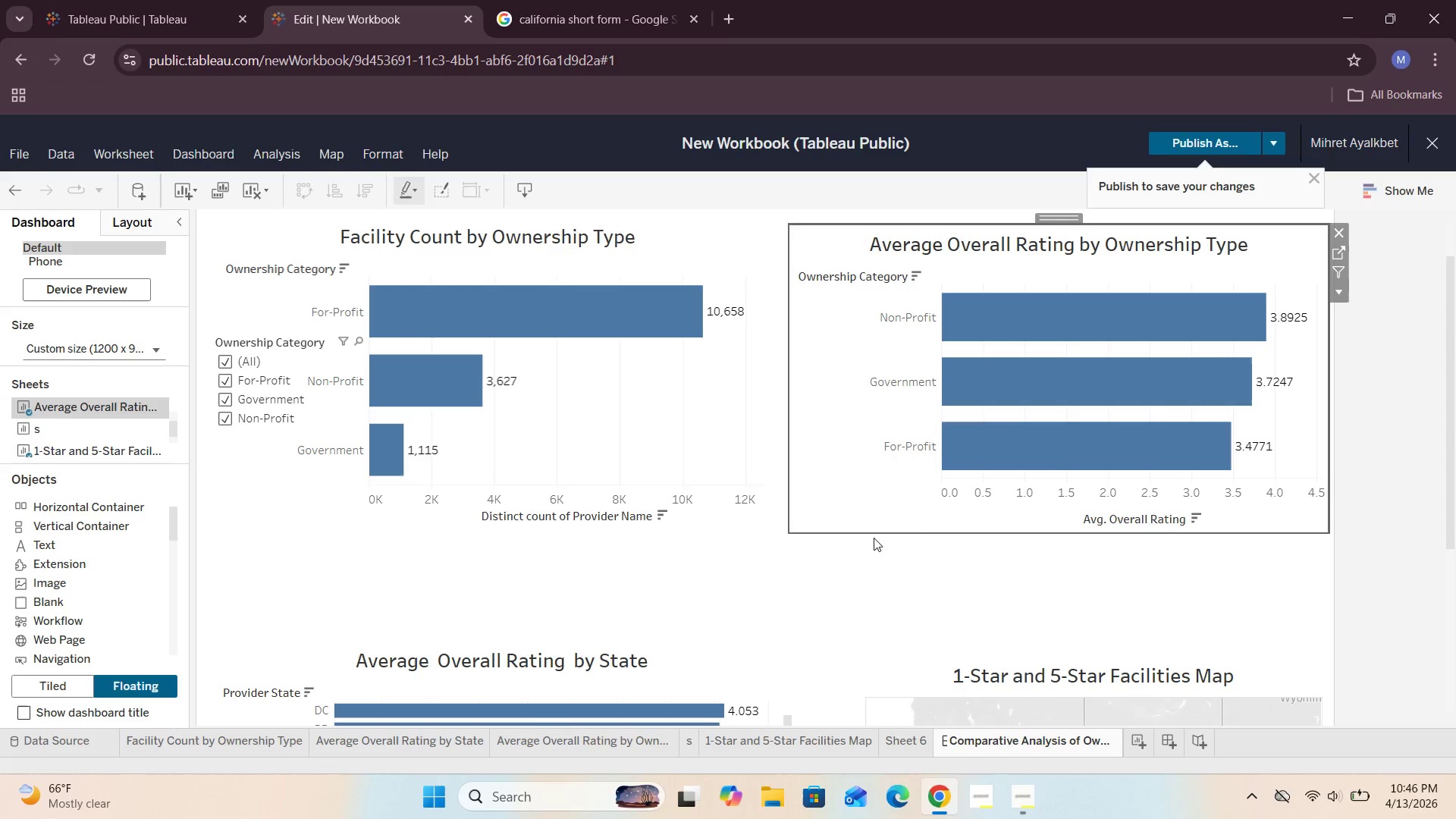 
left_click([878, 569])
 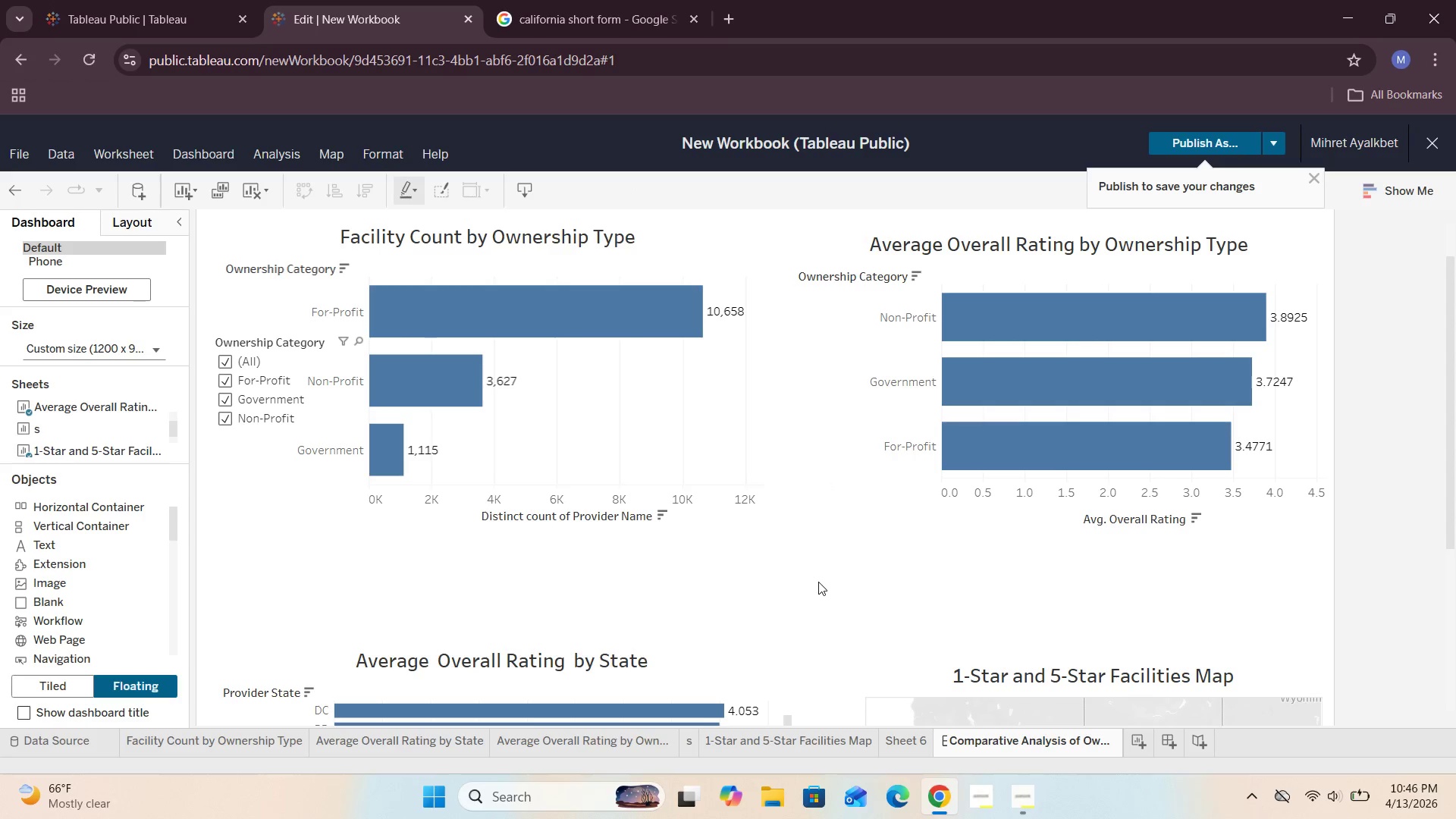 
scroll: coordinate [821, 572], scroll_direction: down, amount: 3.0
 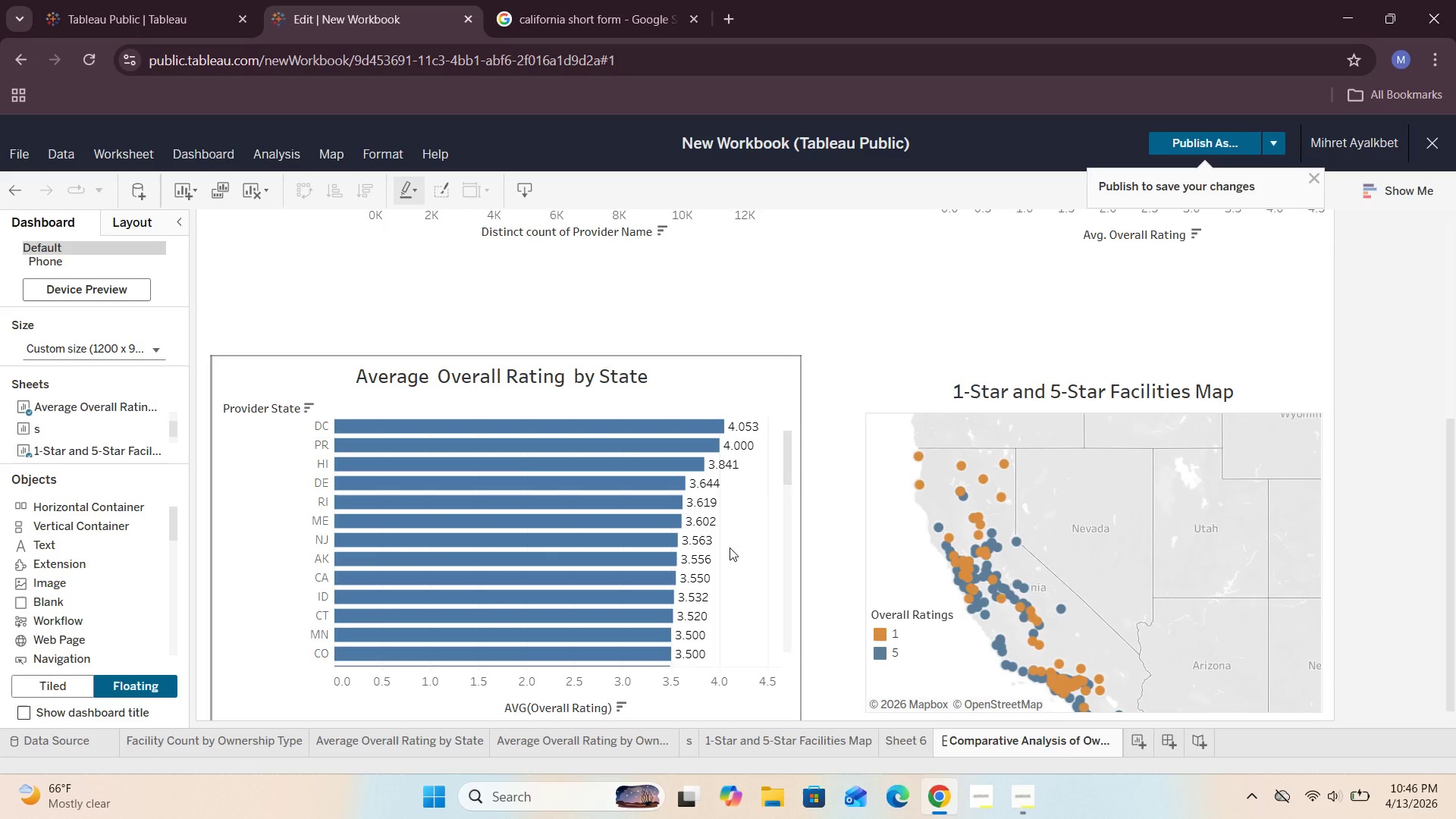 
left_click([747, 548])
 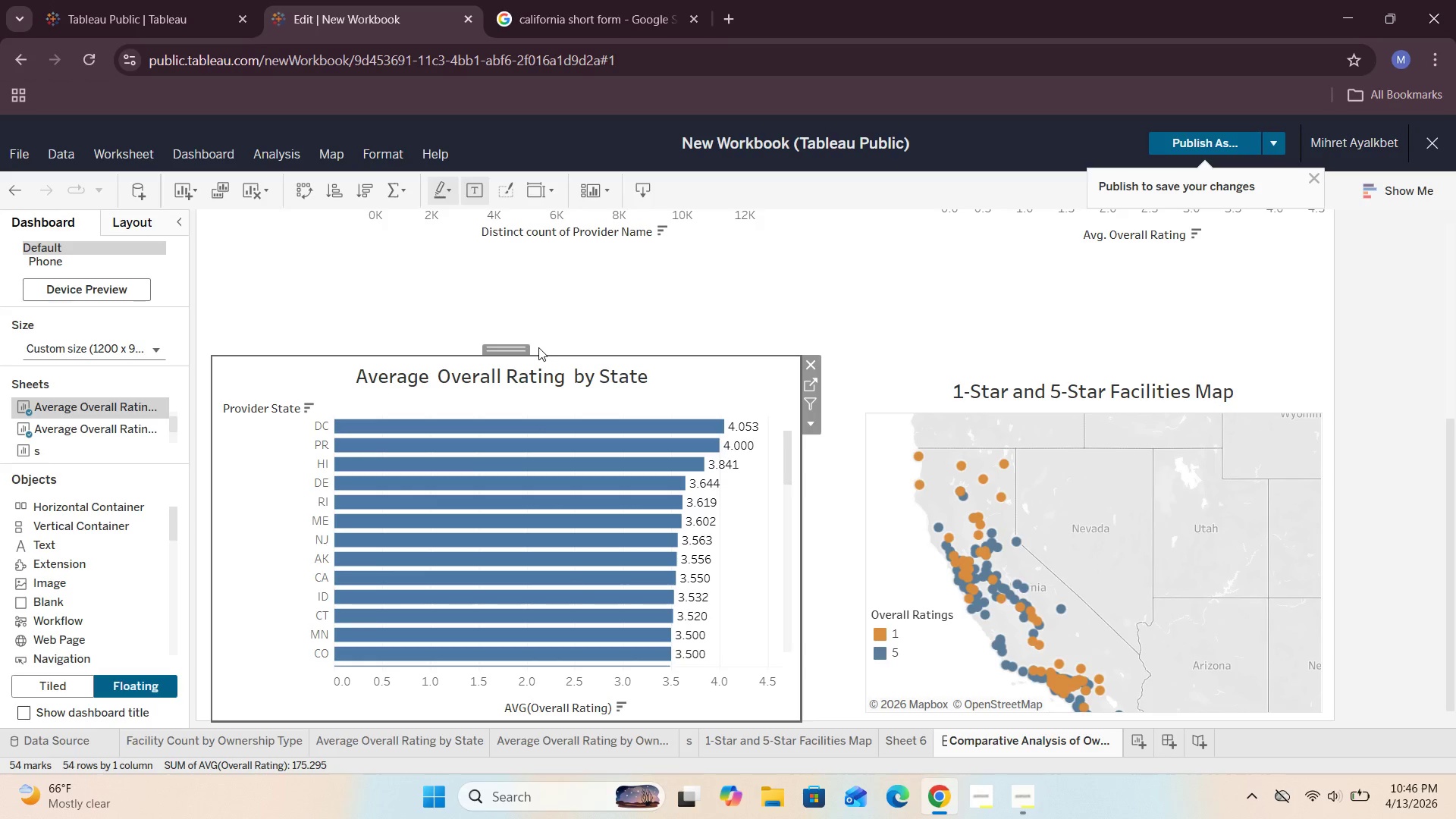 
left_click_drag(start_coordinate=[507, 350], to_coordinate=[504, 253])
 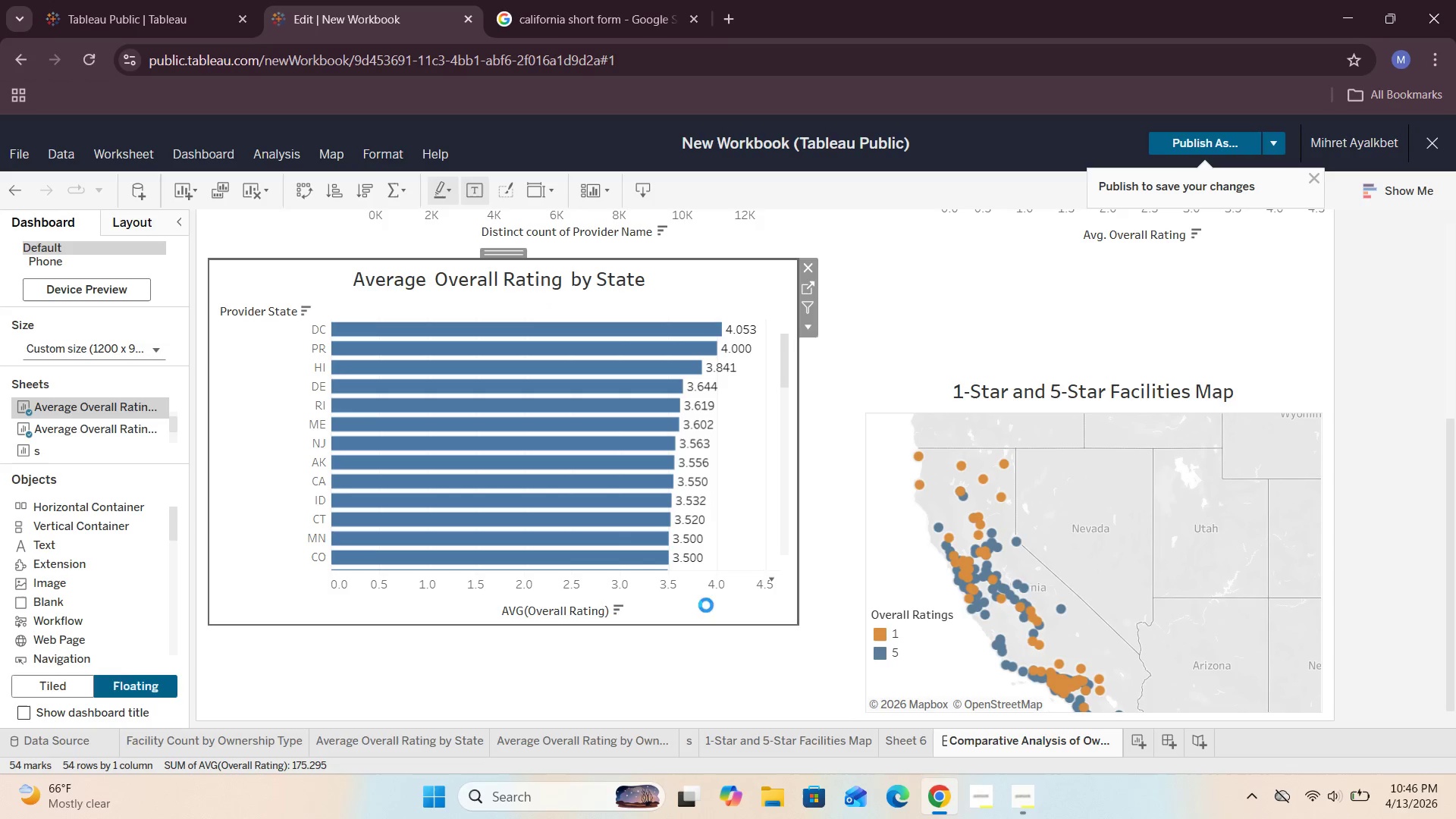 
left_click([726, 673])
 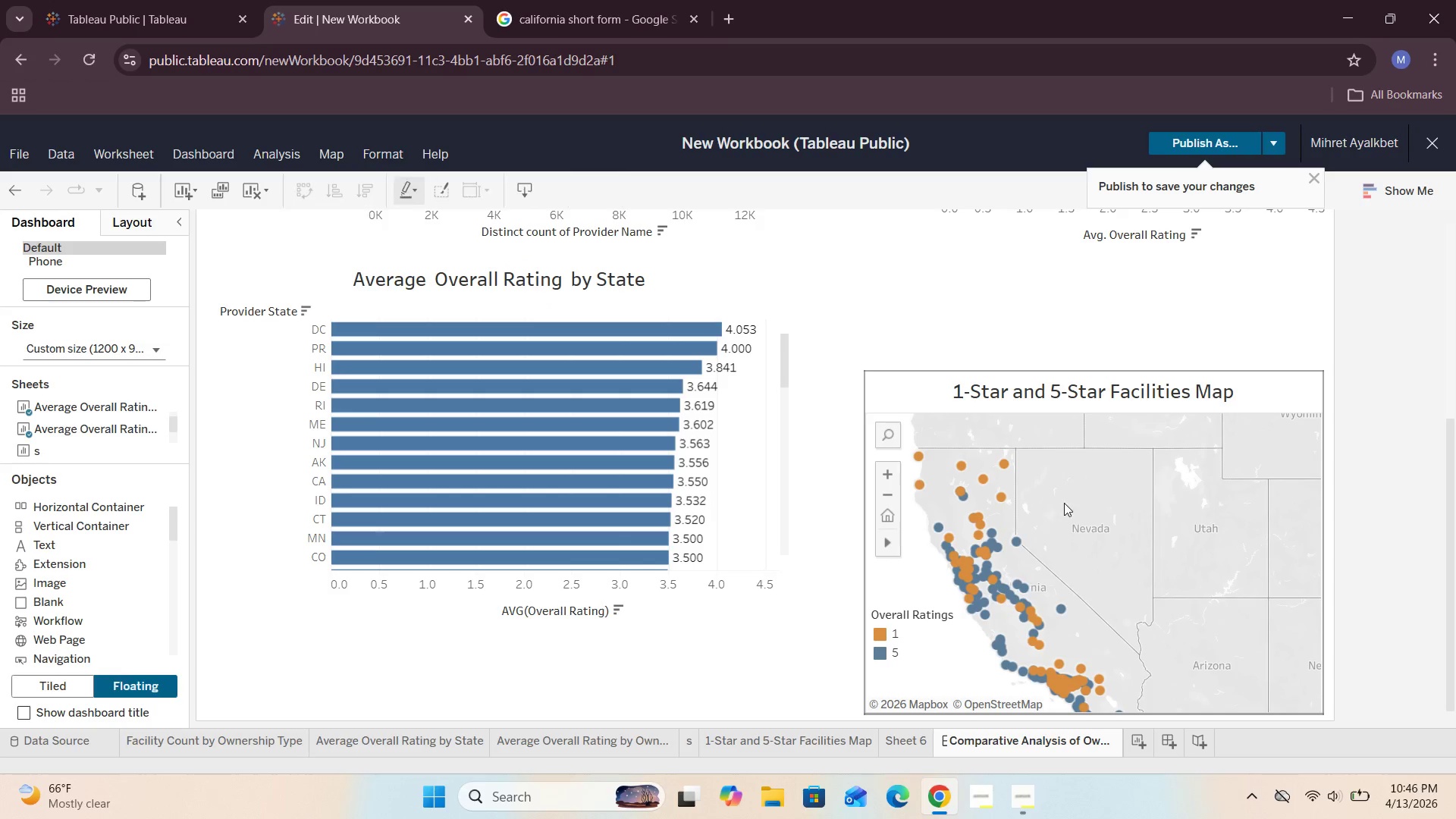 
left_click([1067, 497])
 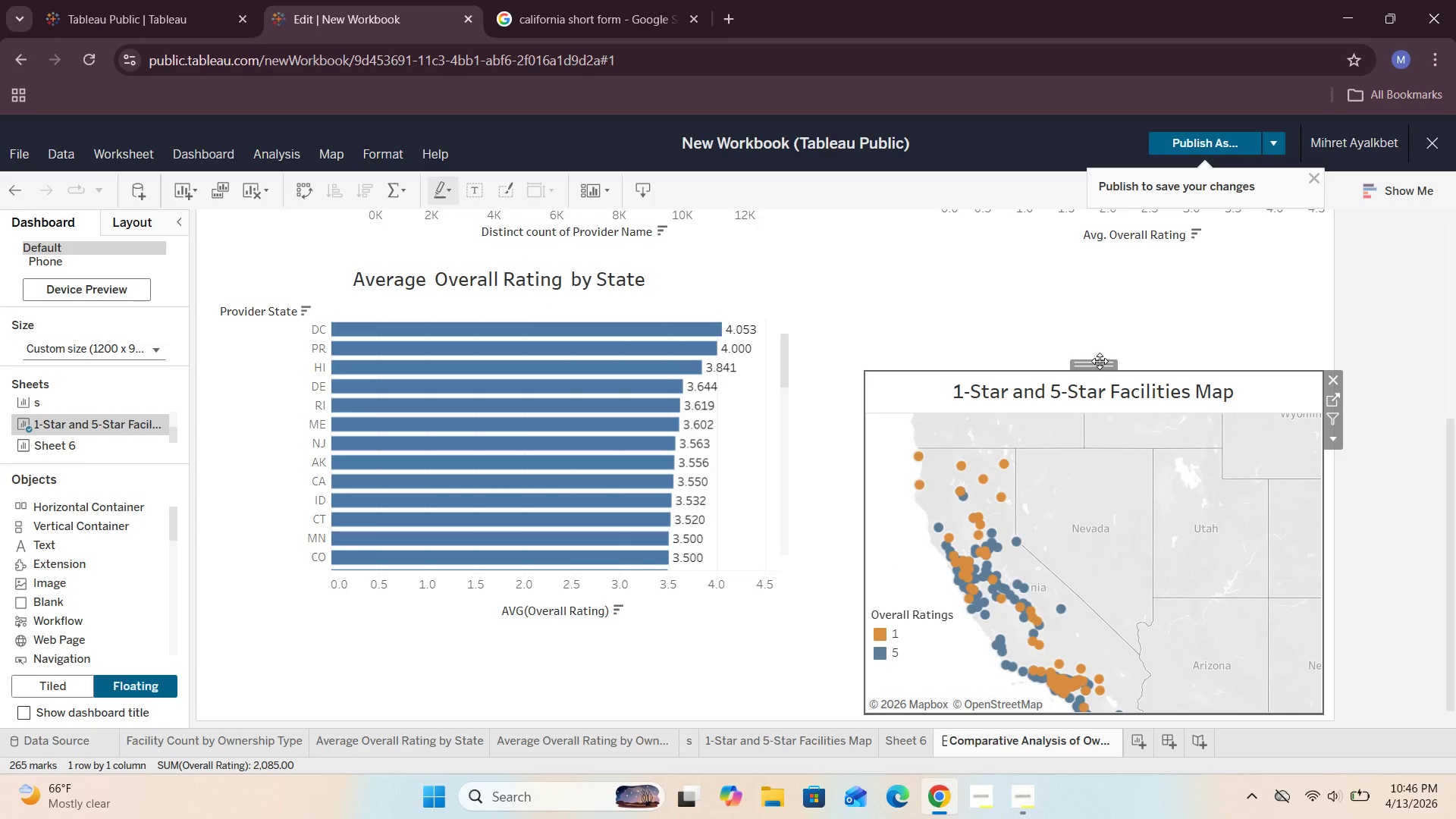 
left_click_drag(start_coordinate=[1100, 363], to_coordinate=[1093, 248])
 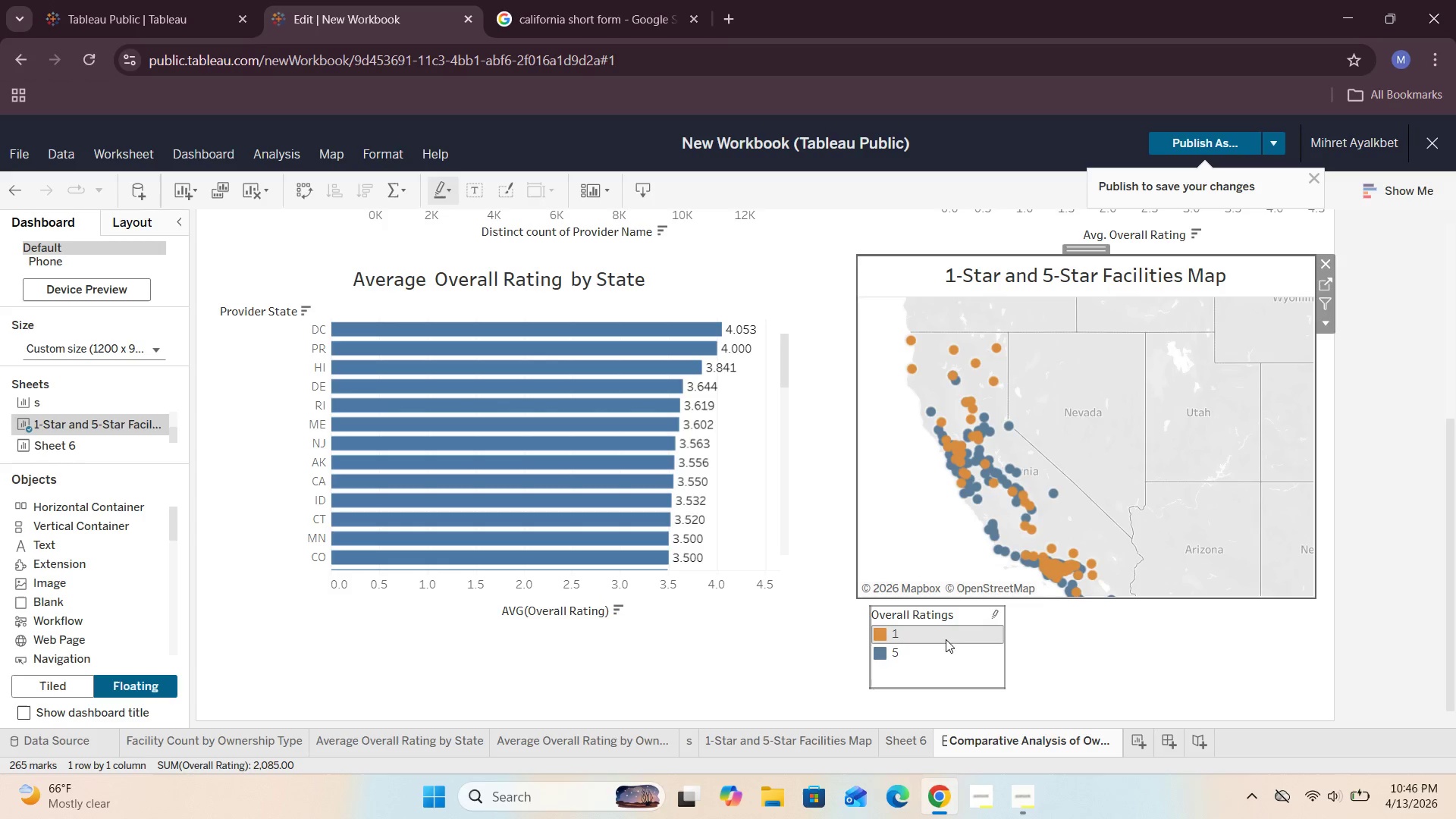 
left_click([920, 645])
 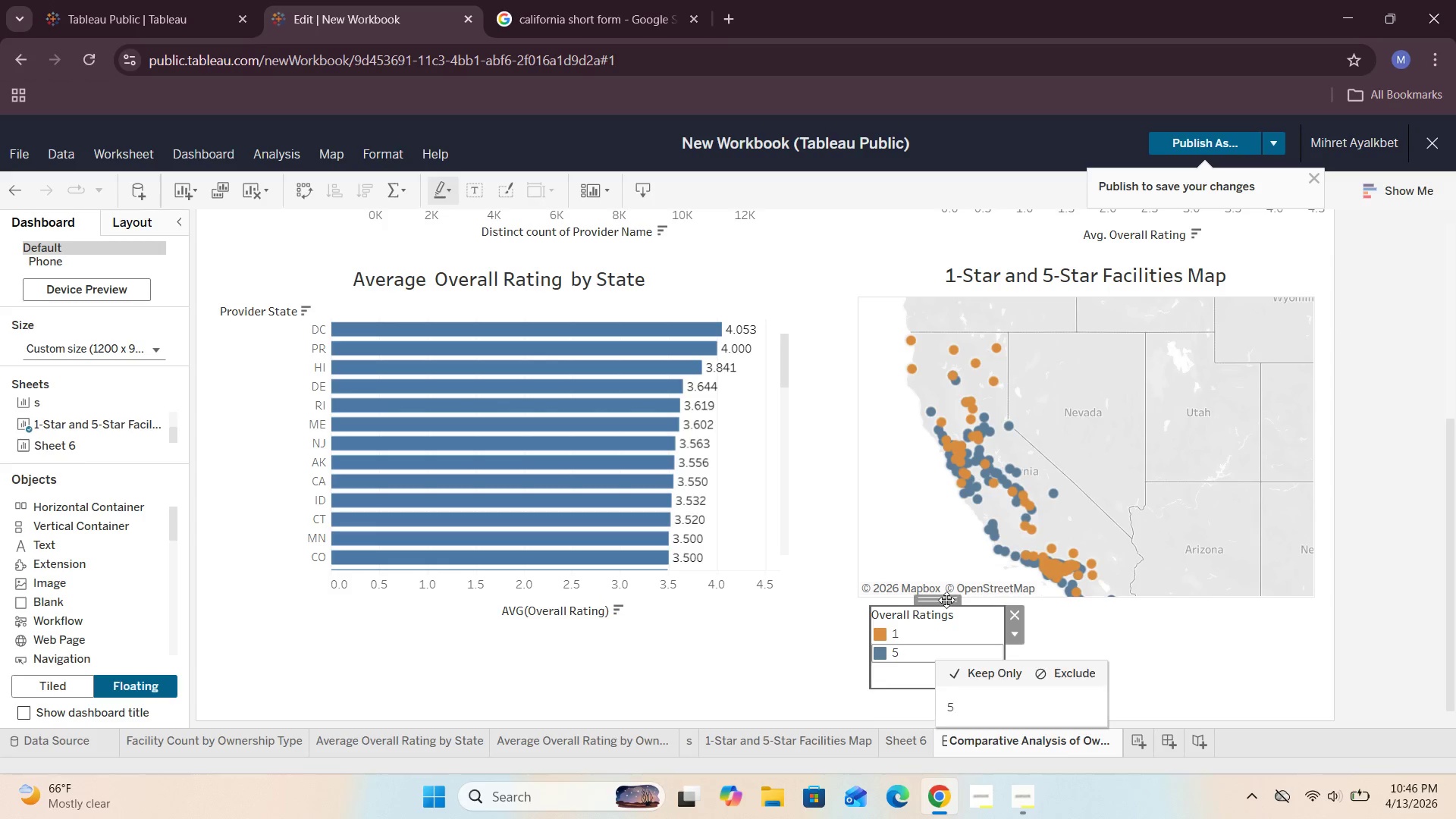 
left_click_drag(start_coordinate=[946, 600], to_coordinate=[937, 502])
 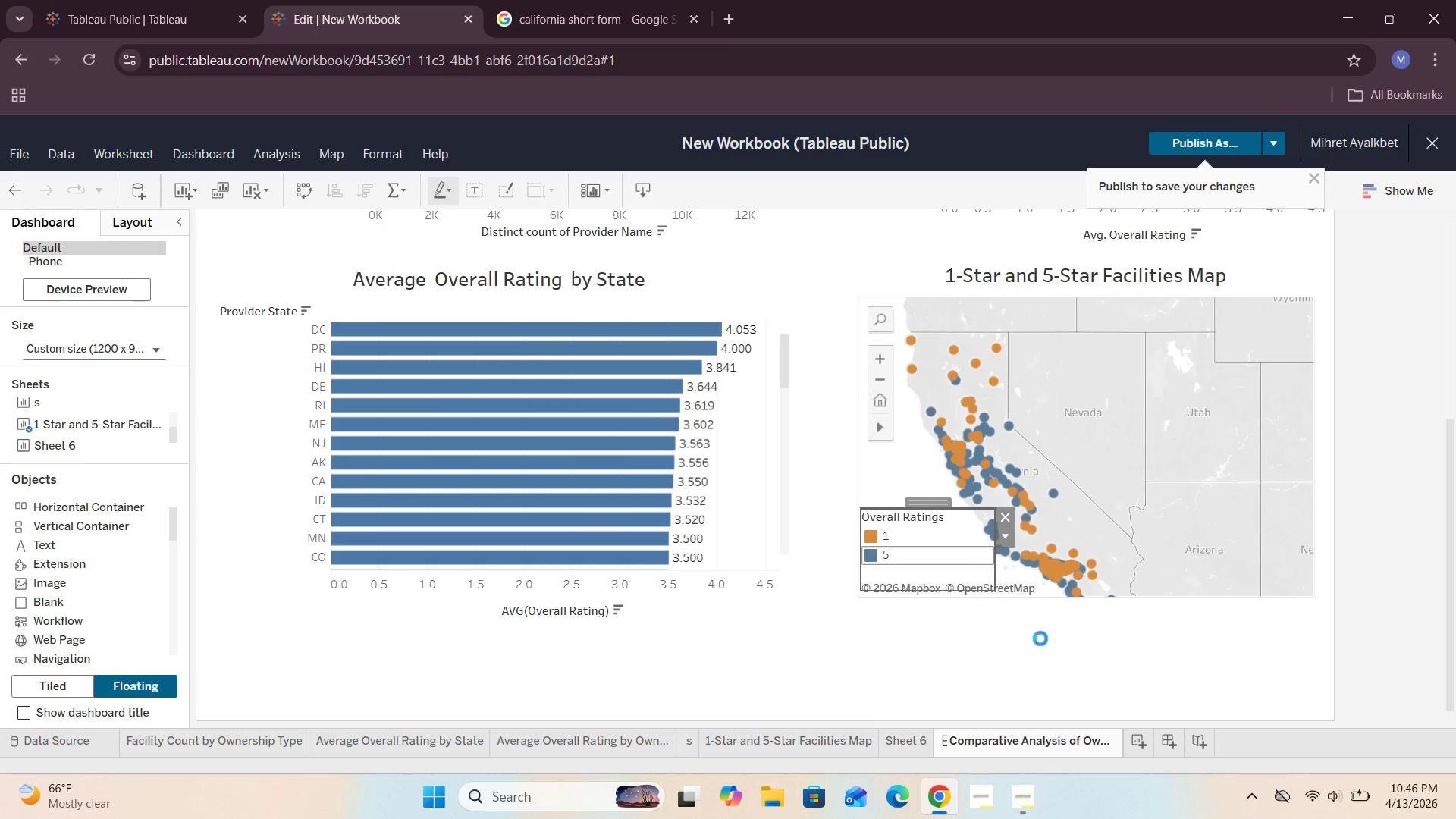 
left_click([1053, 635])
 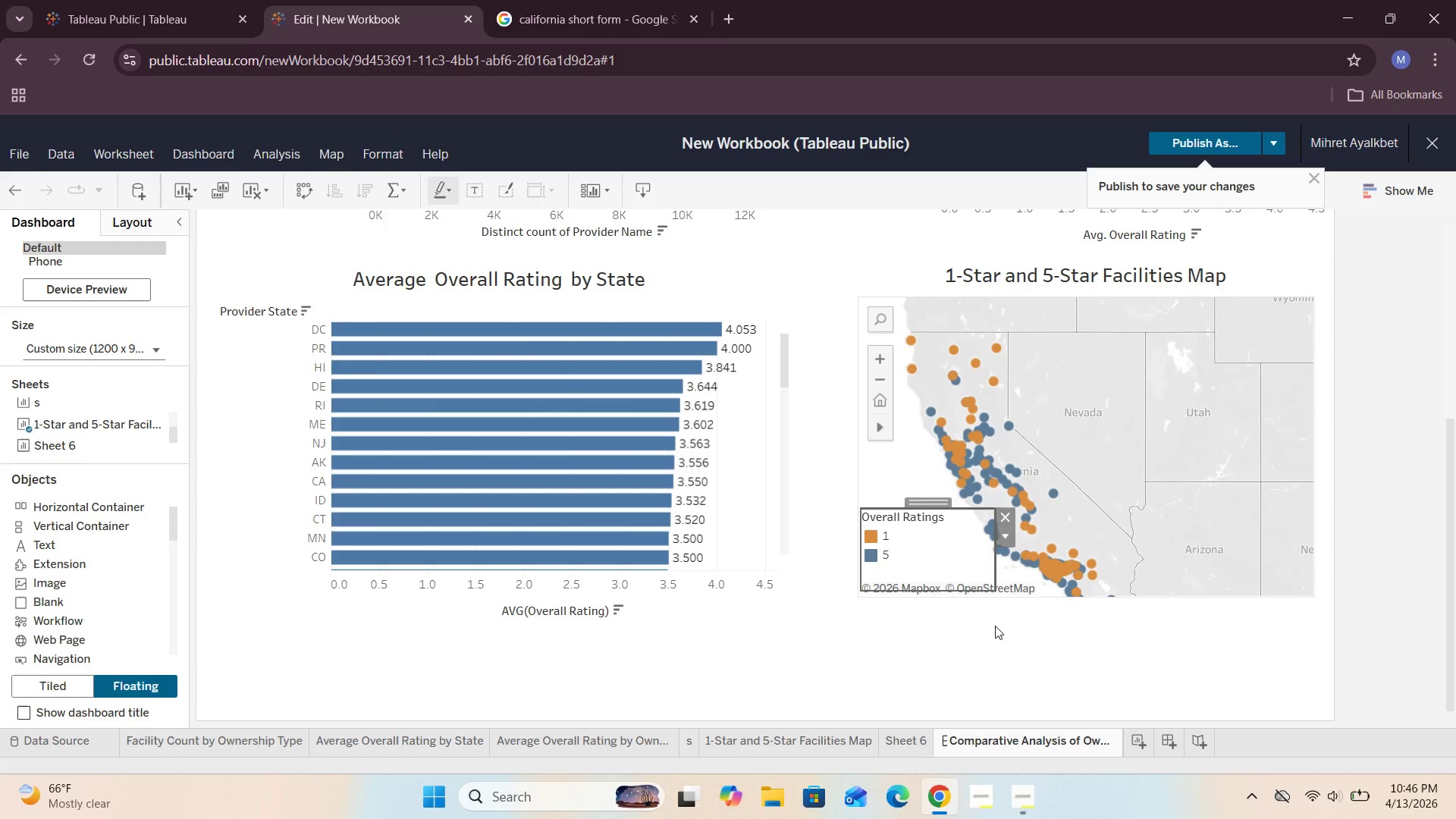 
left_click([993, 626])
 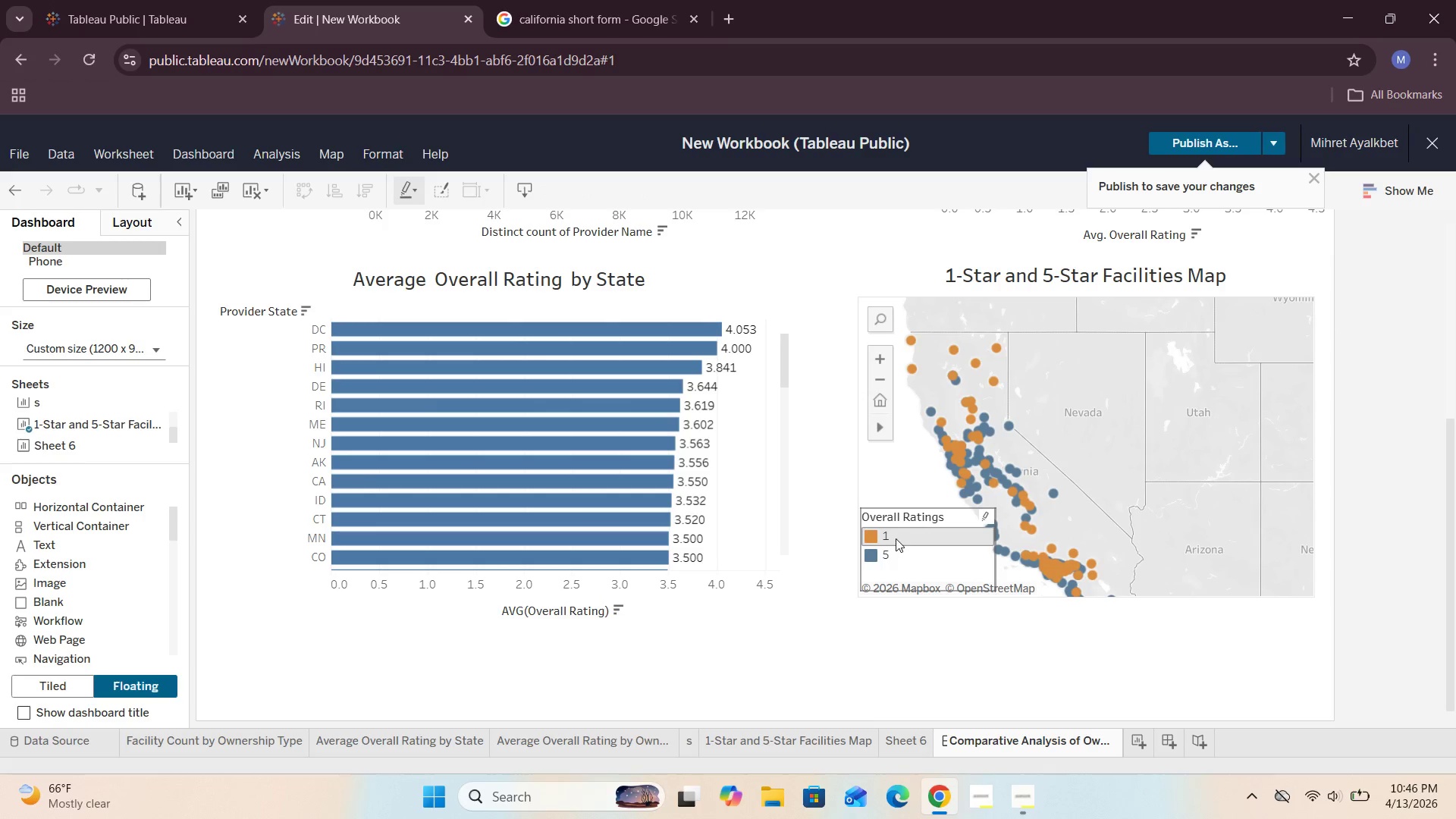 
left_click([896, 538])
 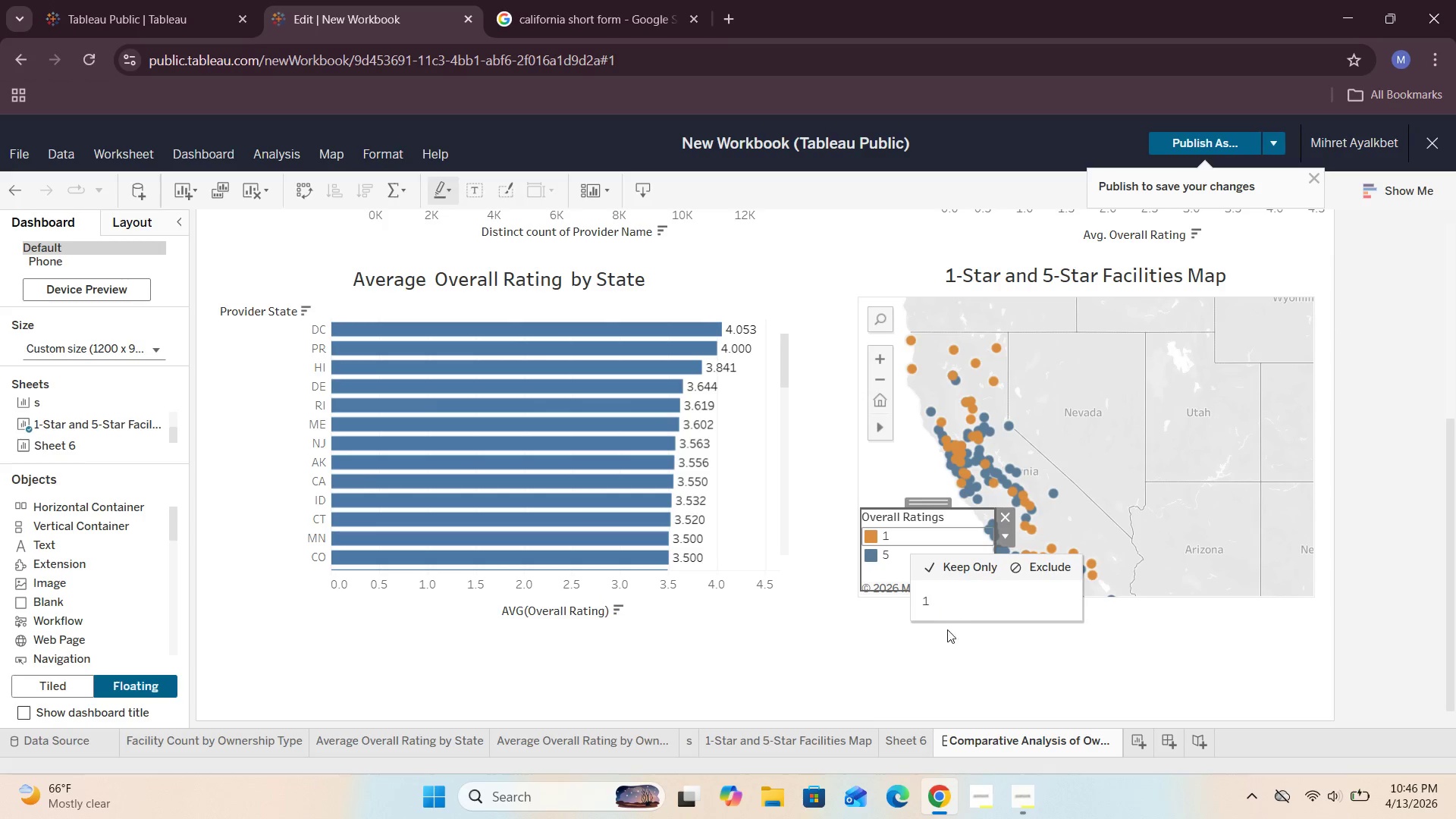 
left_click([846, 630])
 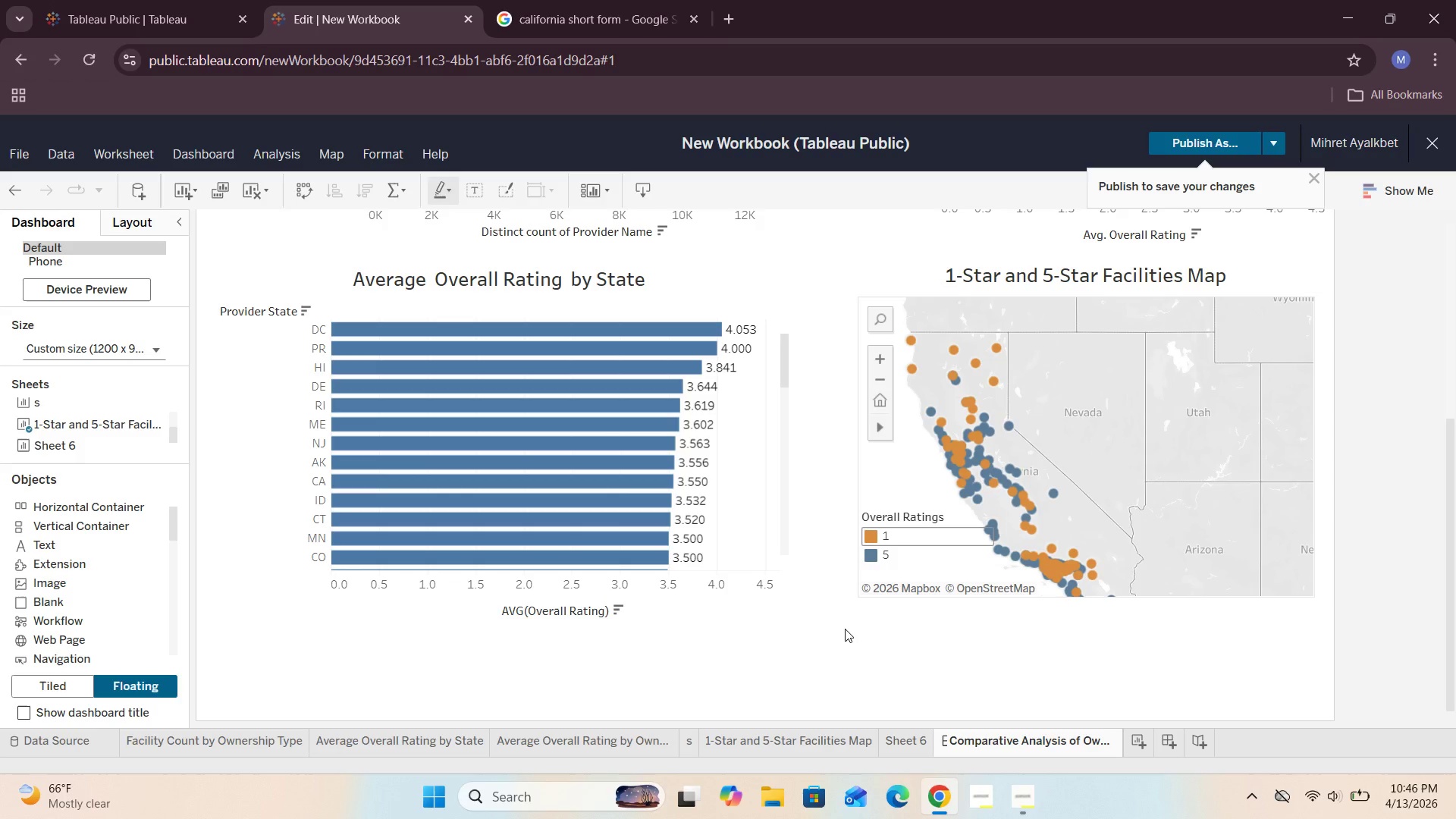 
left_click([845, 629])
 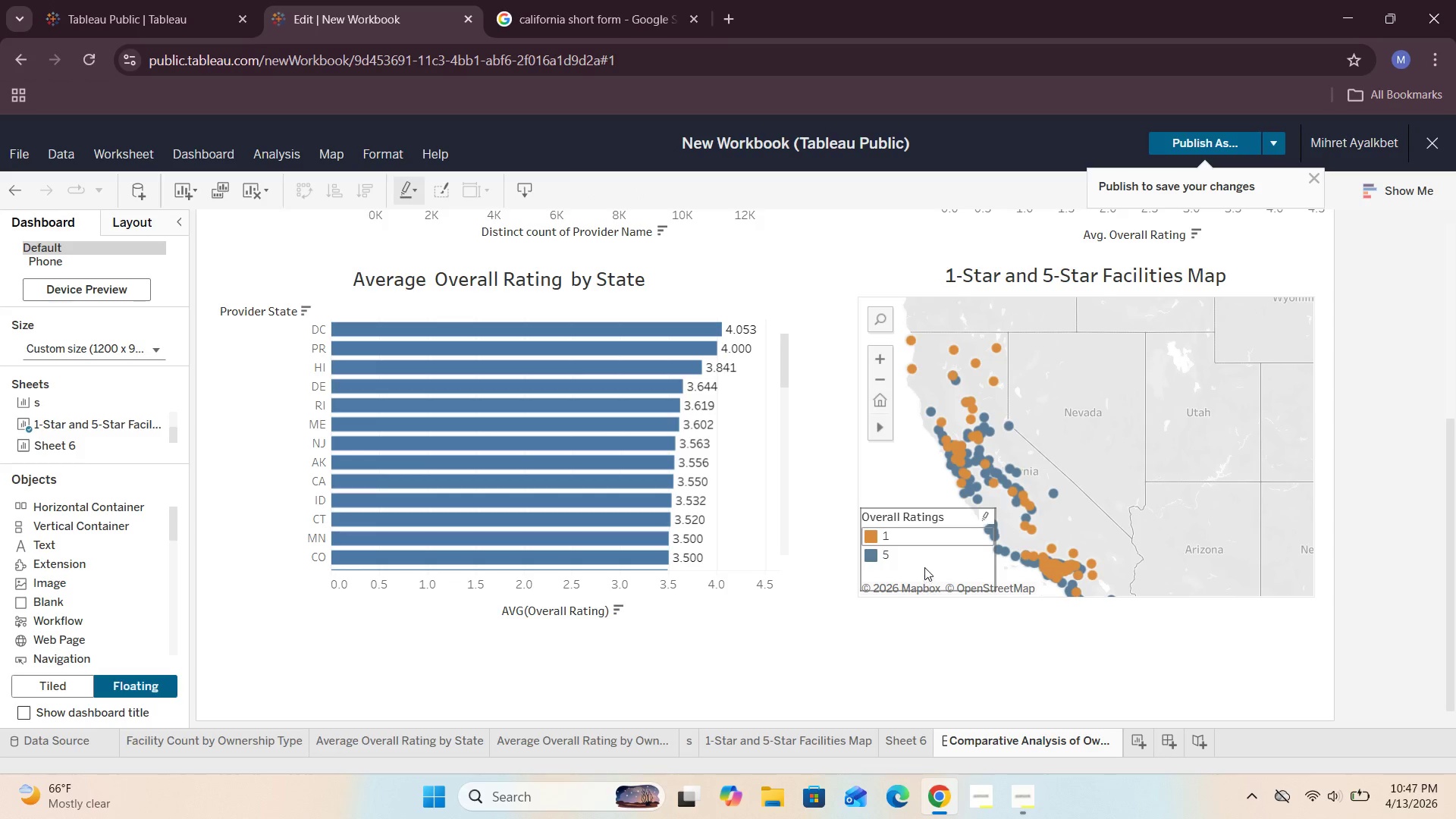 
left_click([924, 563])
 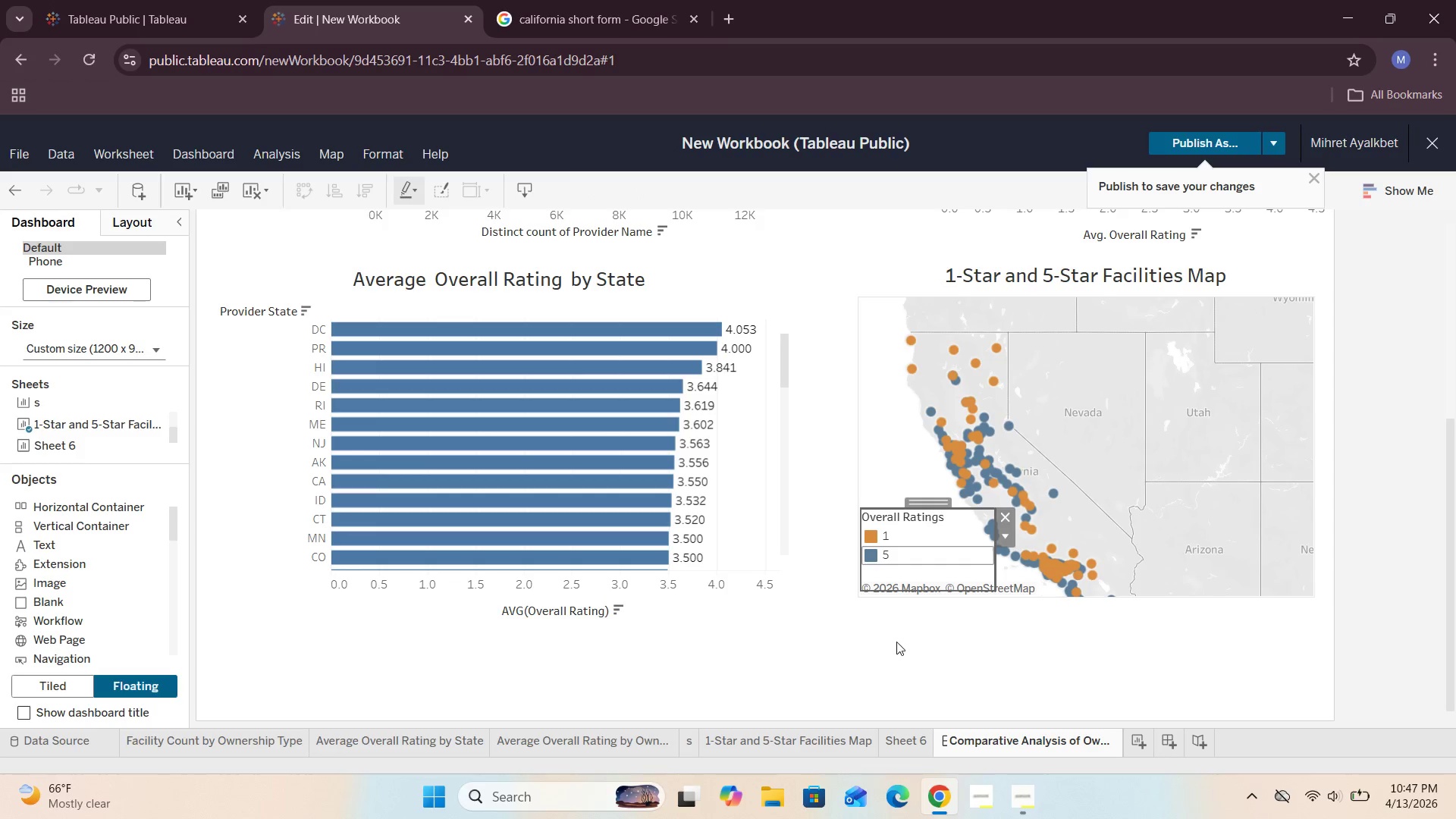 
left_click([891, 645])
 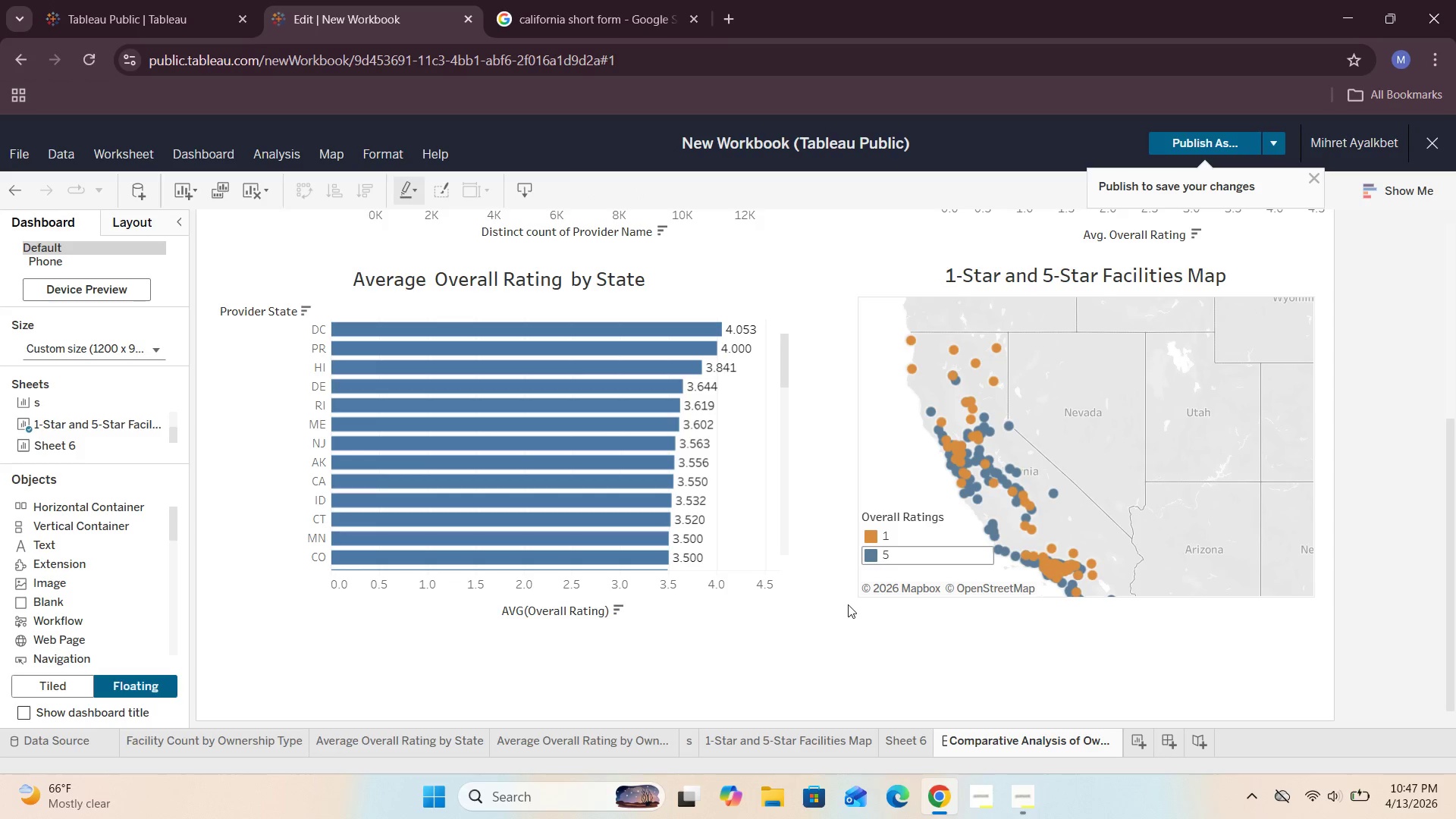 
left_click([847, 604])
 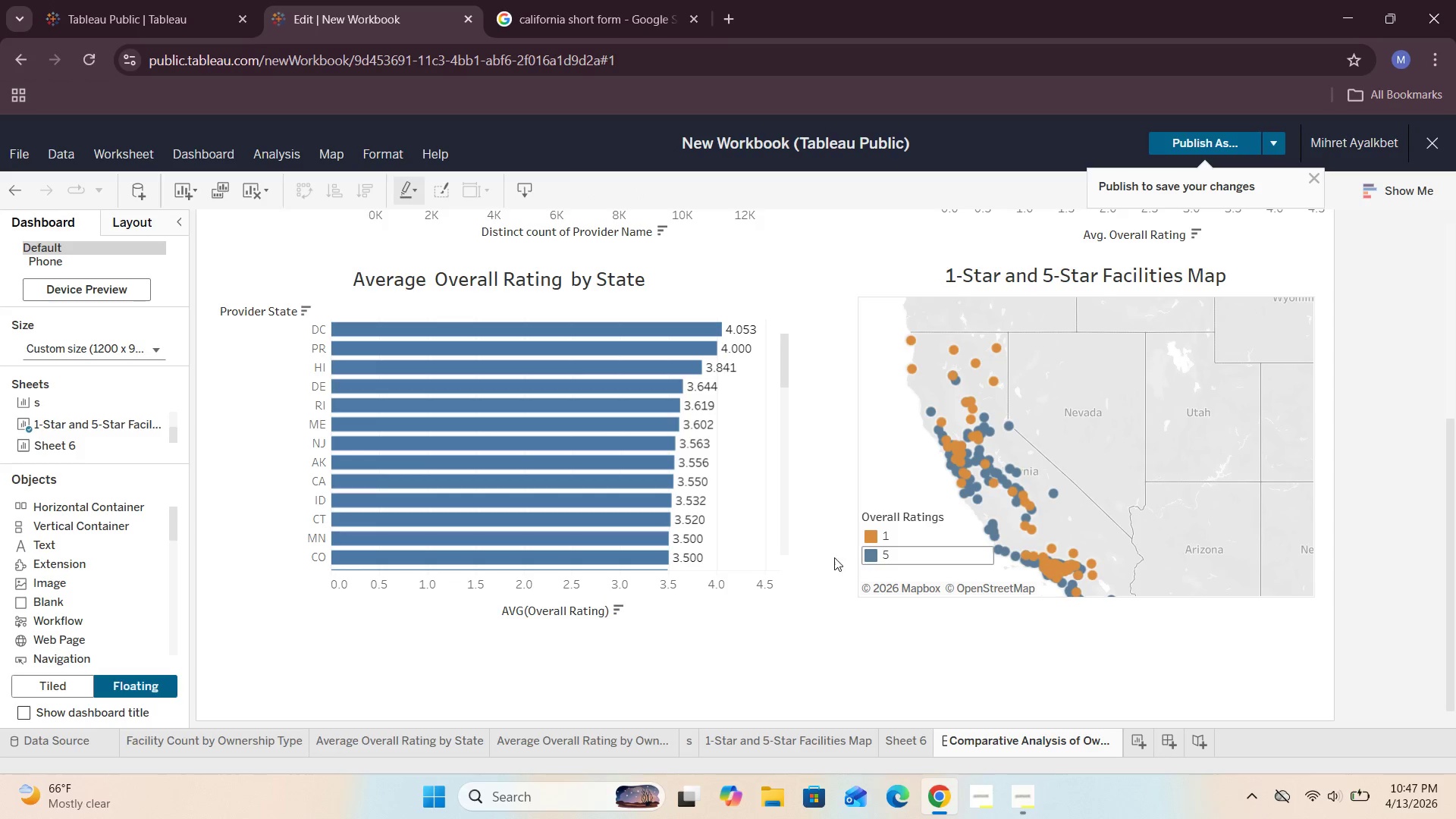 
left_click([833, 551])
 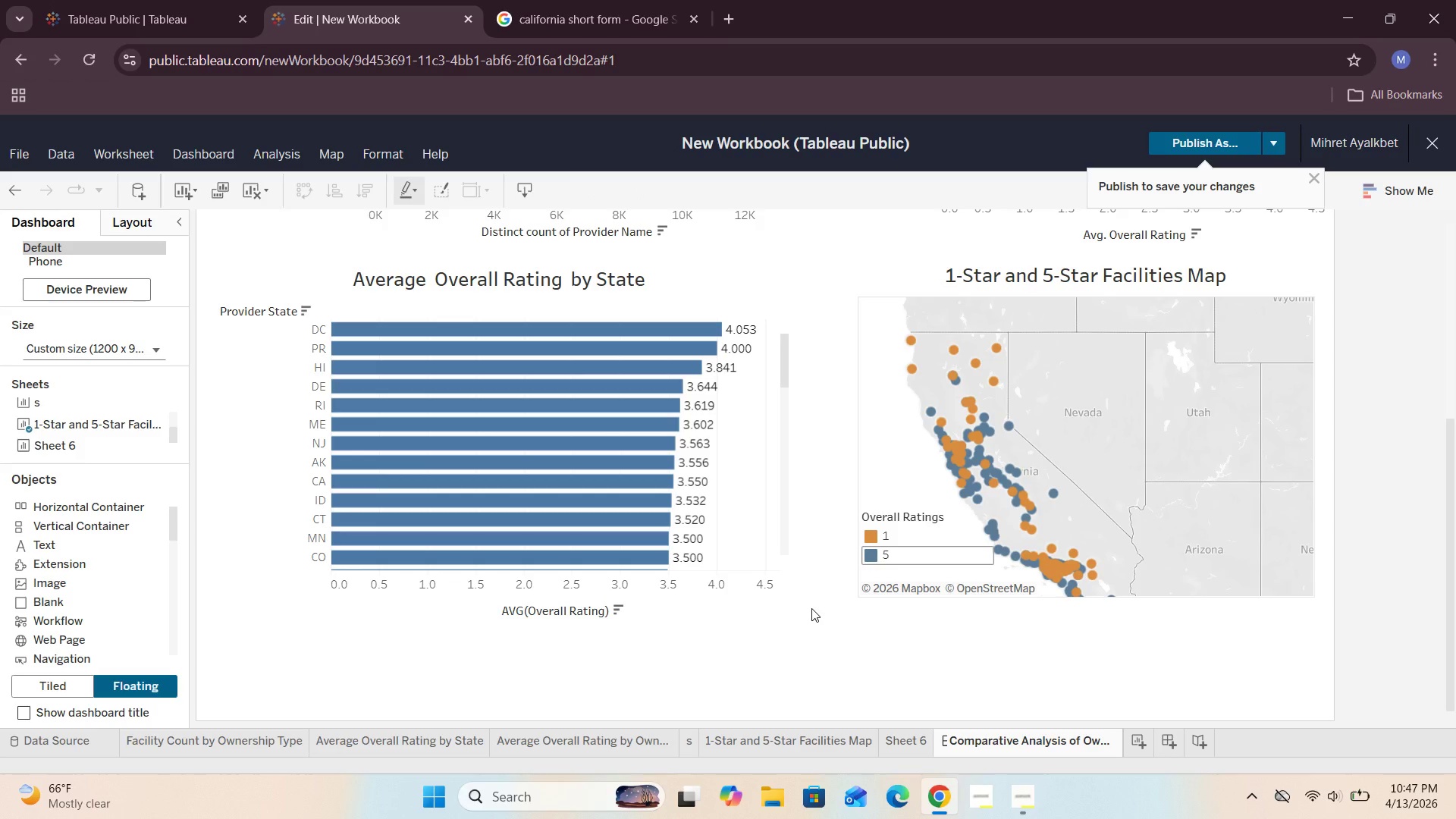 
scroll: coordinate [811, 608], scroll_direction: up, amount: 3.0
 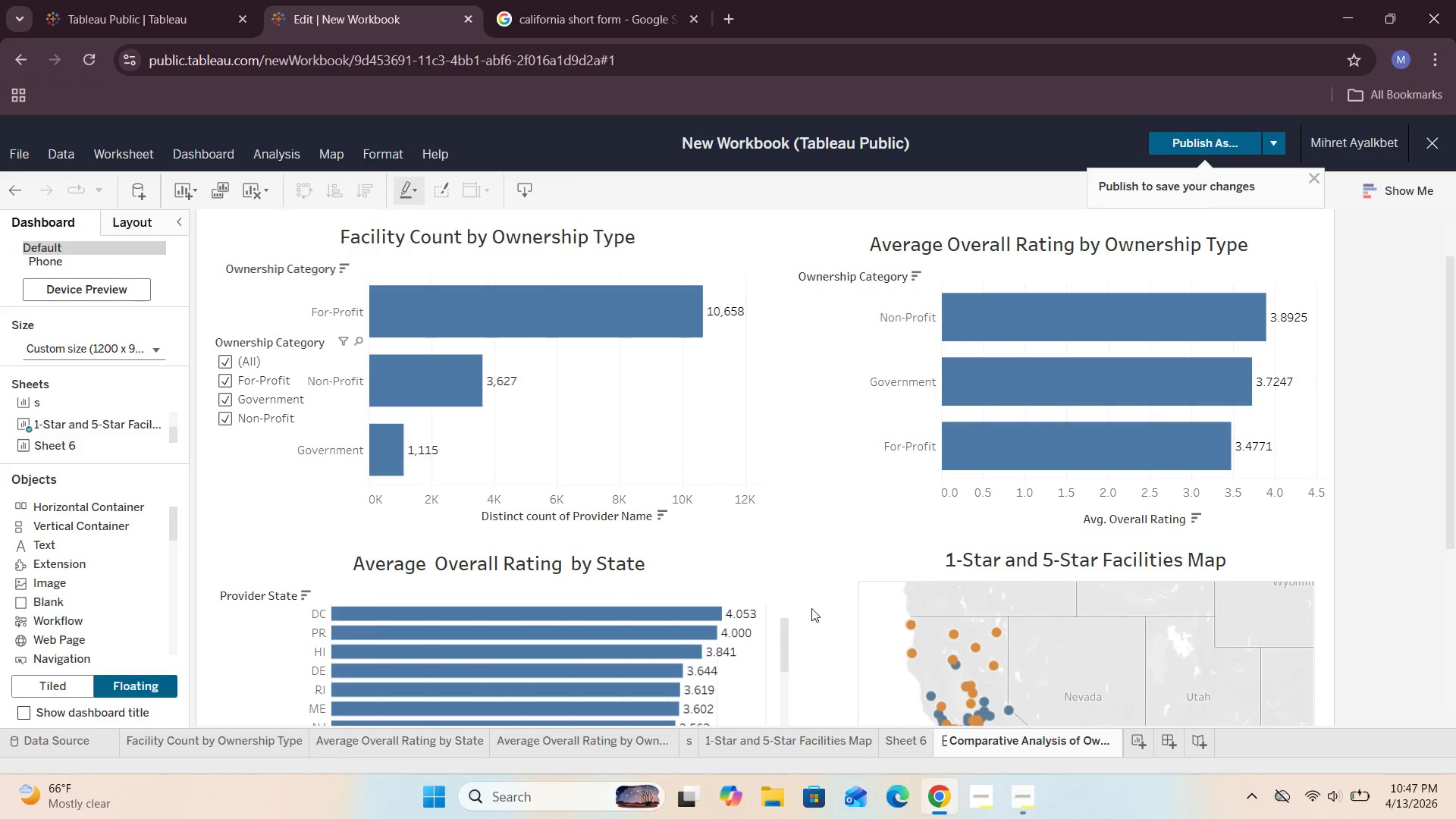 
scroll: coordinate [811, 608], scroll_direction: down, amount: 7.0
 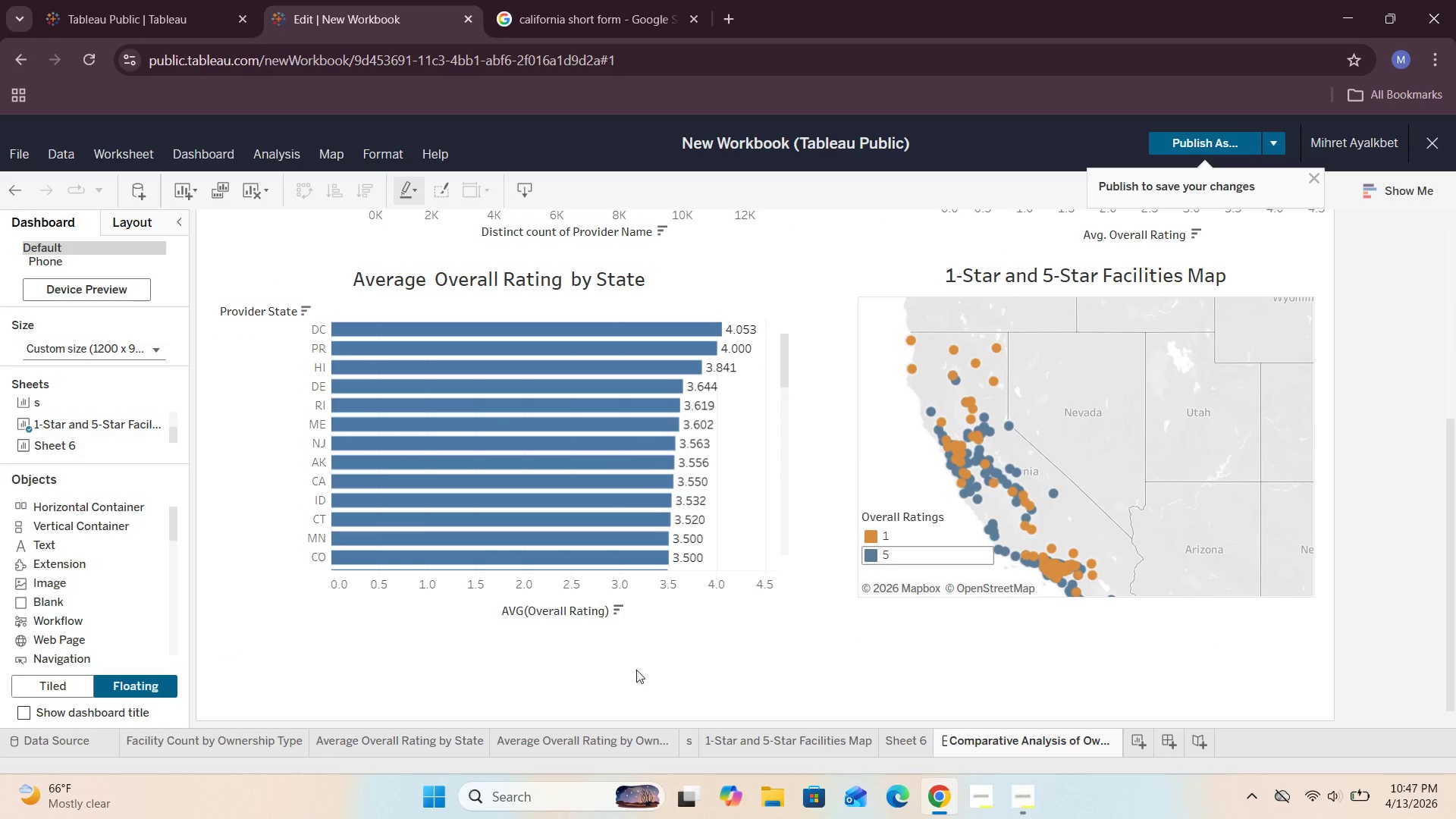 
scroll: coordinate [688, 657], scroll_direction: up, amount: 7.0
 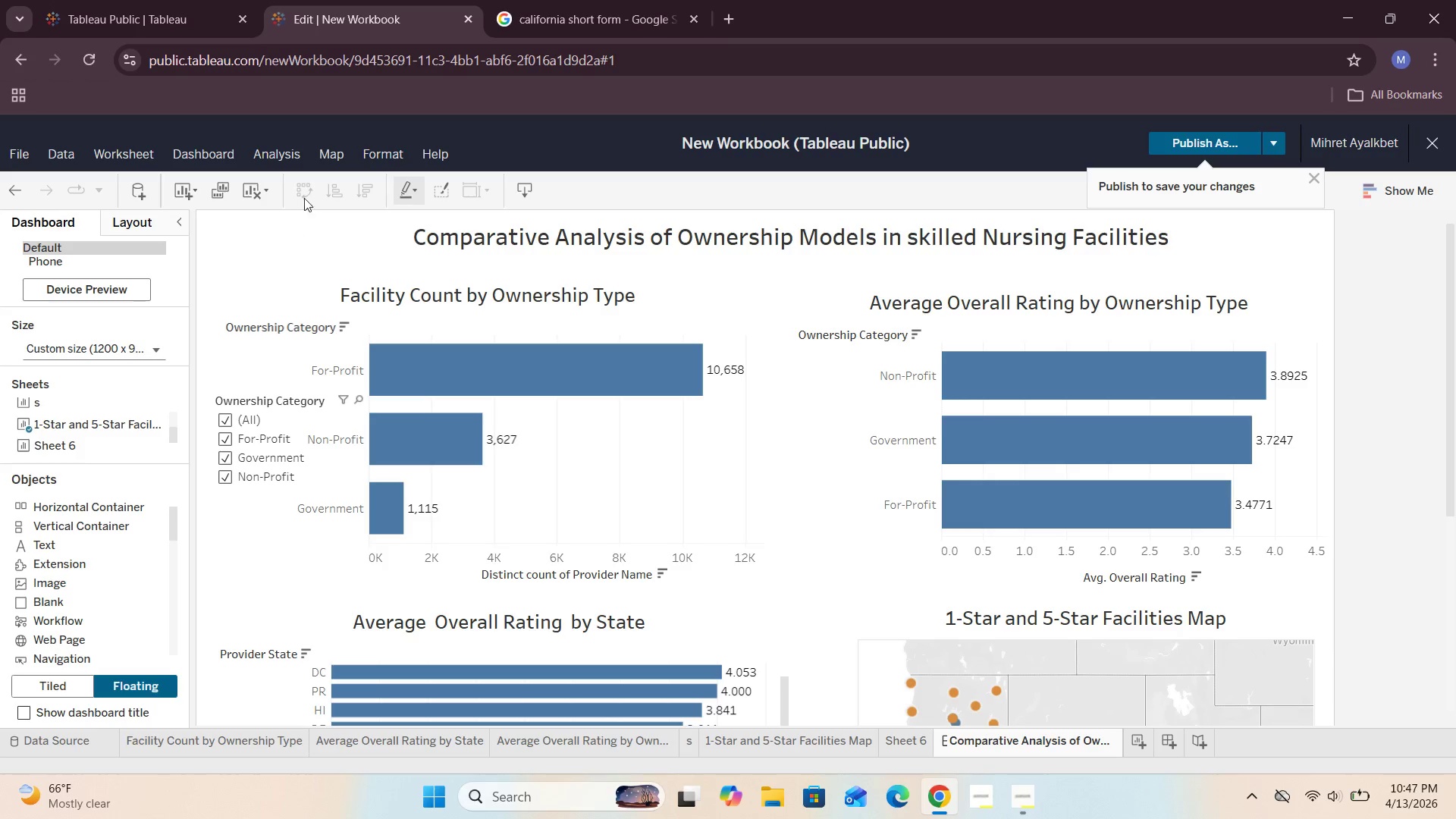 
wait(27.01)
 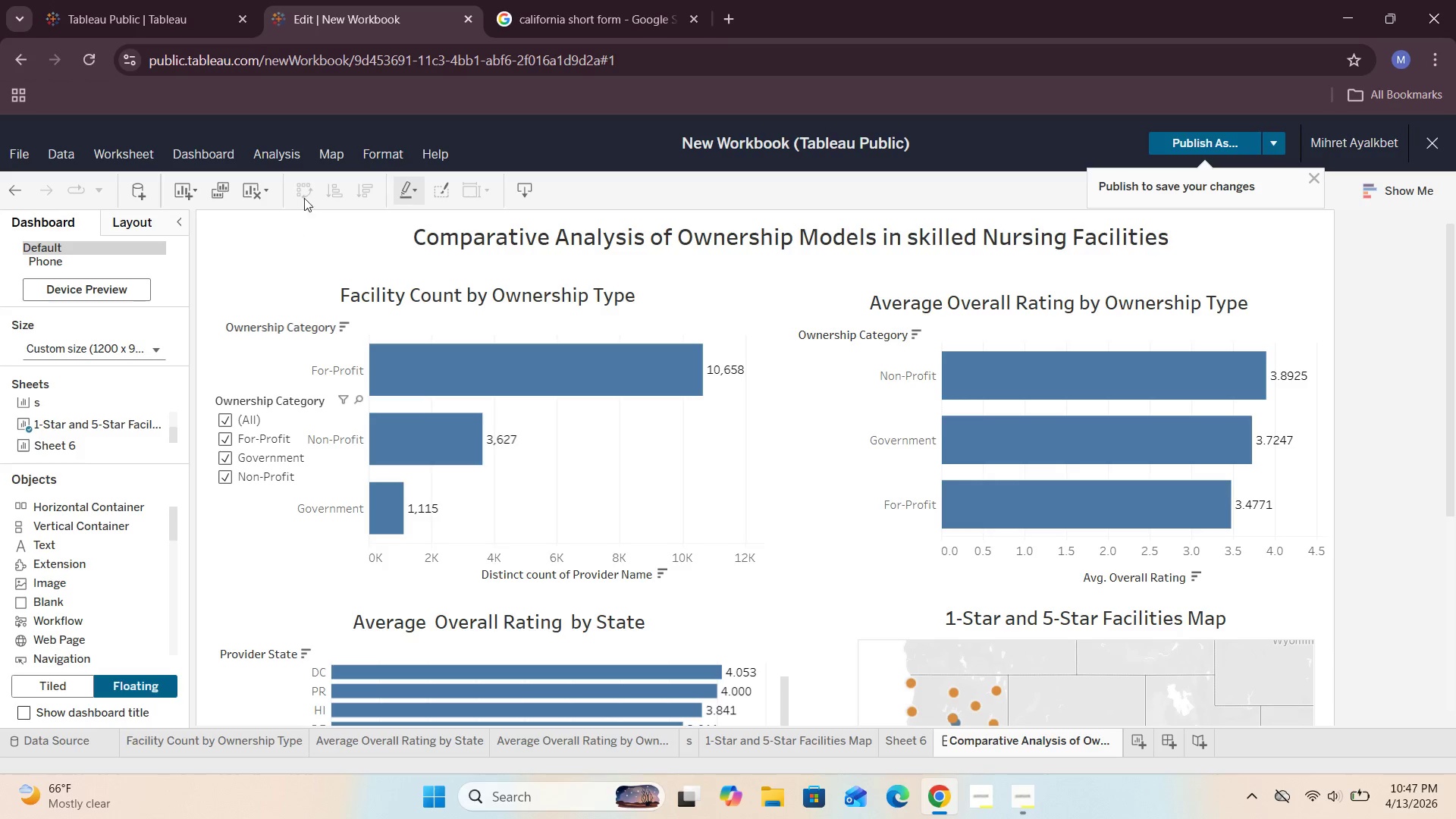 
right_click([1303, 253])
 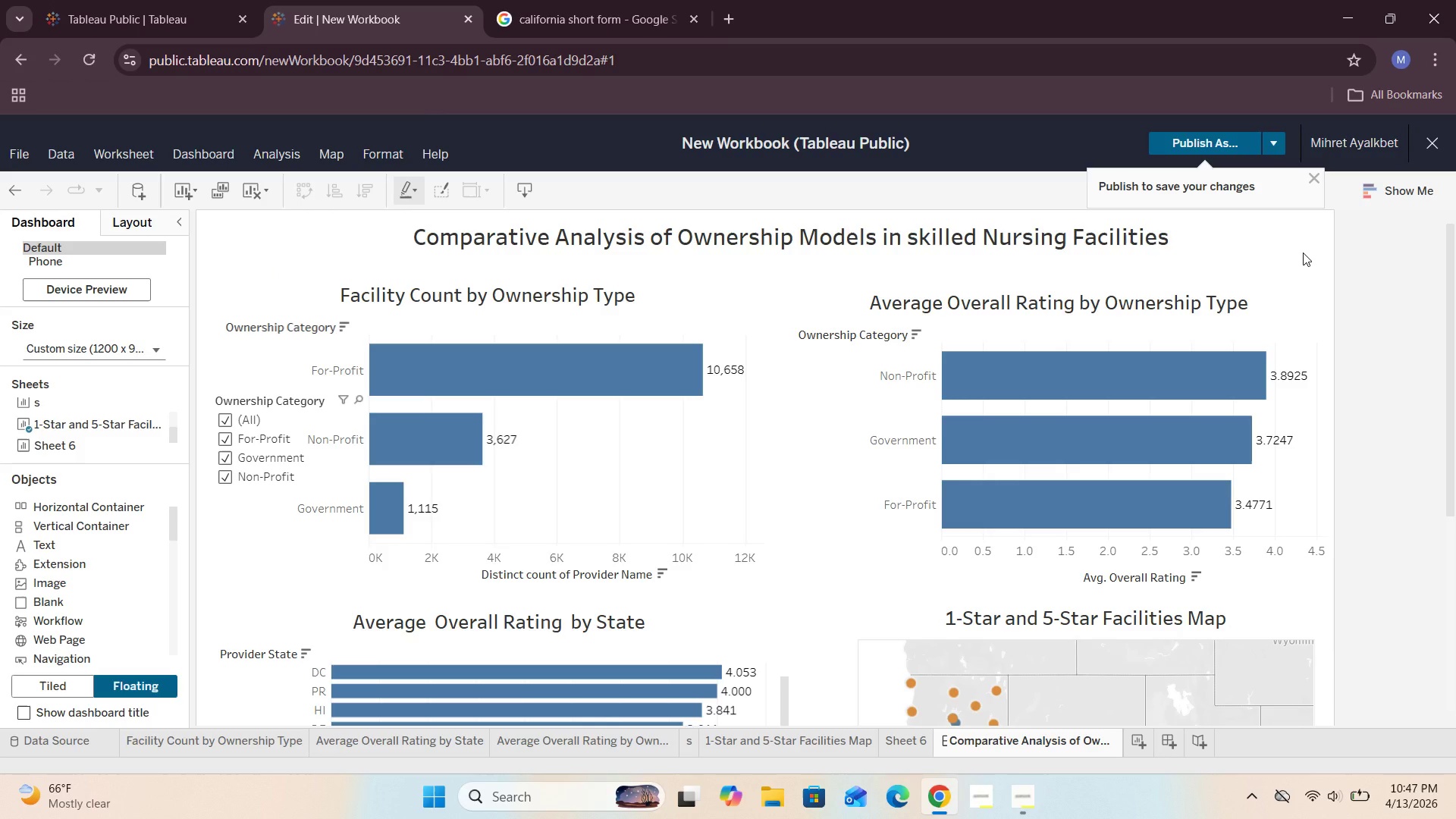 
right_click([1303, 253])
 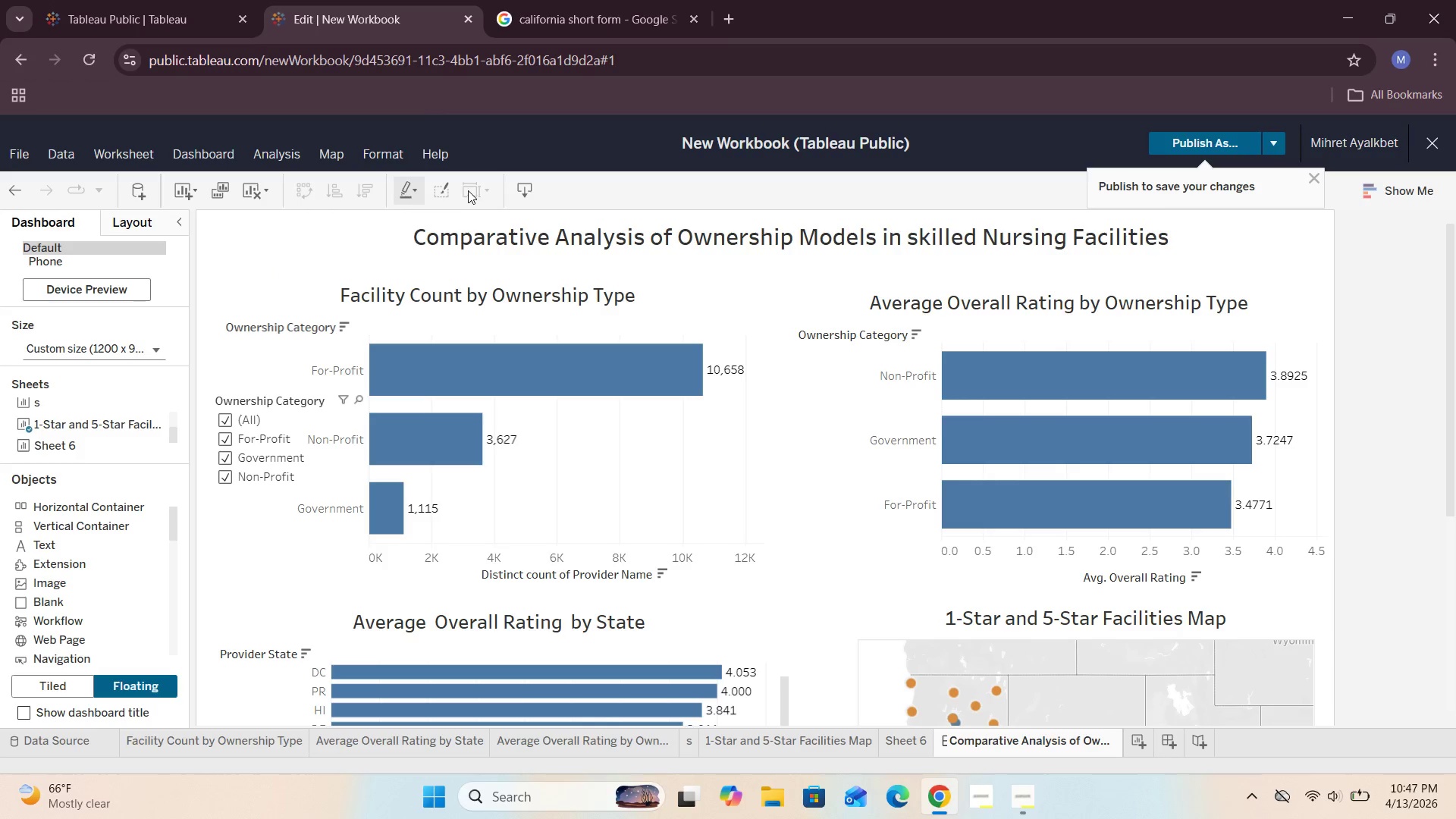 
left_click([376, 149])
 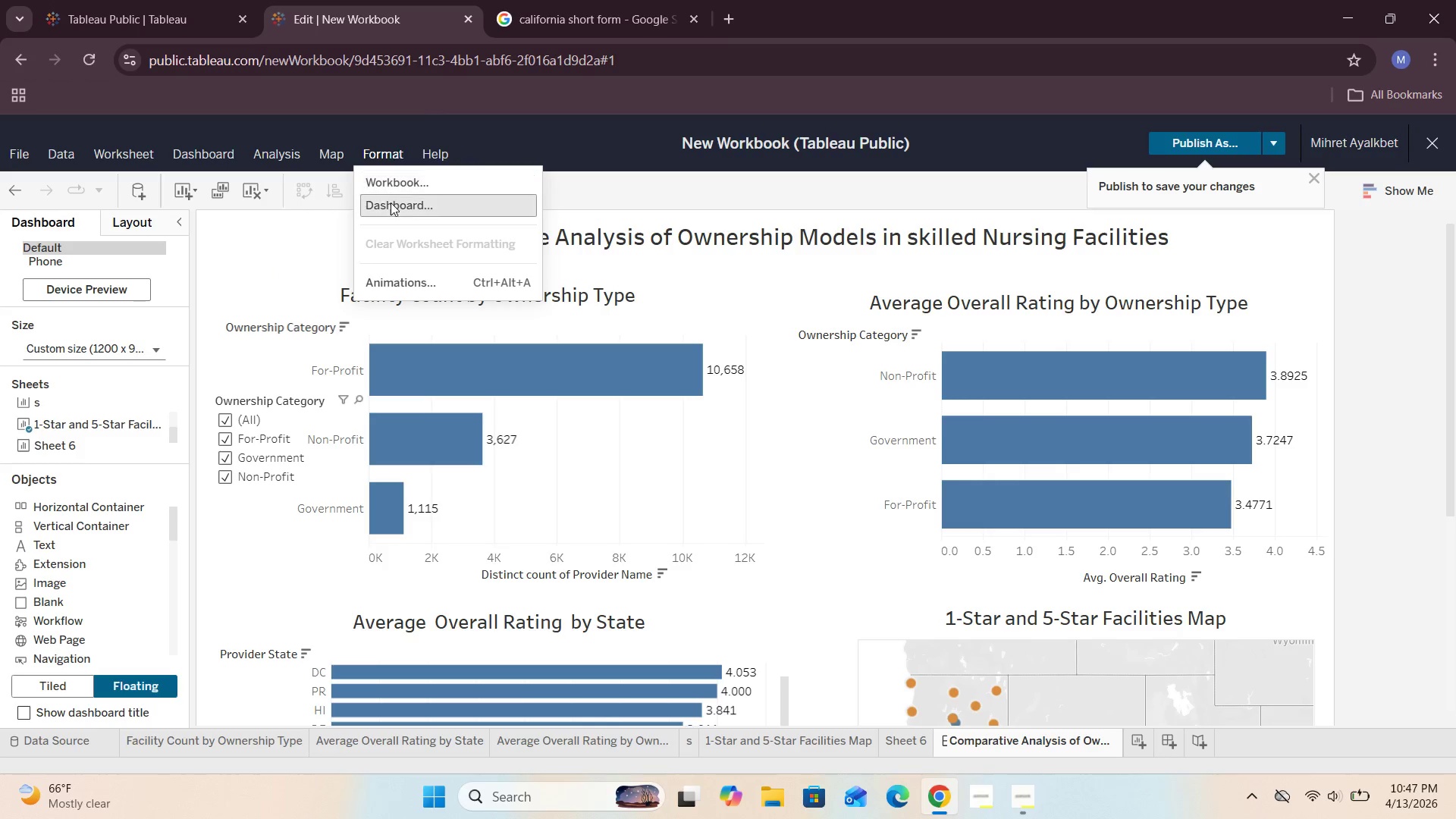 
left_click([391, 207])
 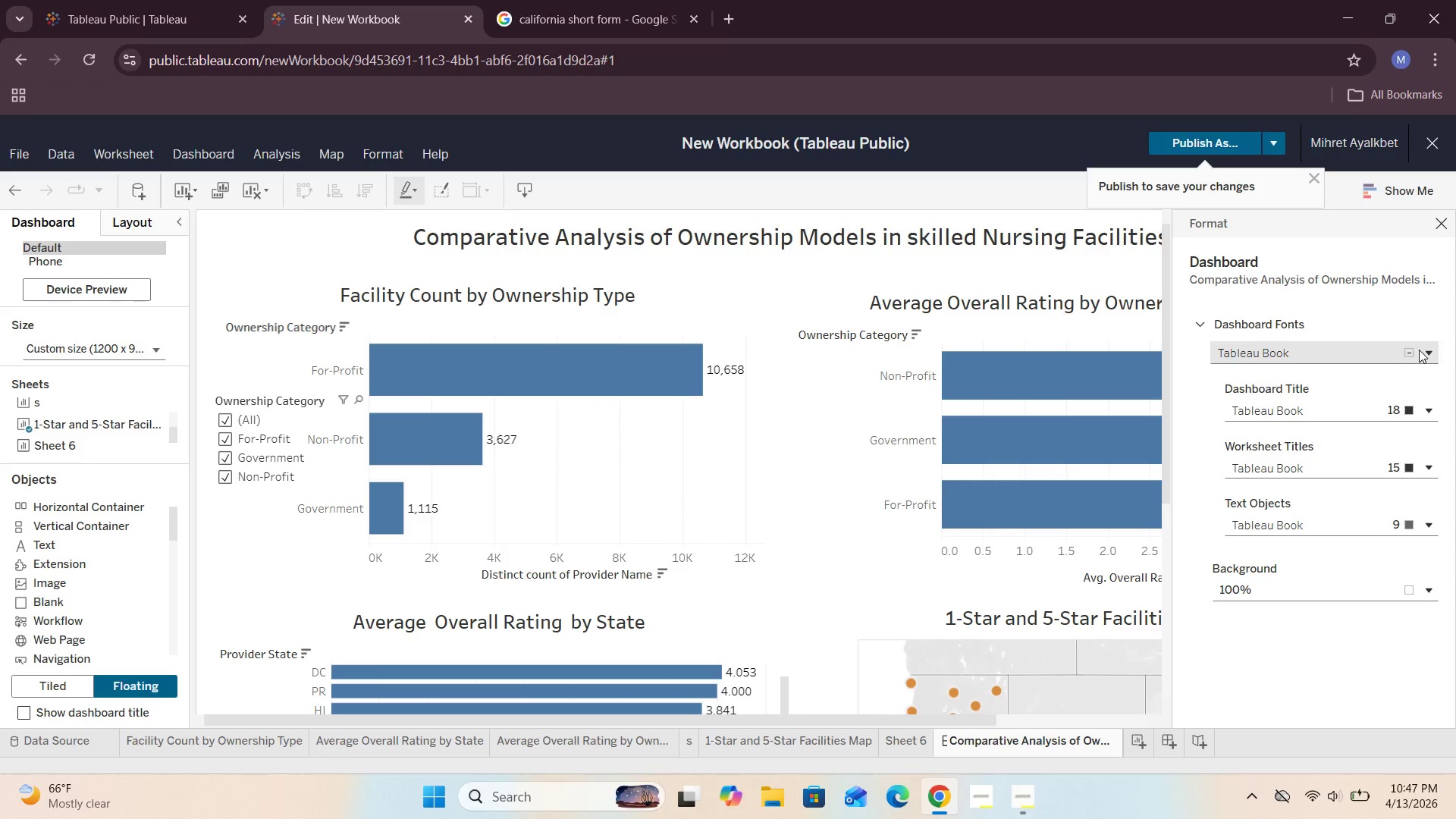 
wait(5.28)
 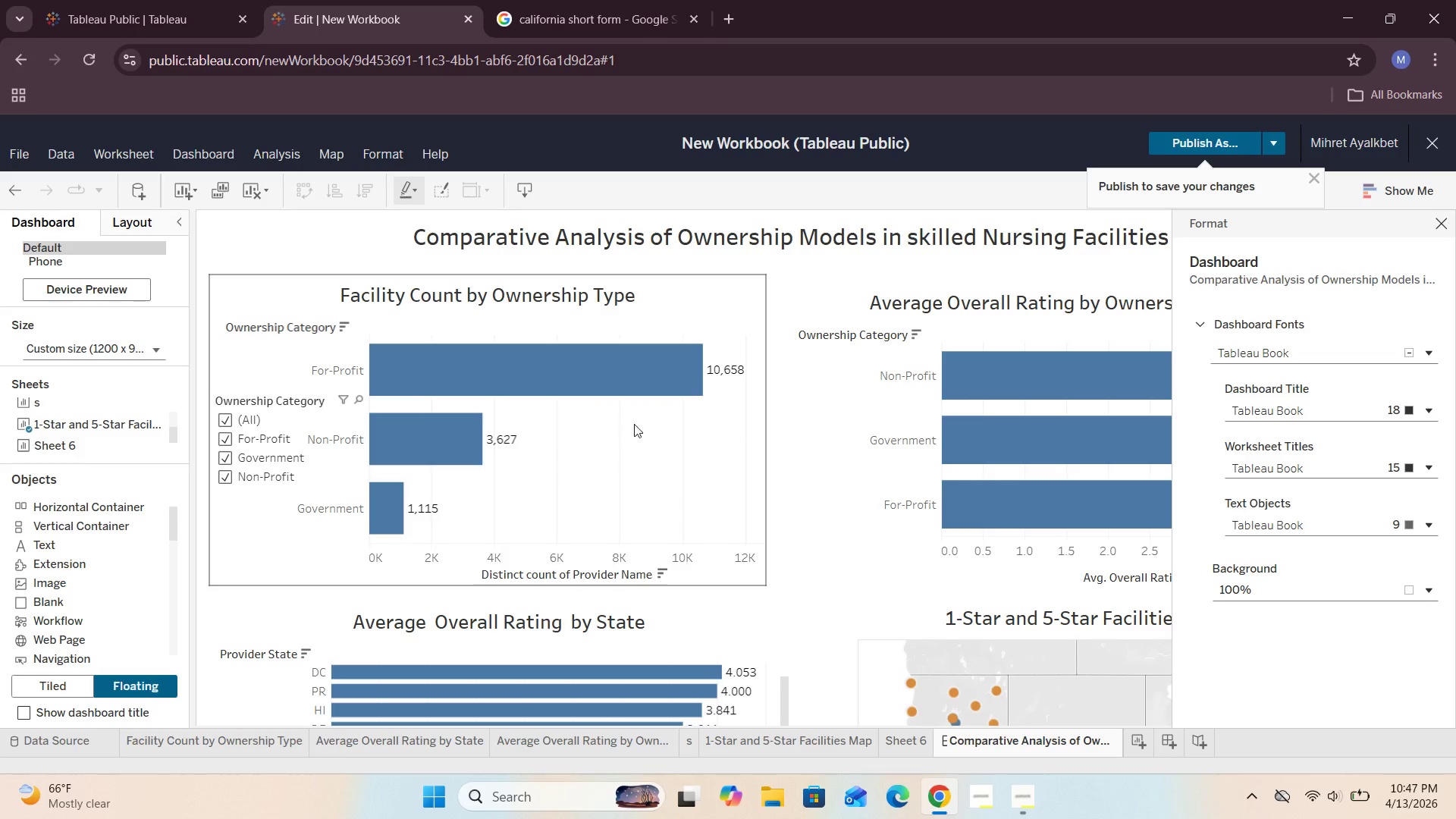 
left_click([1421, 350])
 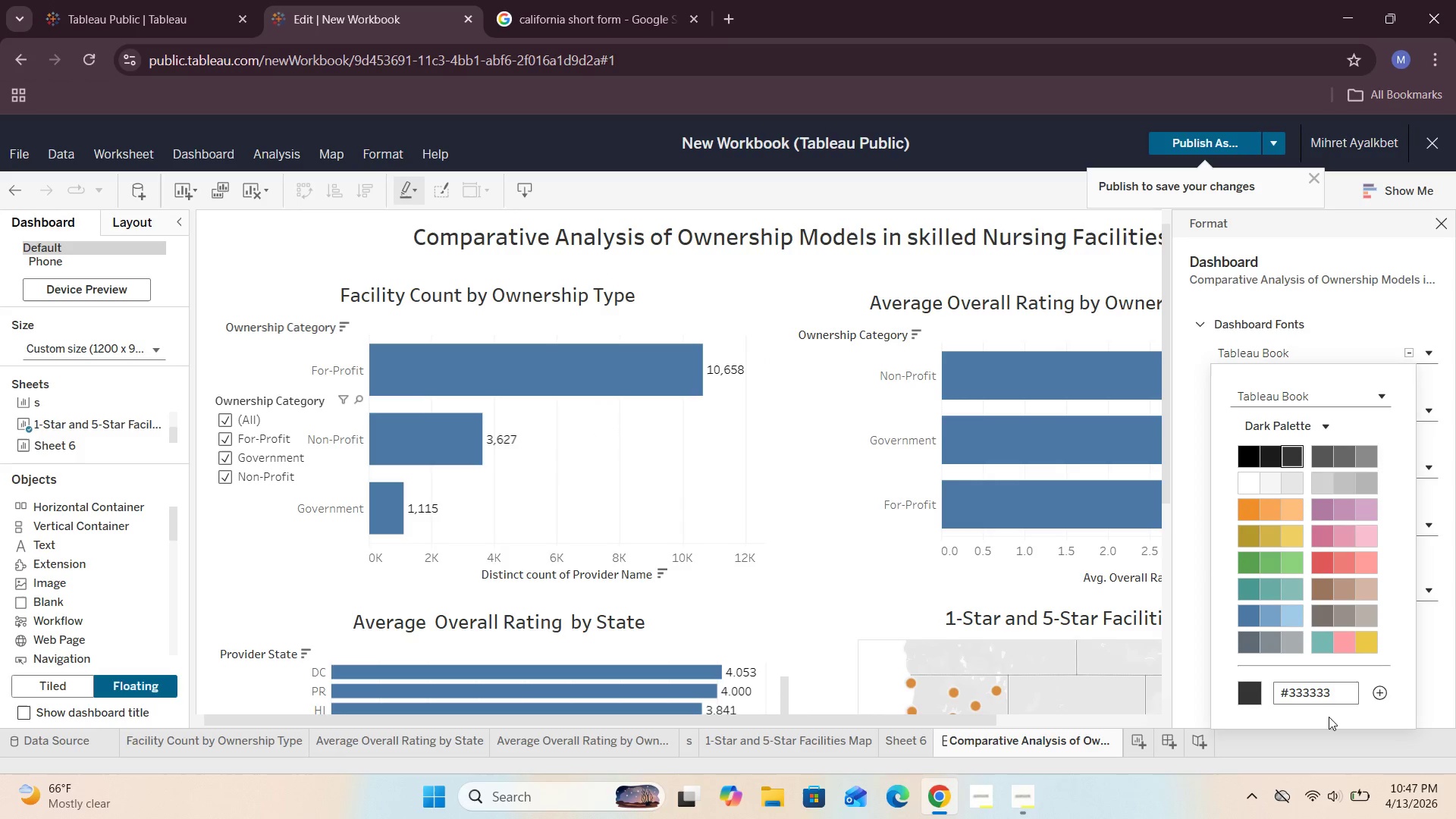 
left_click([1332, 695])
 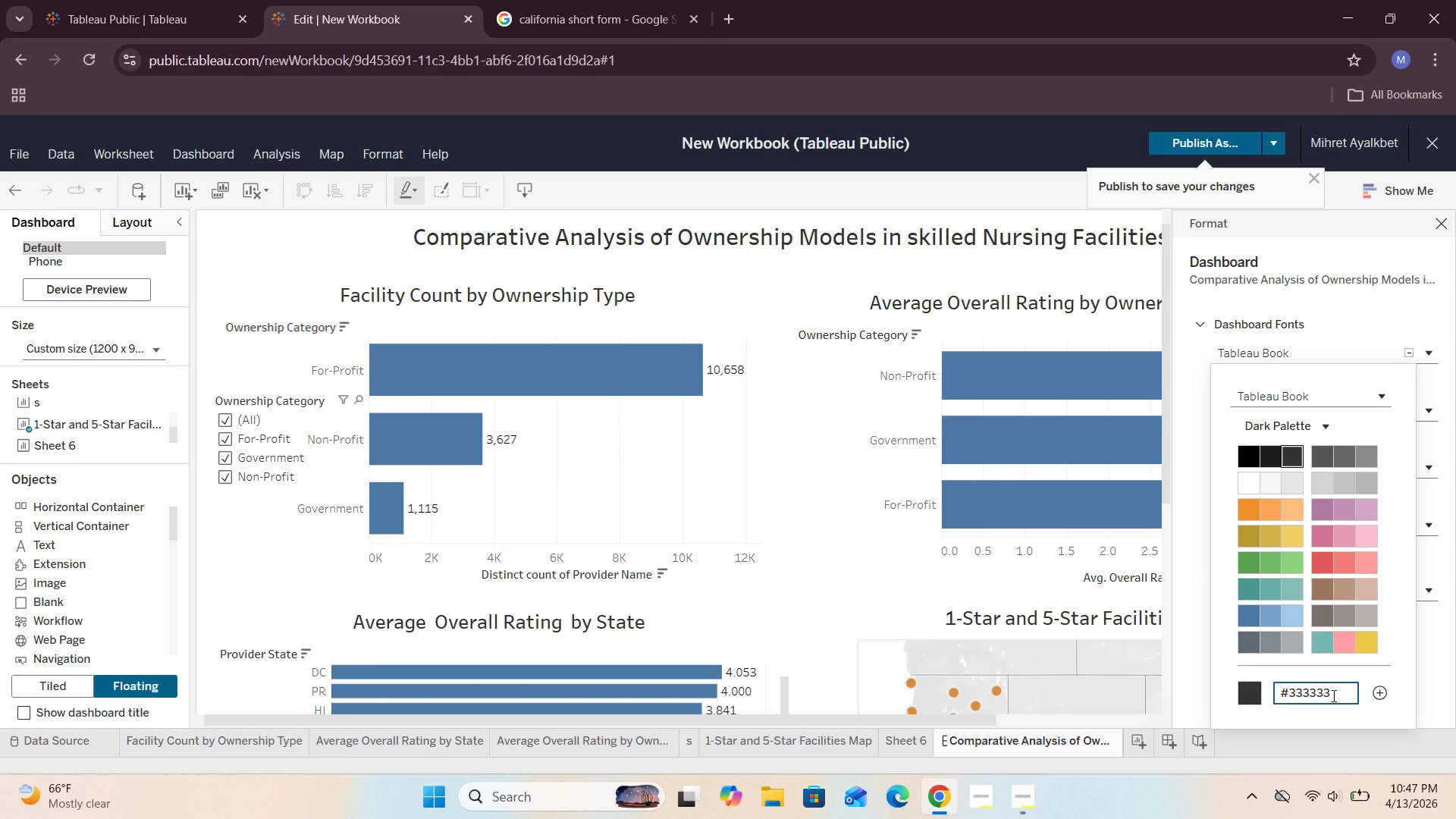 
hold_key(key=Backspace, duration=0.55)
 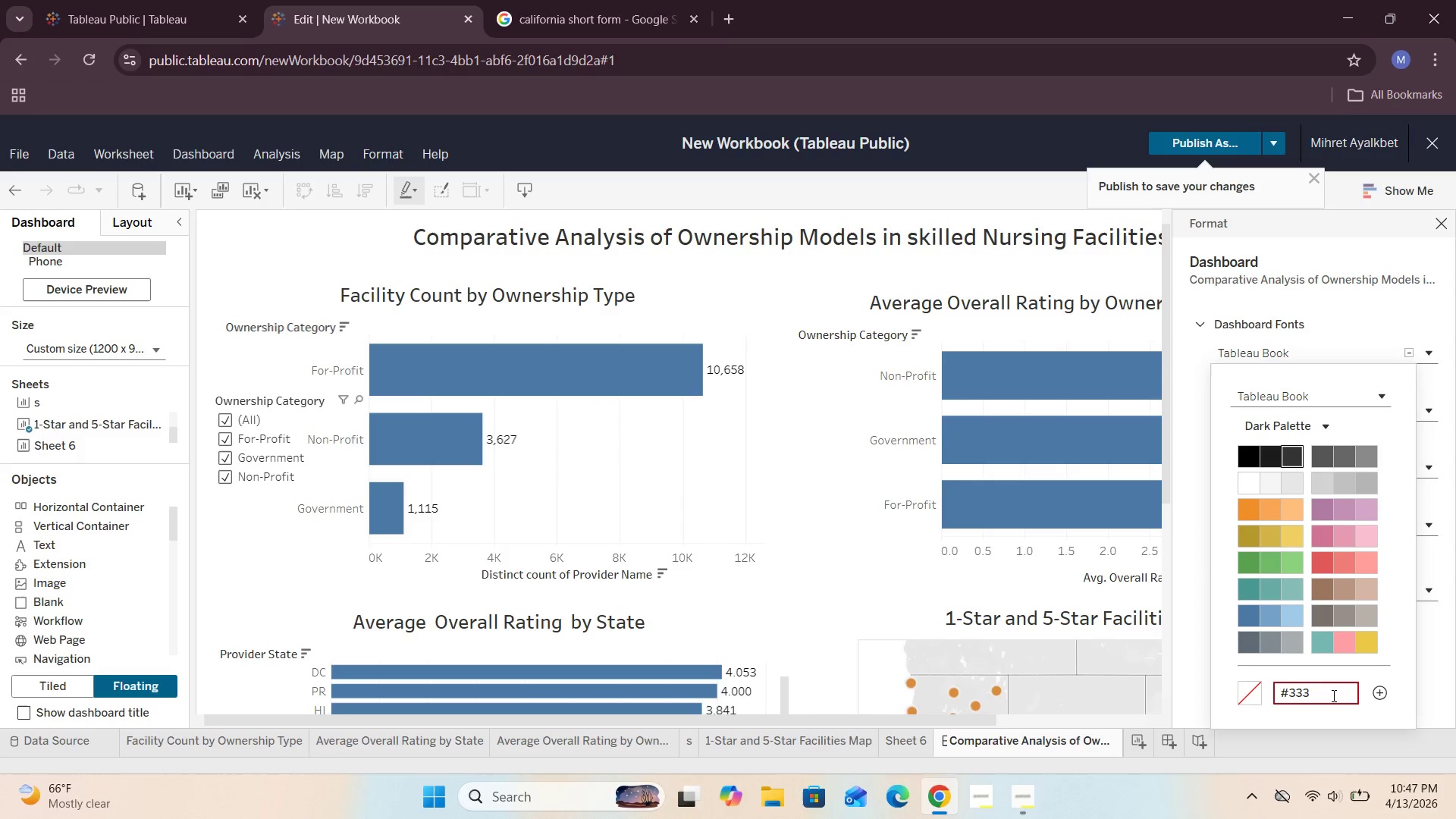 
key(Backspace)
 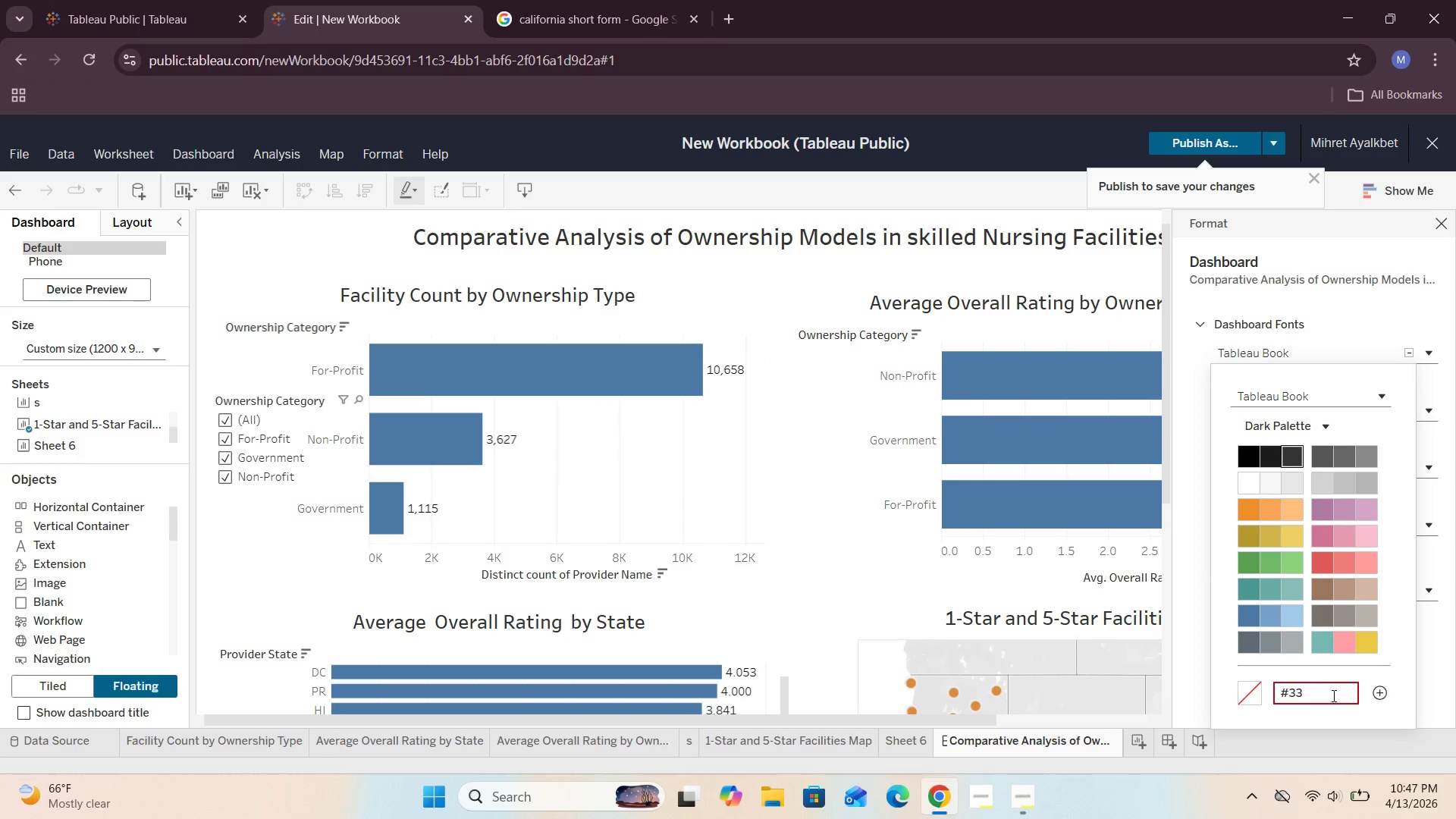 
key(Backspace)
 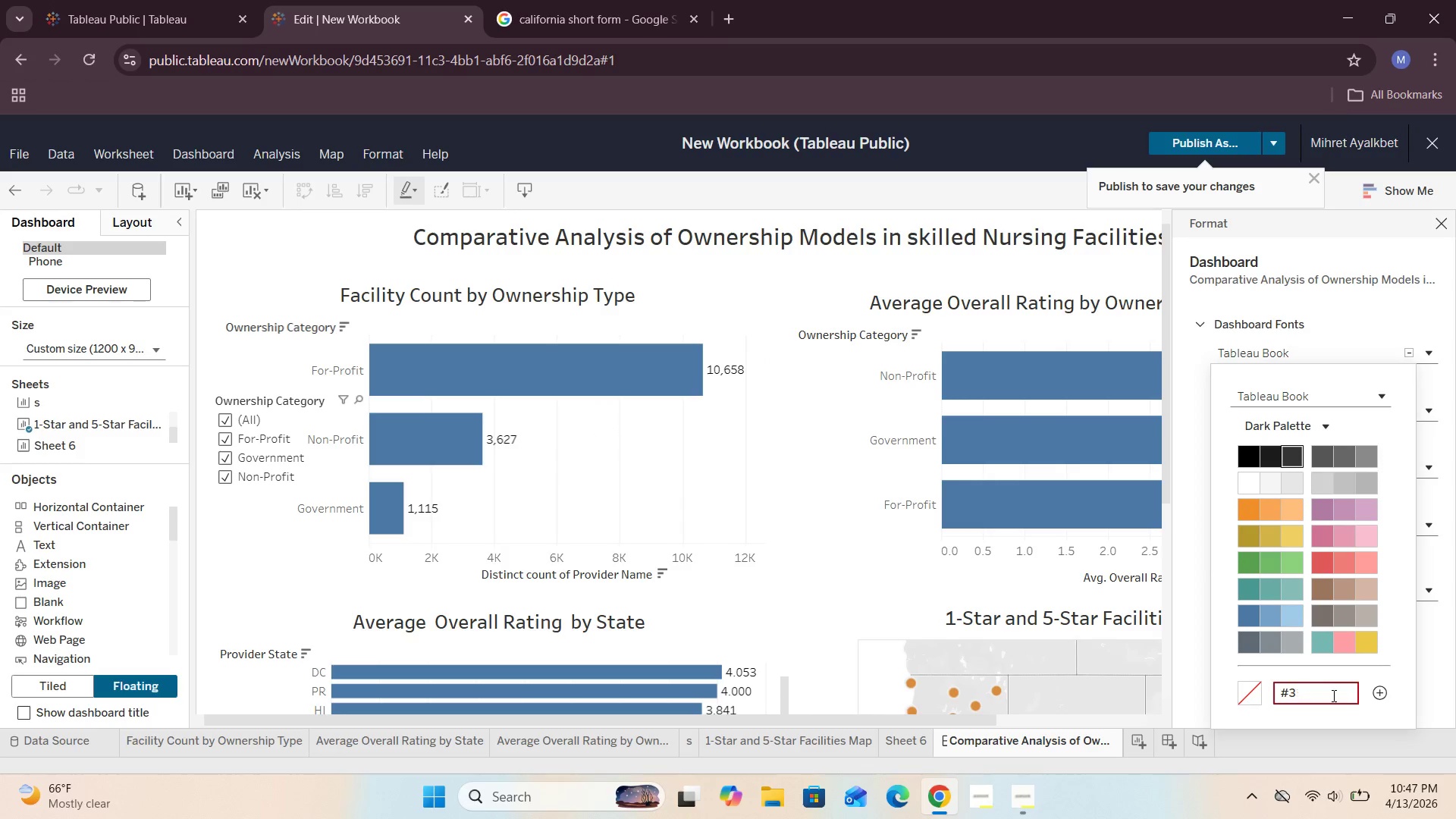 
key(Backspace)
 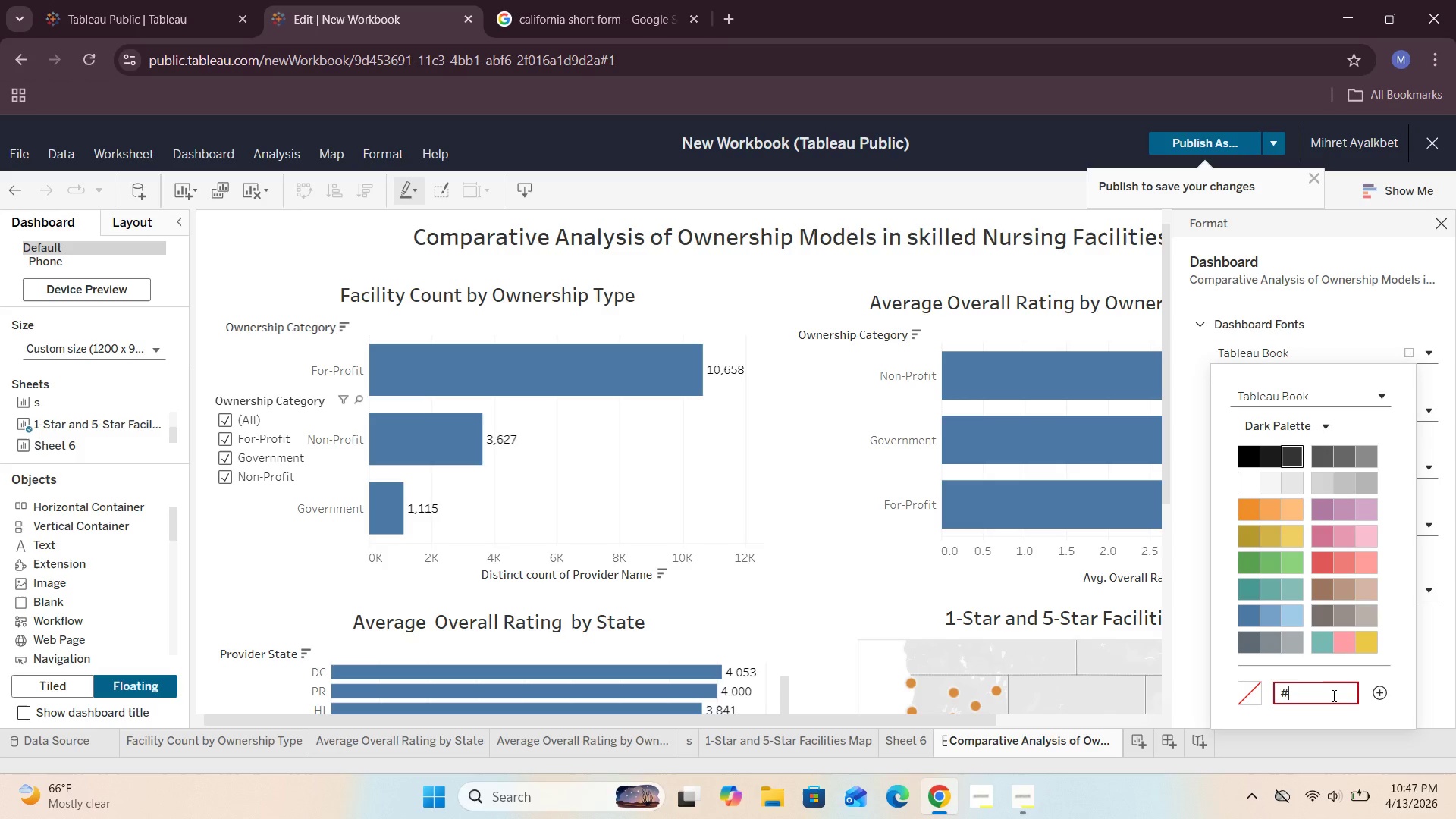 
type(E9EFF4)
 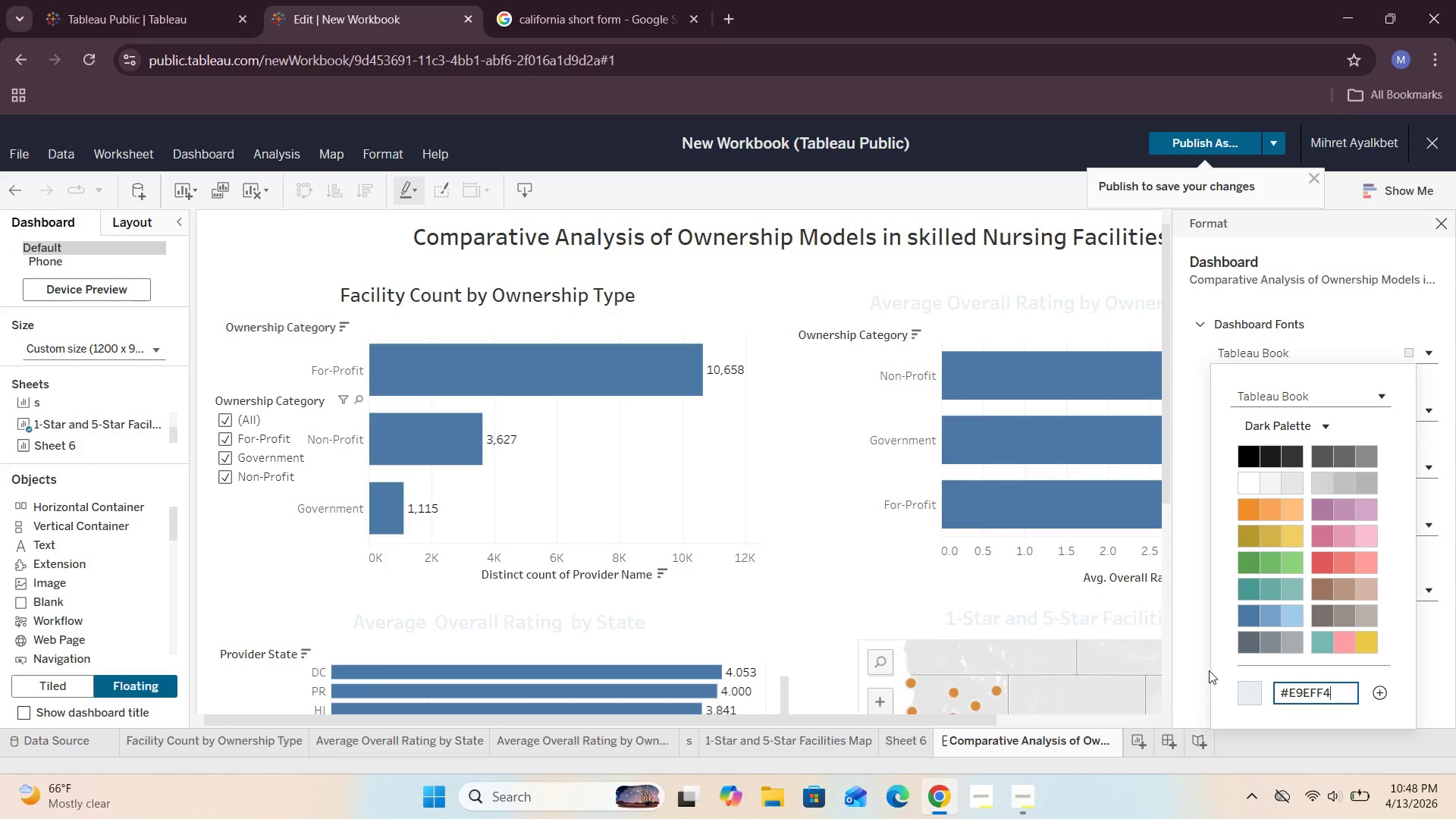 
wait(9.22)
 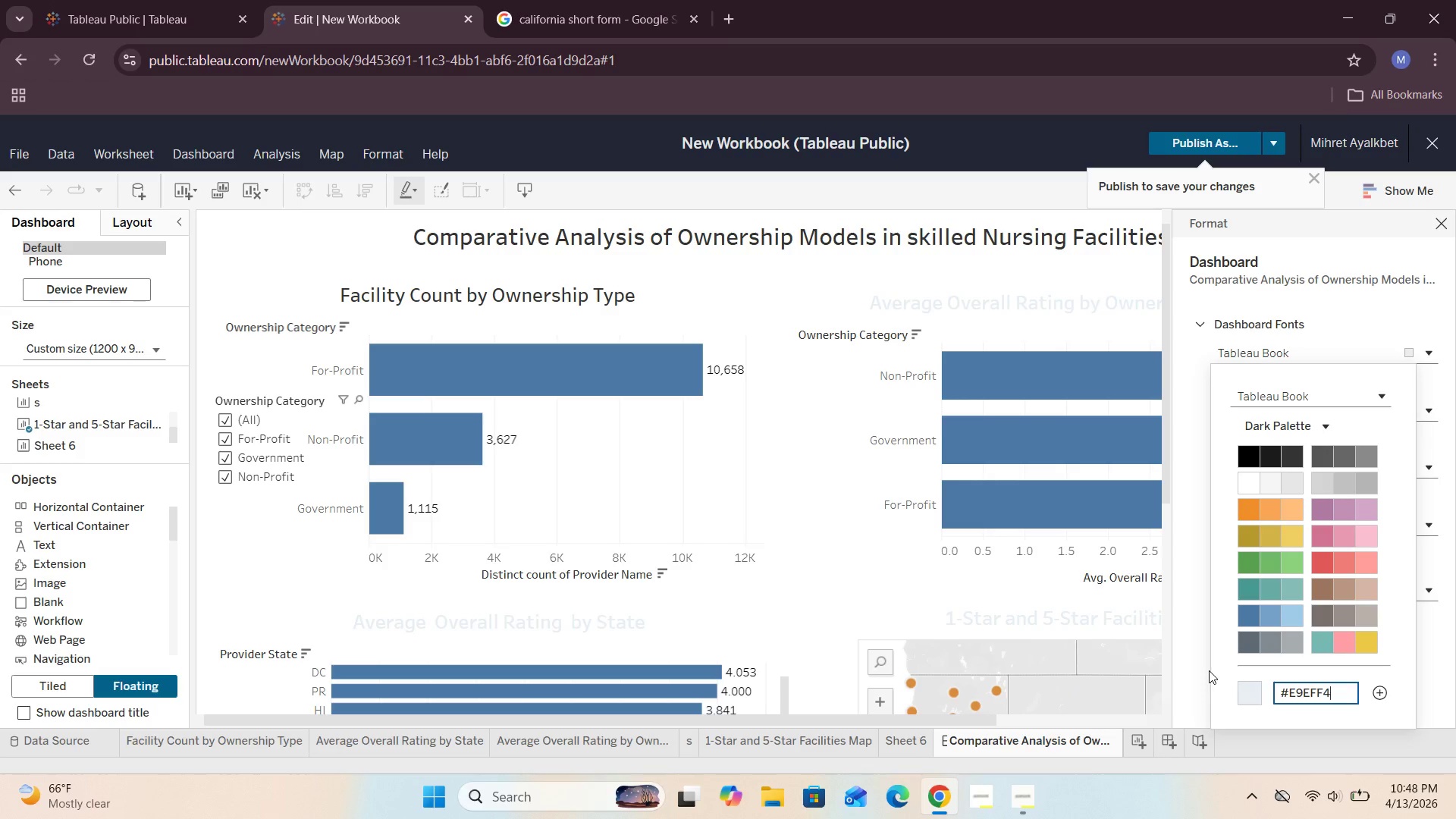 
left_click([1181, 306])
 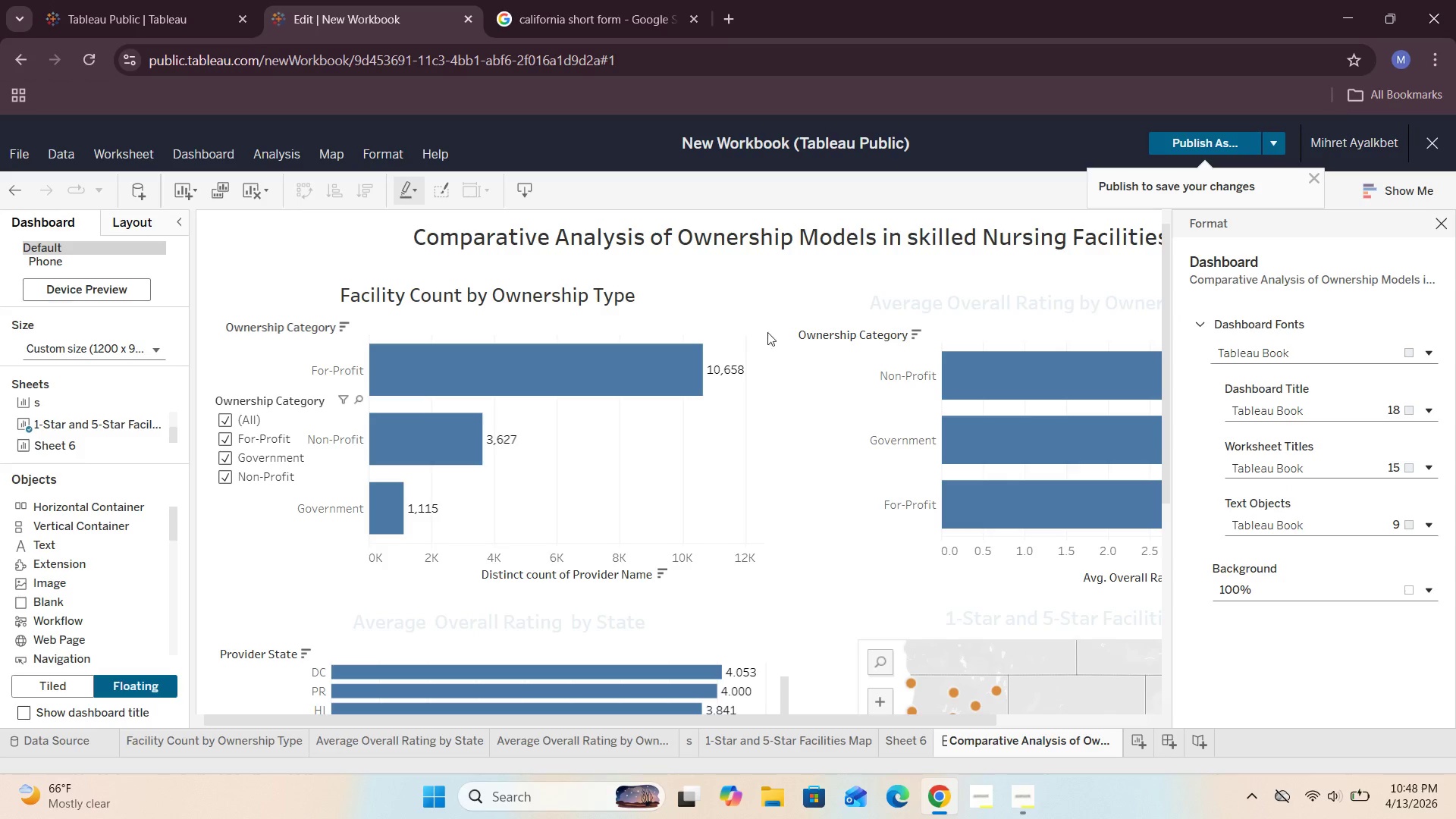 
scroll: coordinate [764, 479], scroll_direction: up, amount: 1.0
 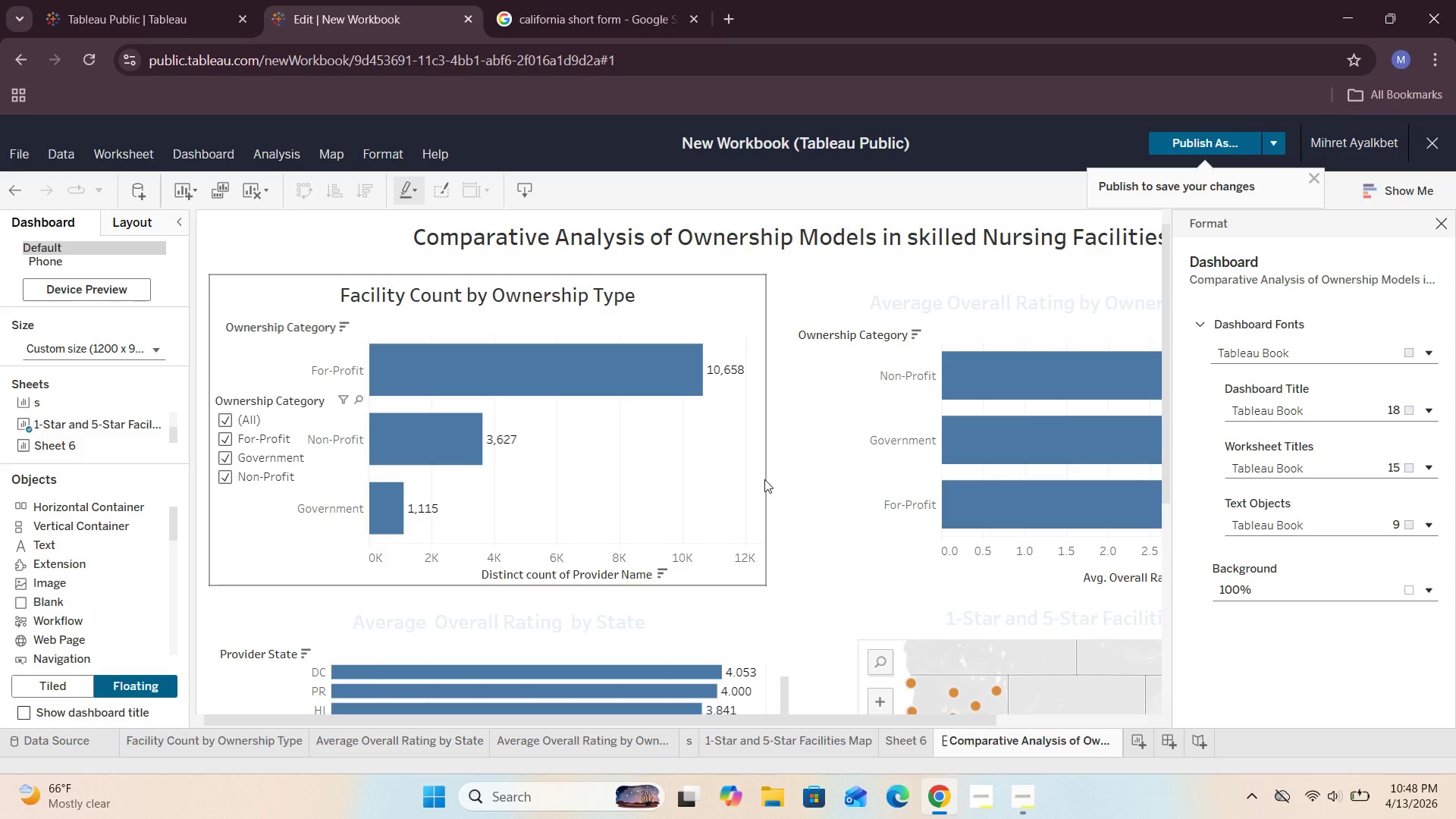 
scroll: coordinate [764, 479], scroll_direction: down, amount: 5.0
 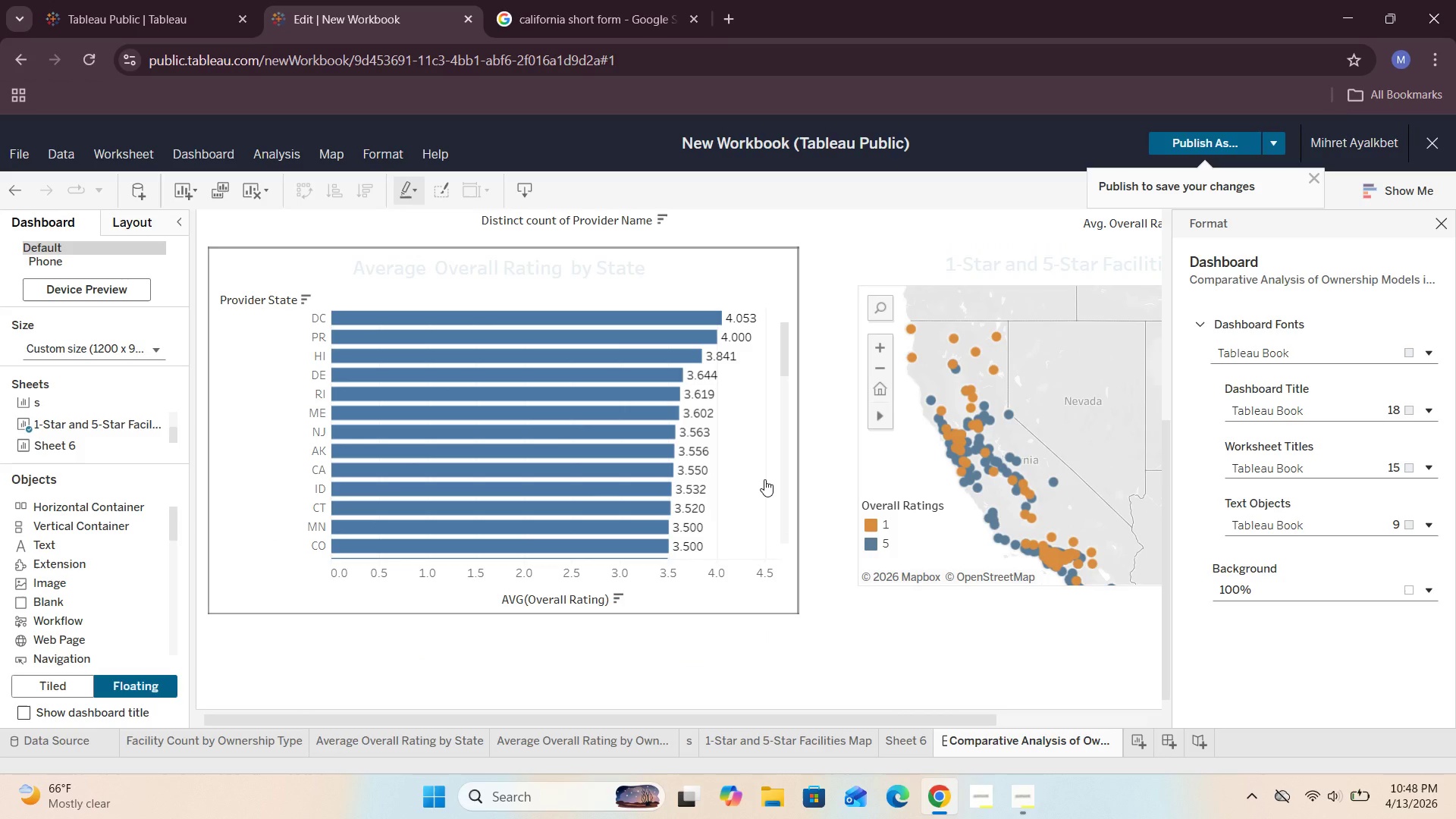 
scroll: coordinate [764, 479], scroll_direction: up, amount: 3.0
 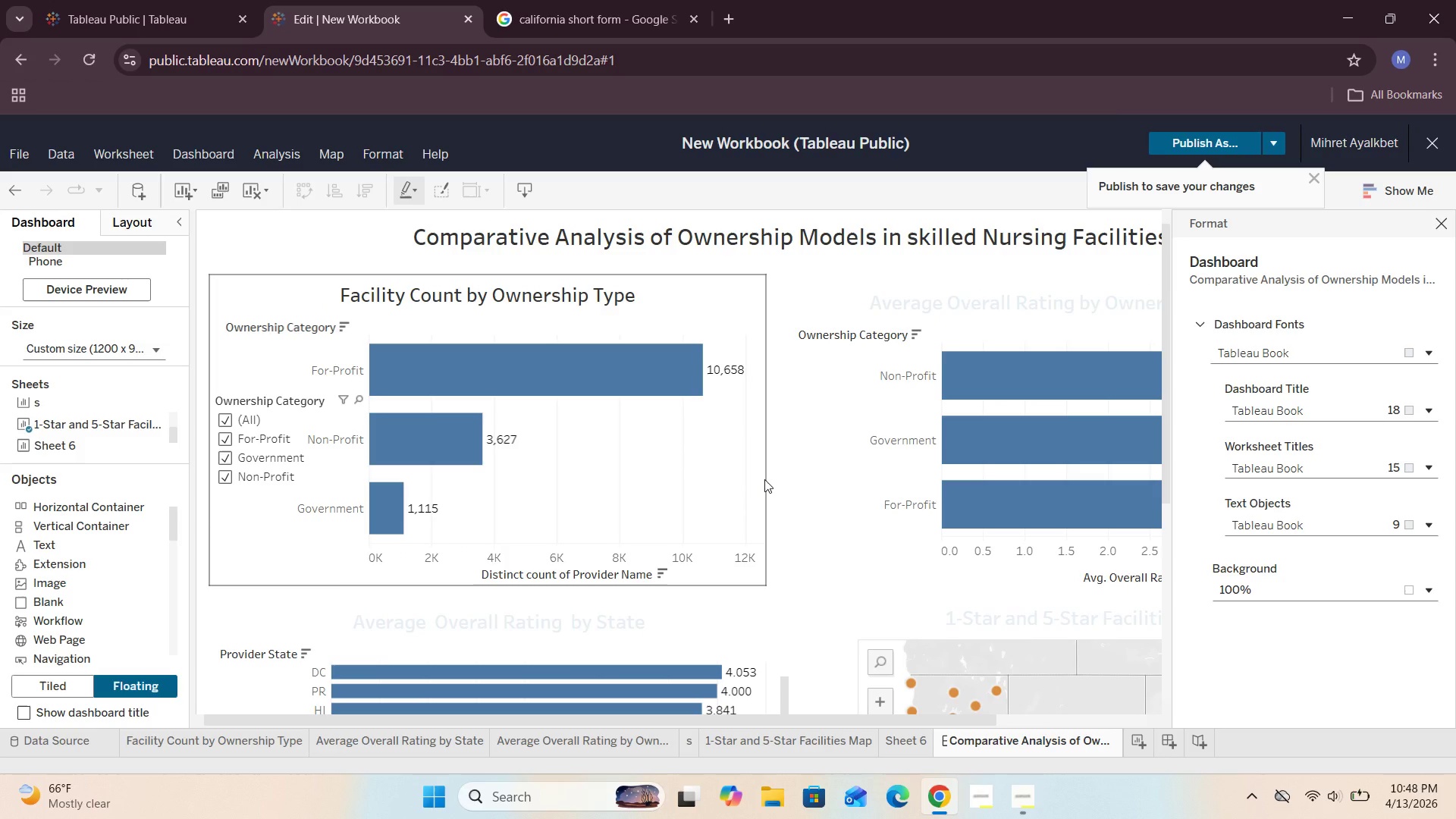 
wait(19.29)
 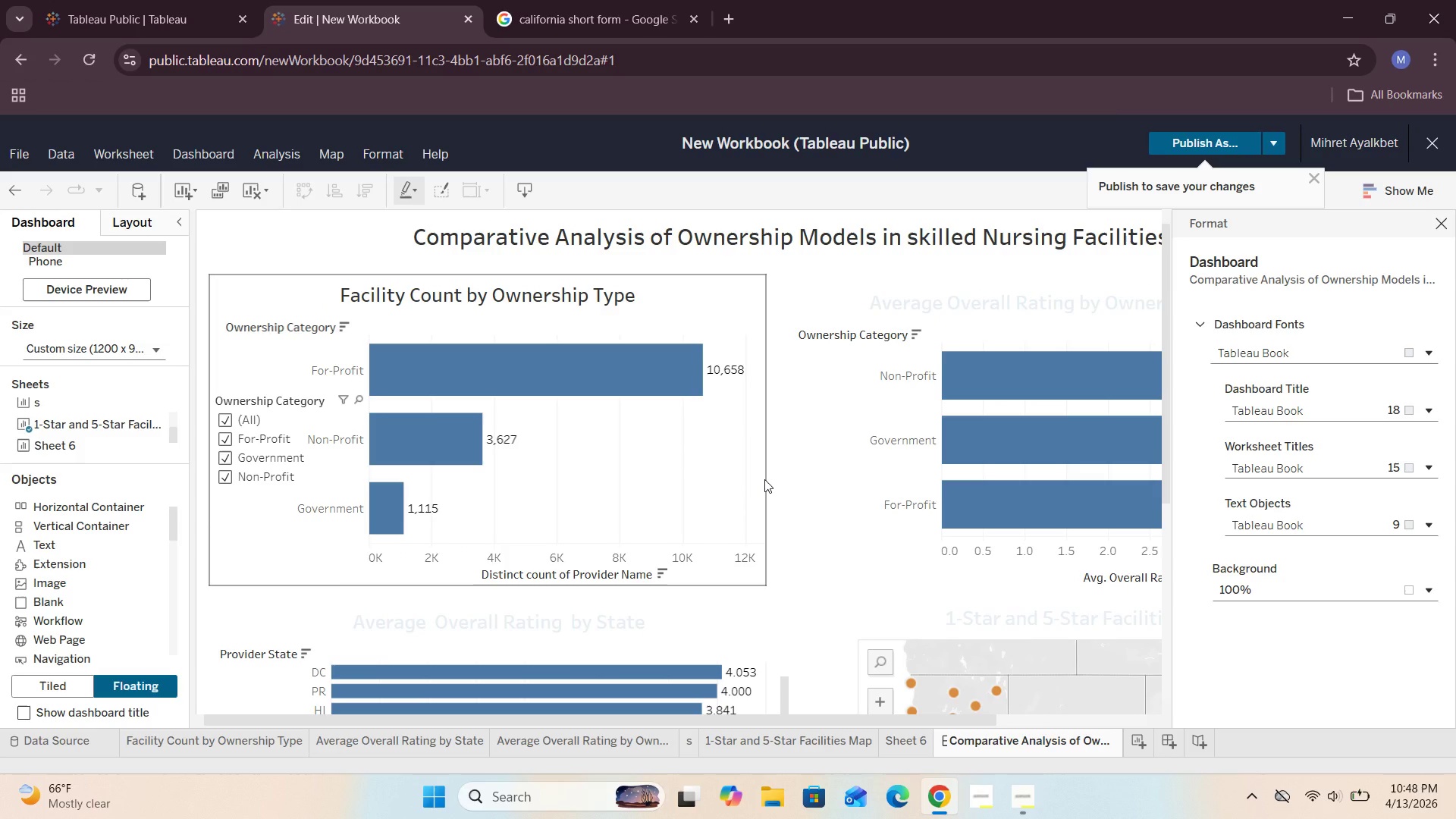 
mouse_move([413, 462])
 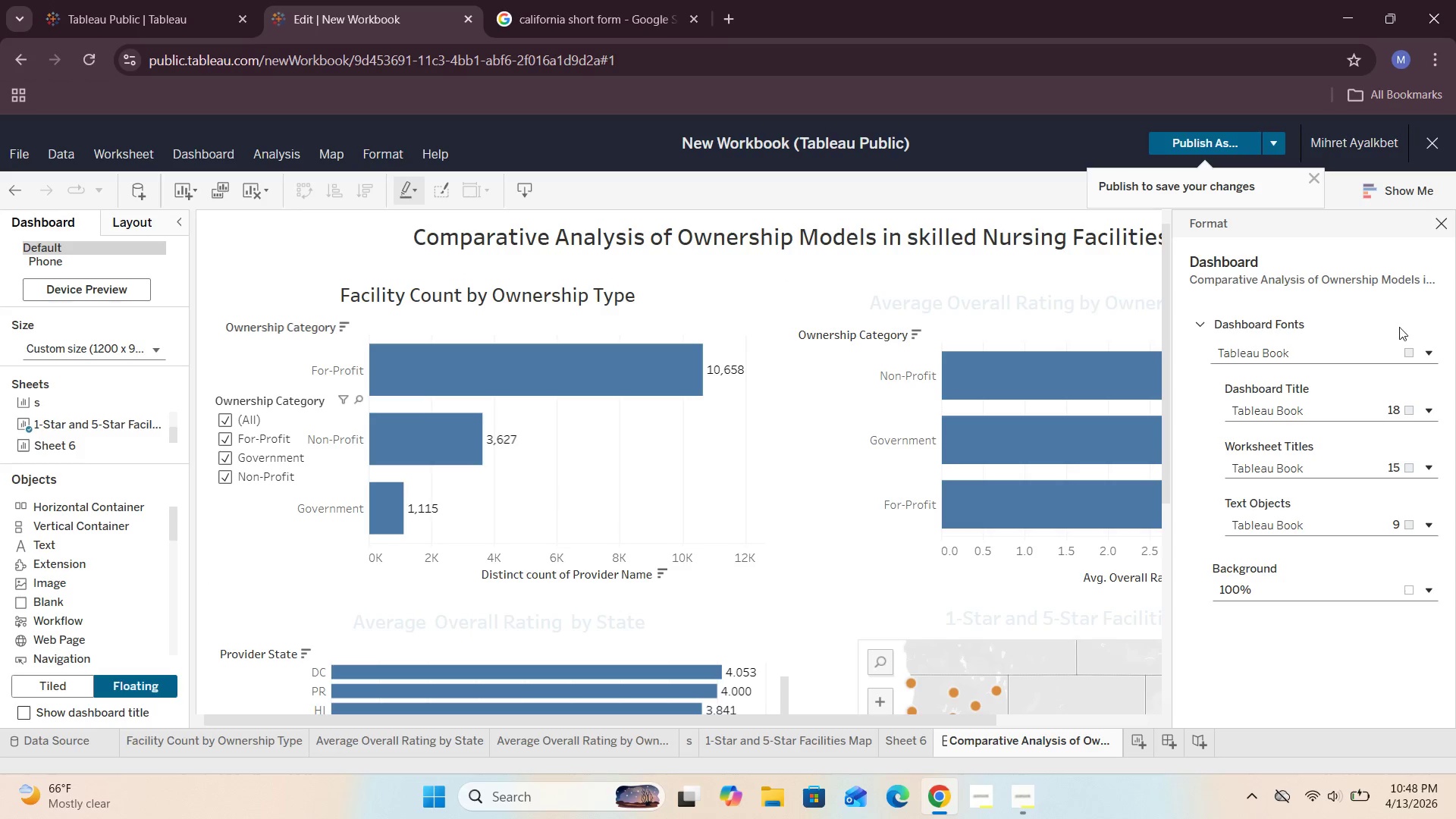 
left_click([1428, 354])
 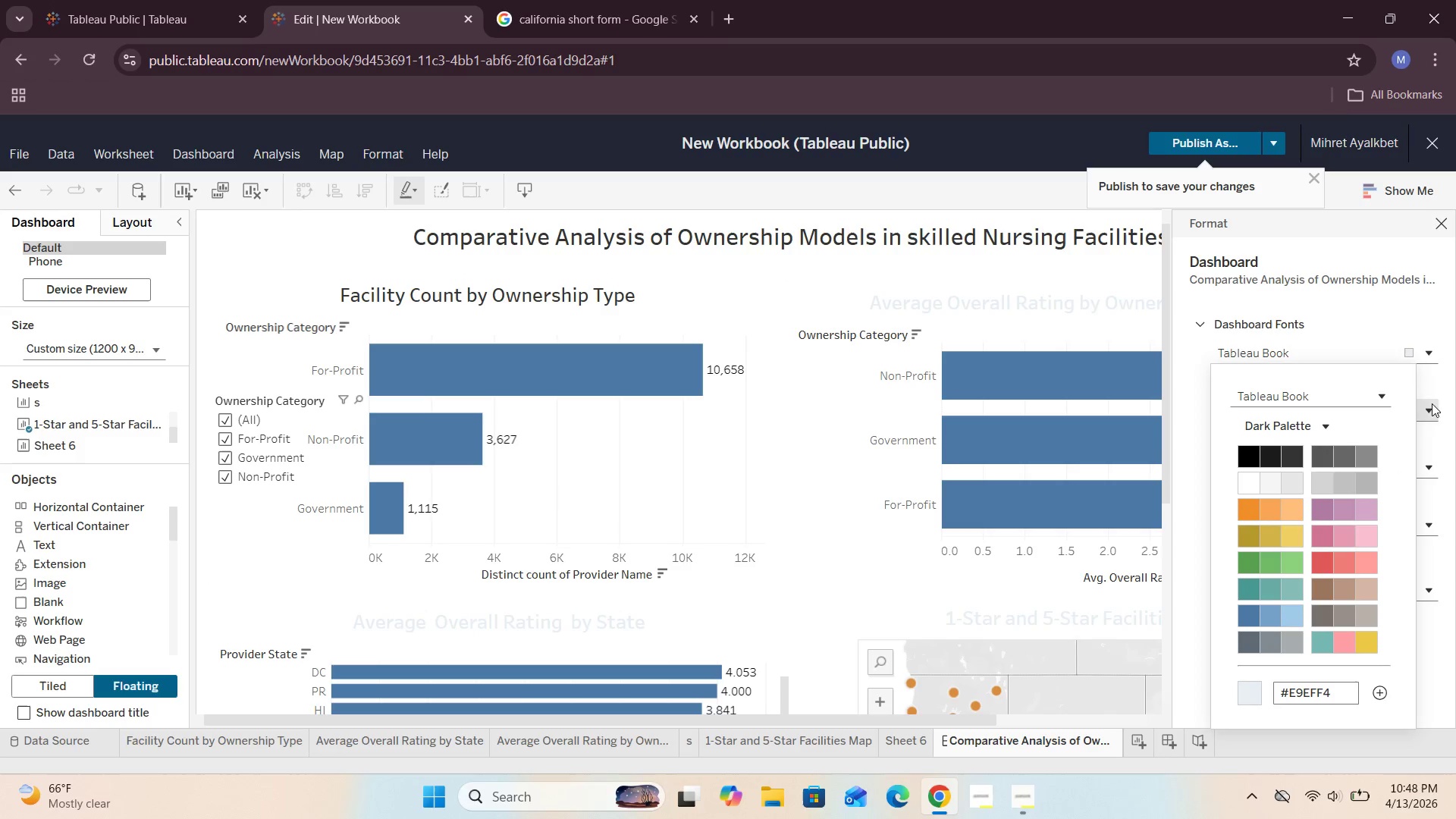 
left_click([1442, 226])
 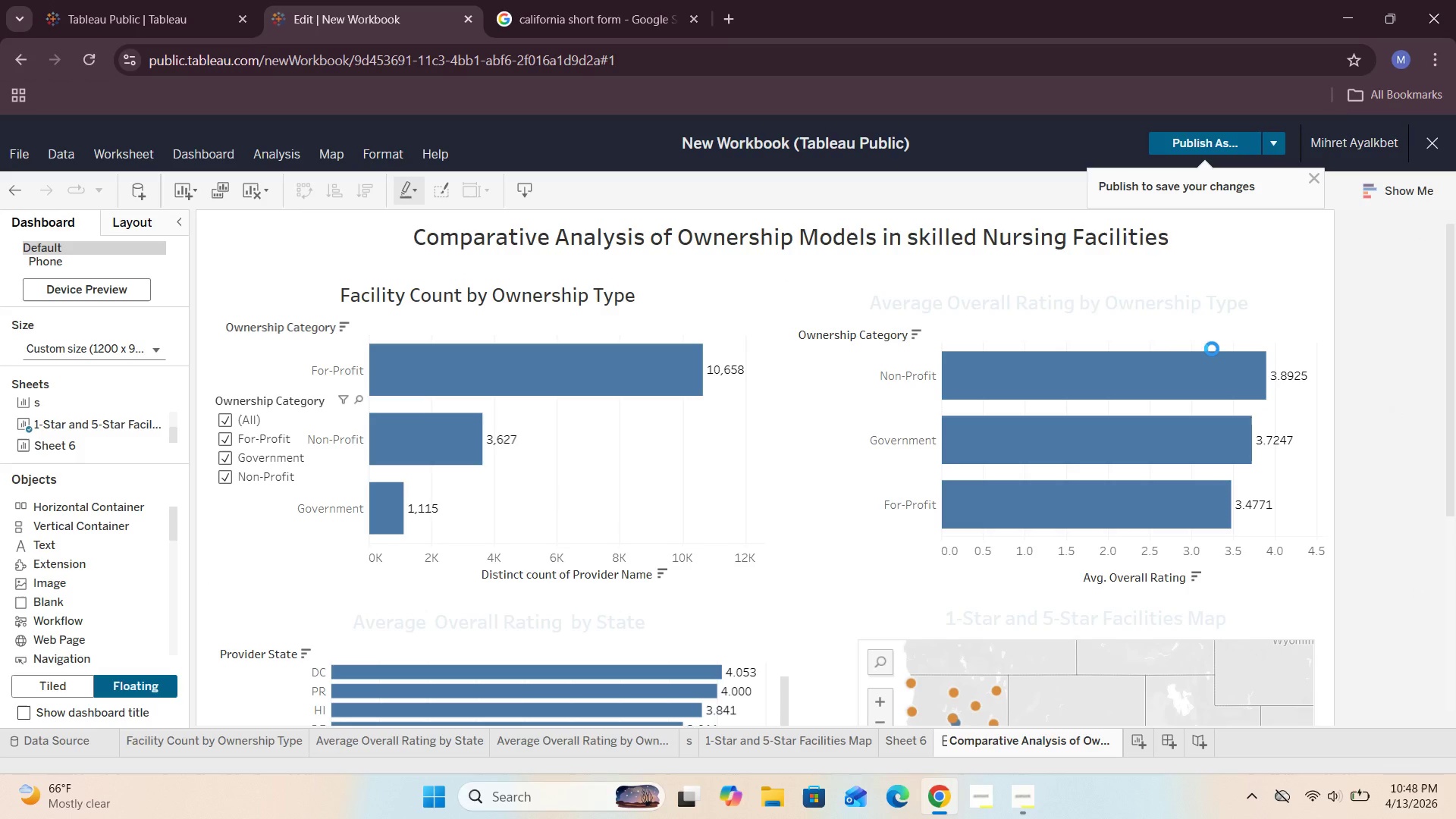 
mouse_move([1196, 504])
 